 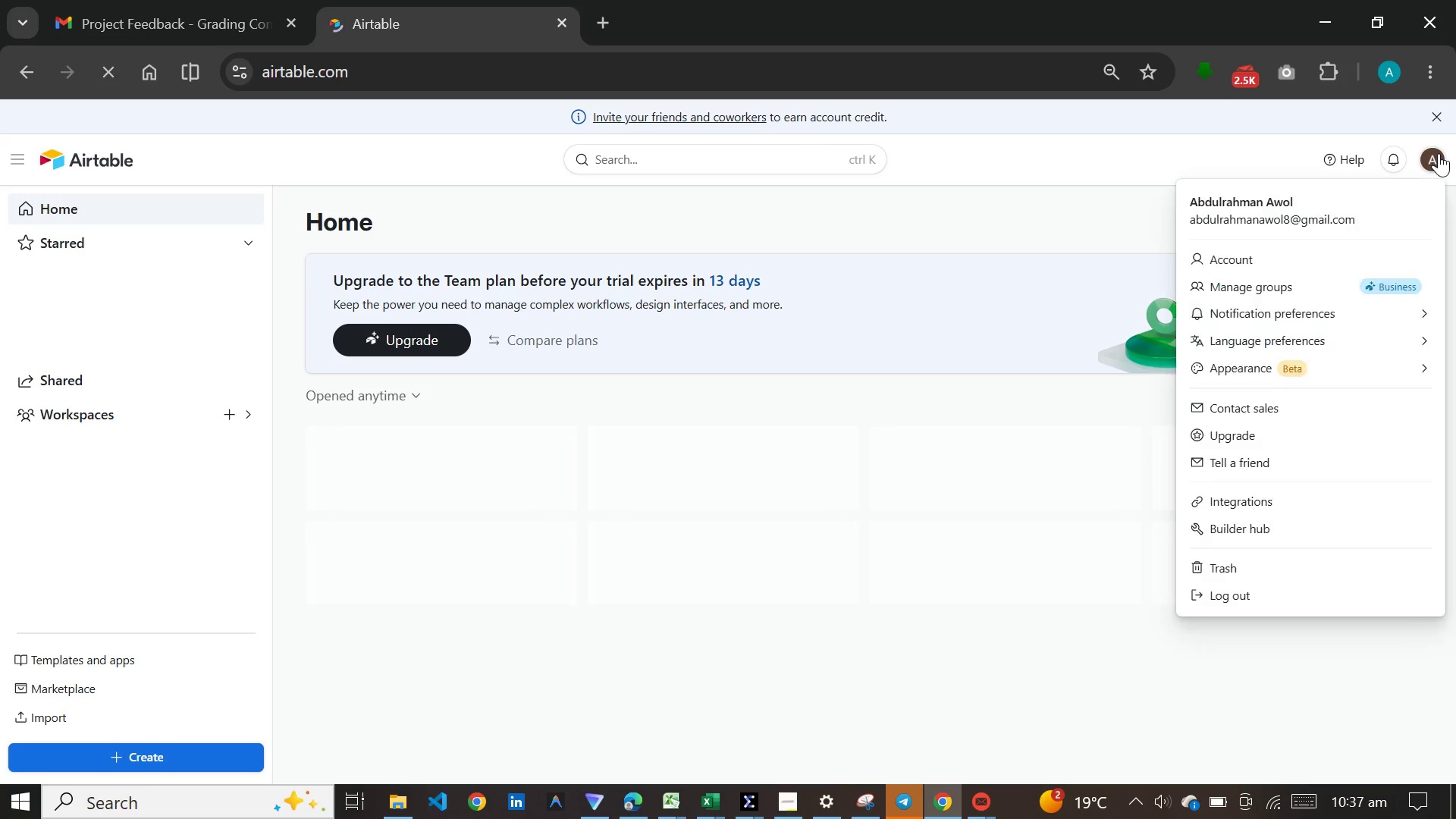 
left_click([814, 585])
 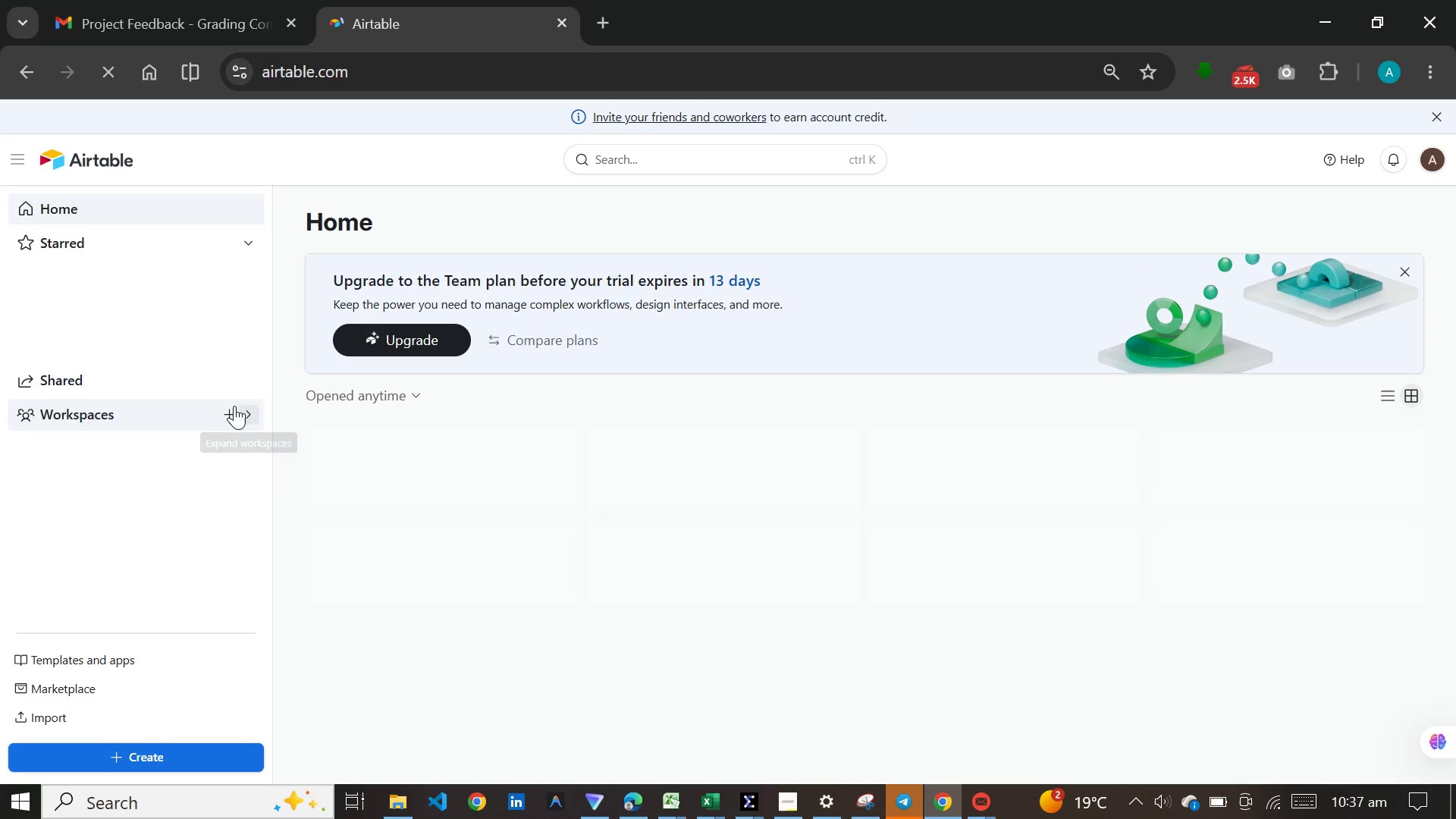 
left_click([229, 410])
 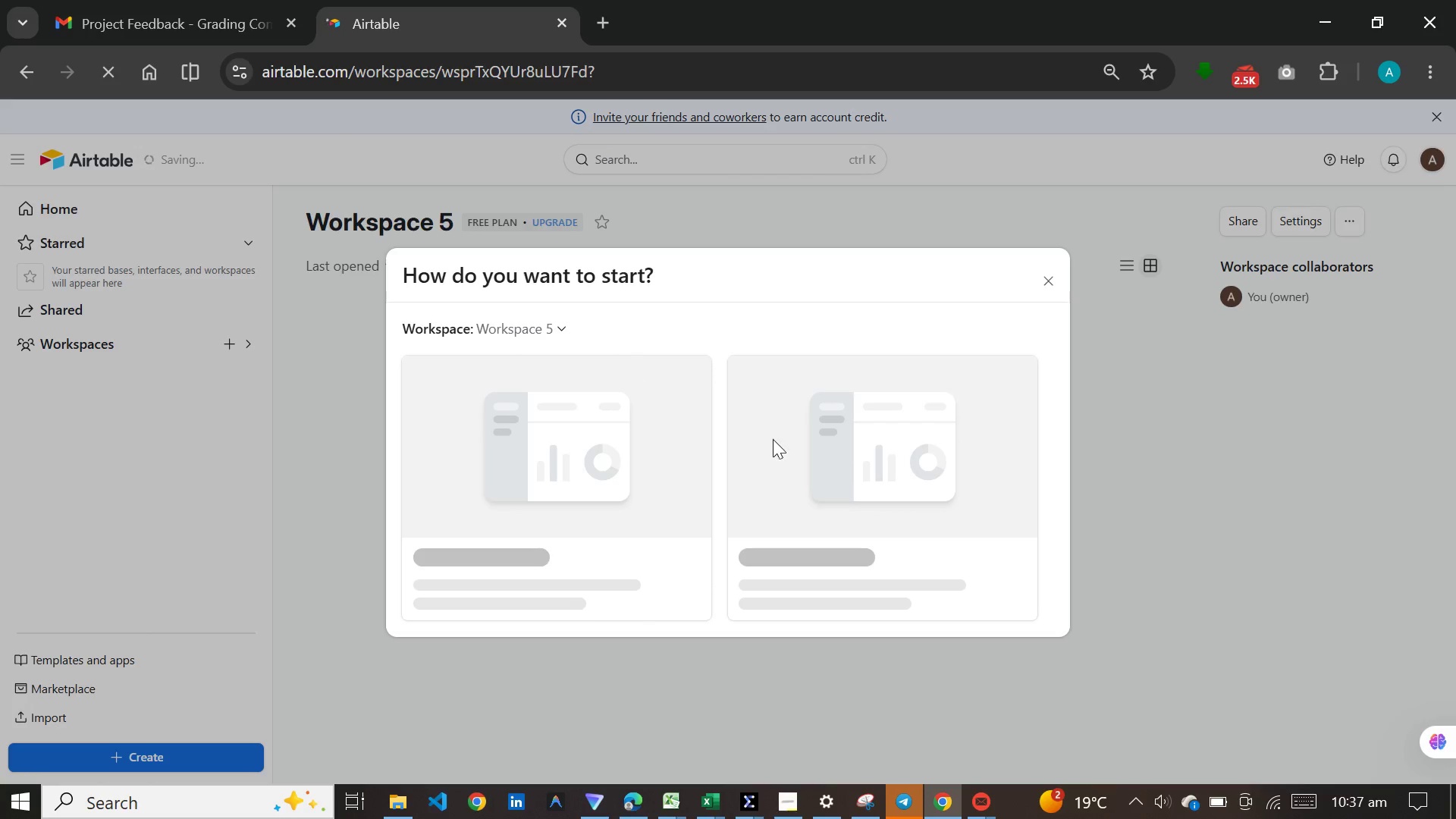 
wait(6.83)
 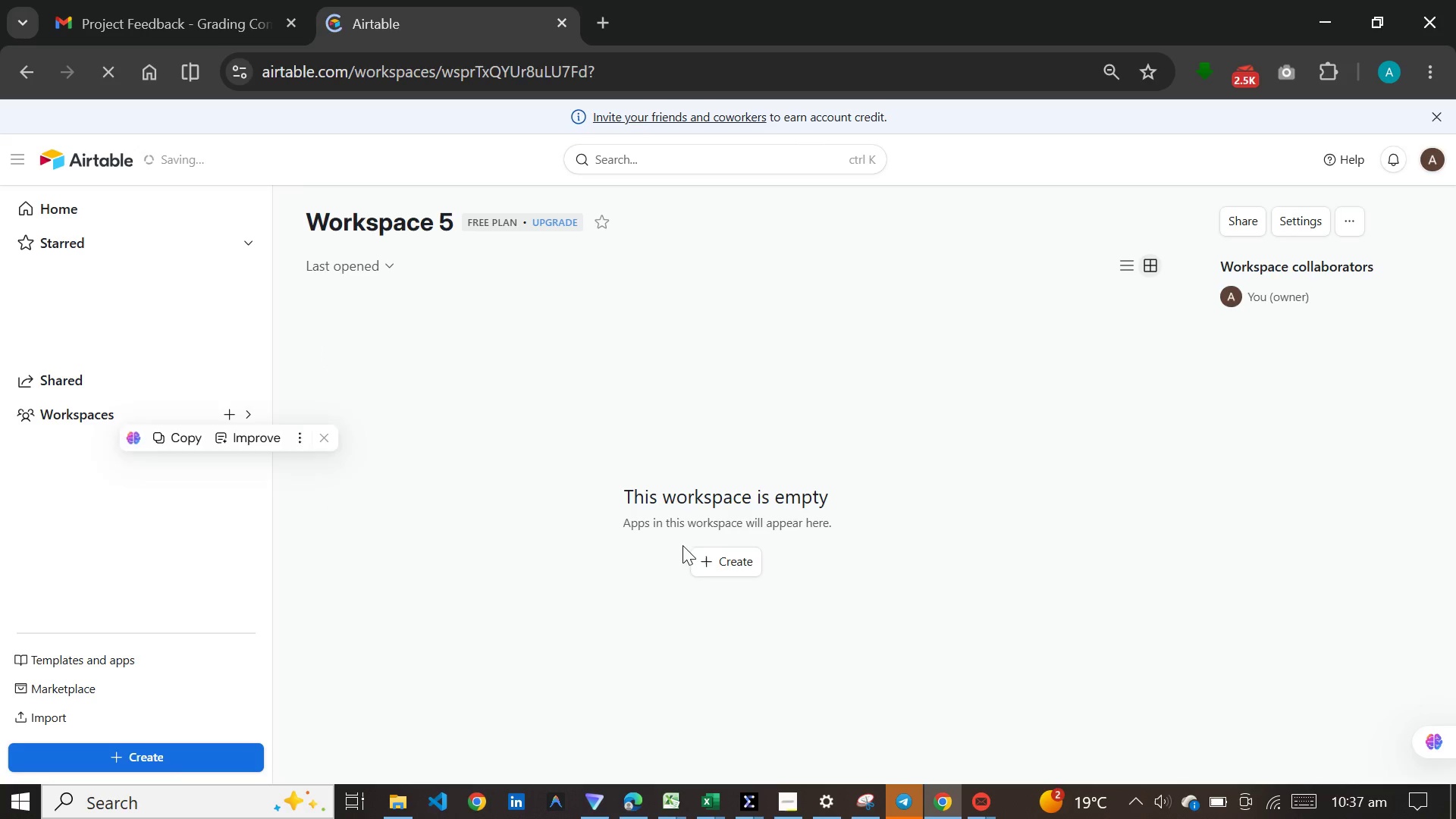 
left_click([877, 469])
 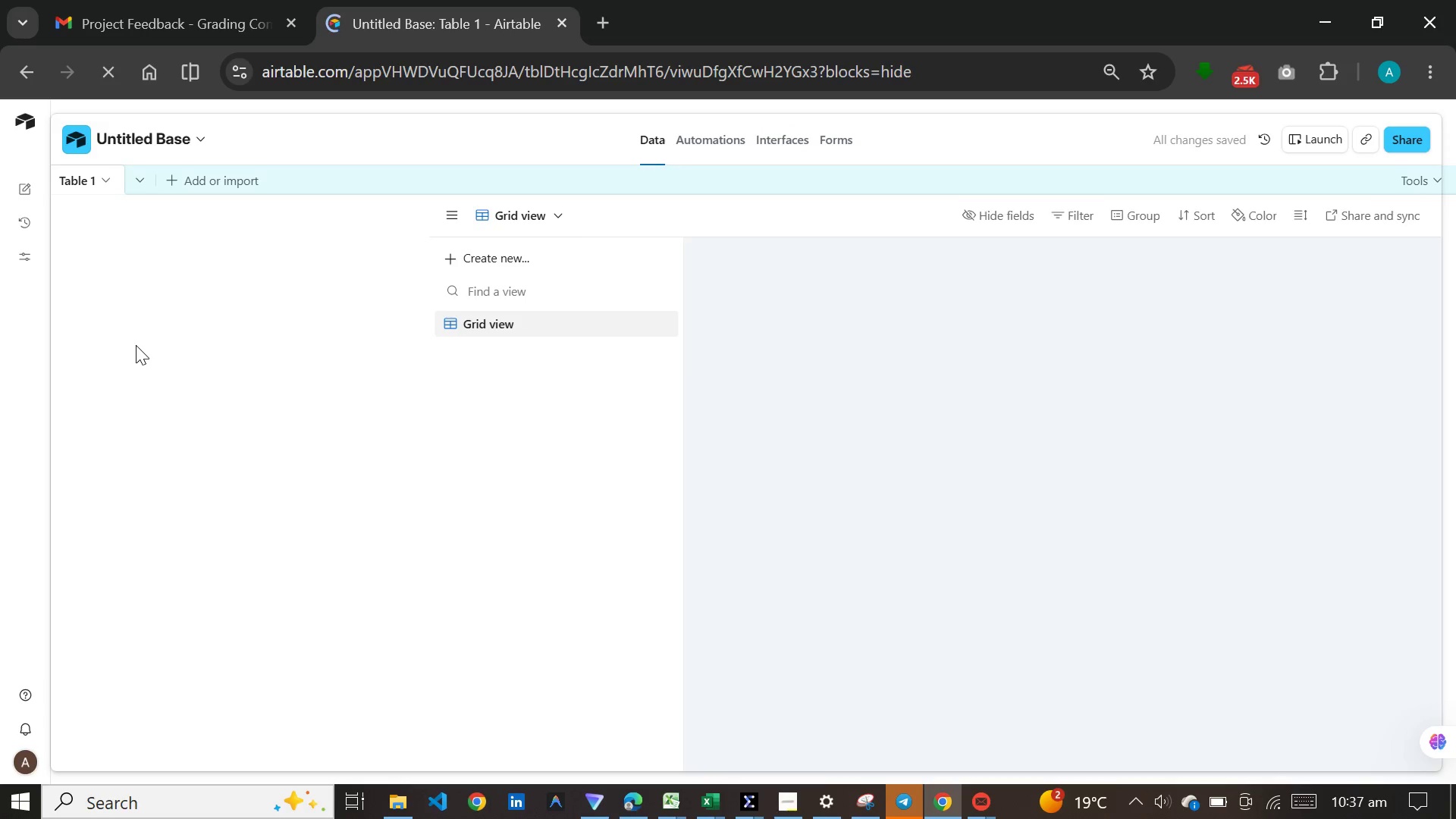 
wait(15.66)
 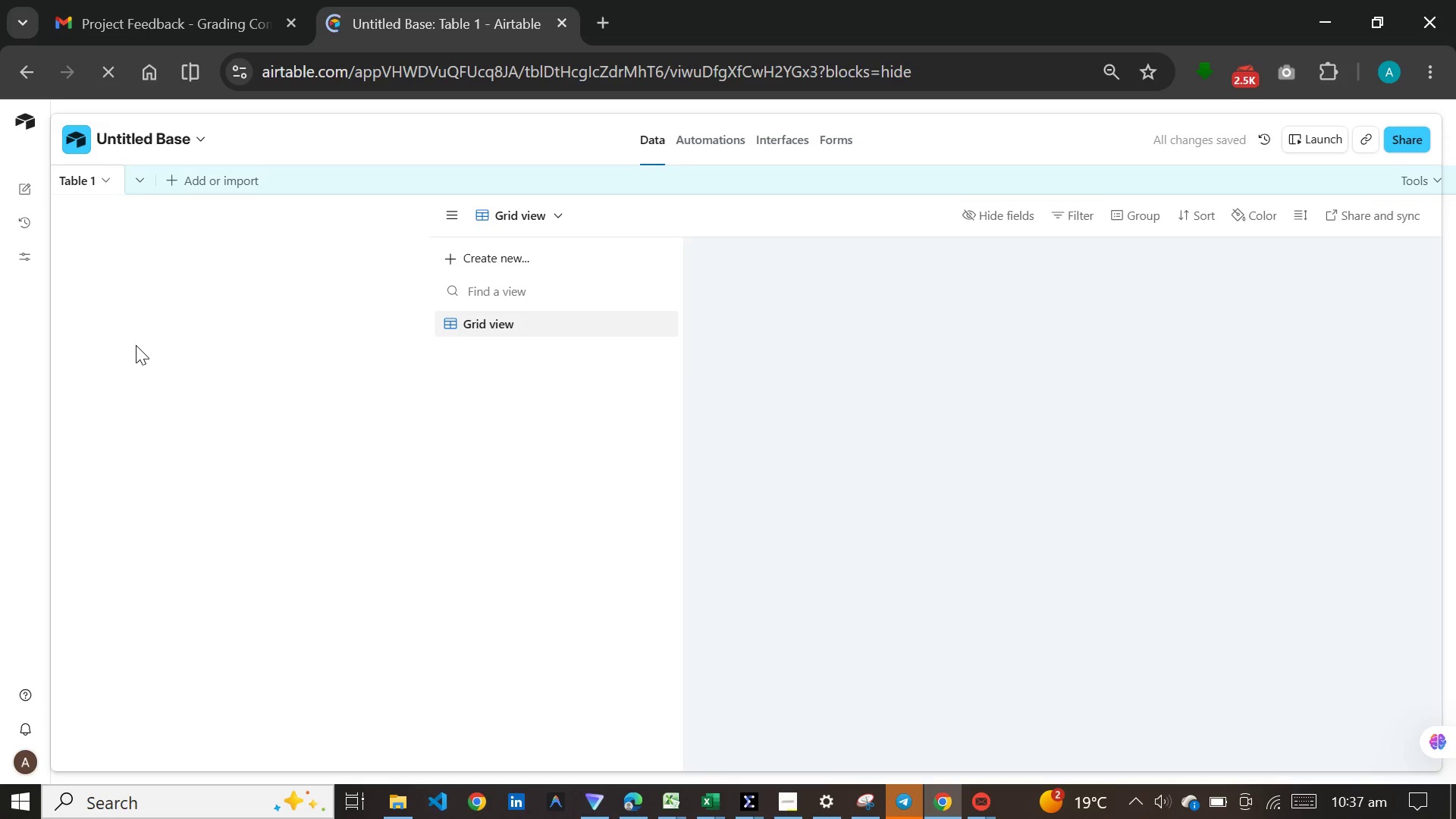 
left_click([406, 125])
 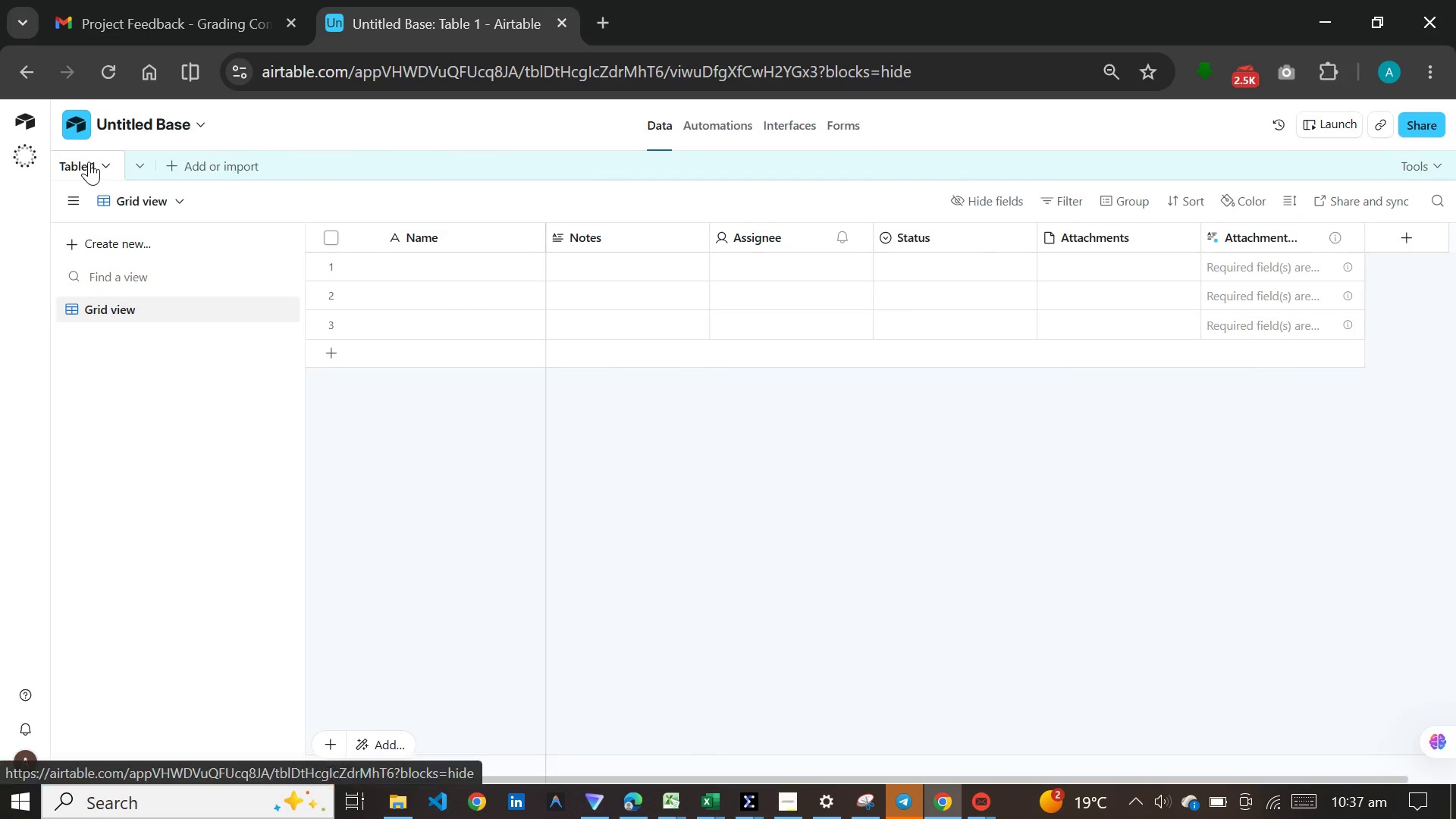 
double_click([89, 162])
 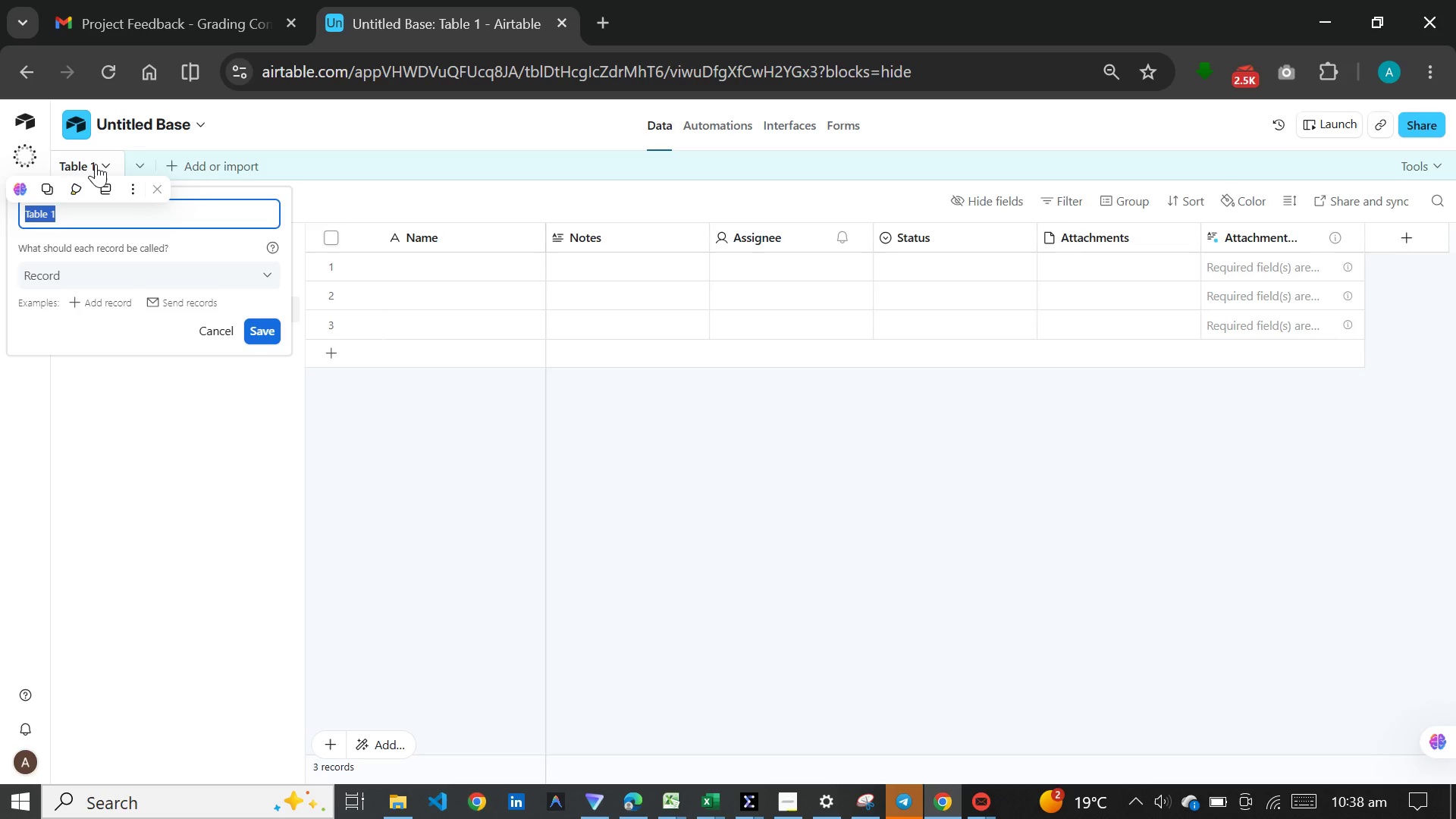 
wait(24.25)
 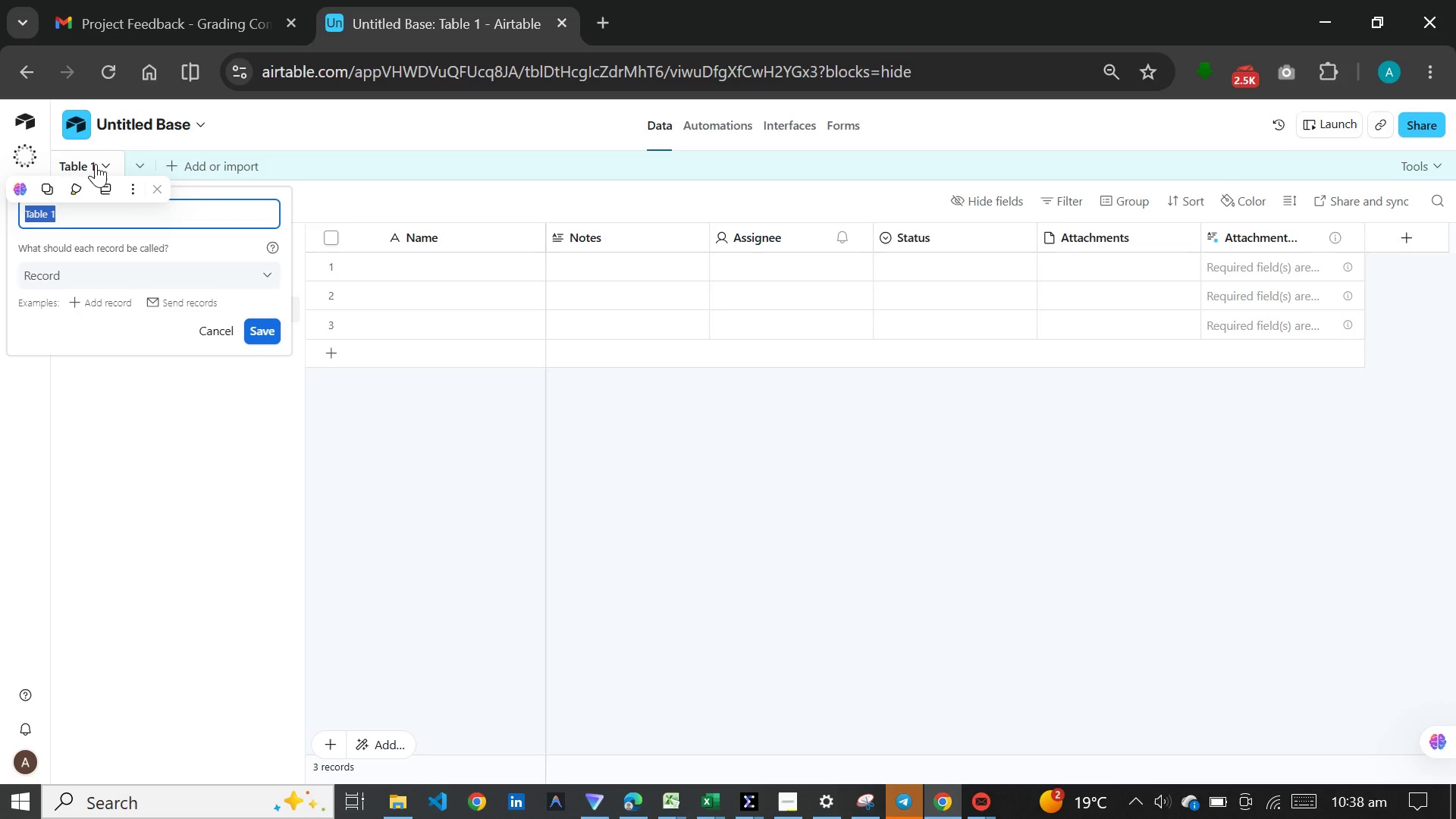 
type(Event Categories)
 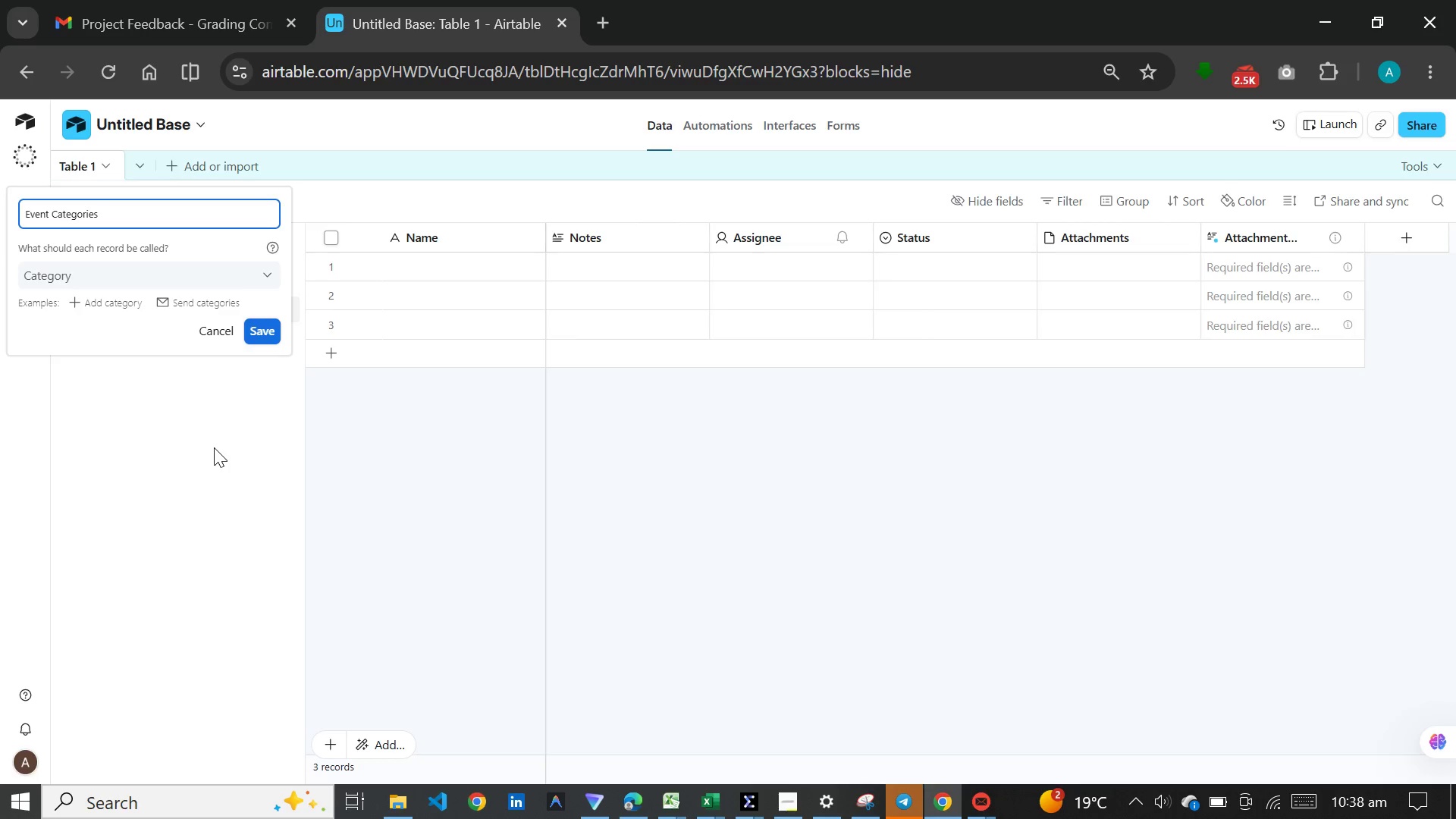 
wait(5.03)
 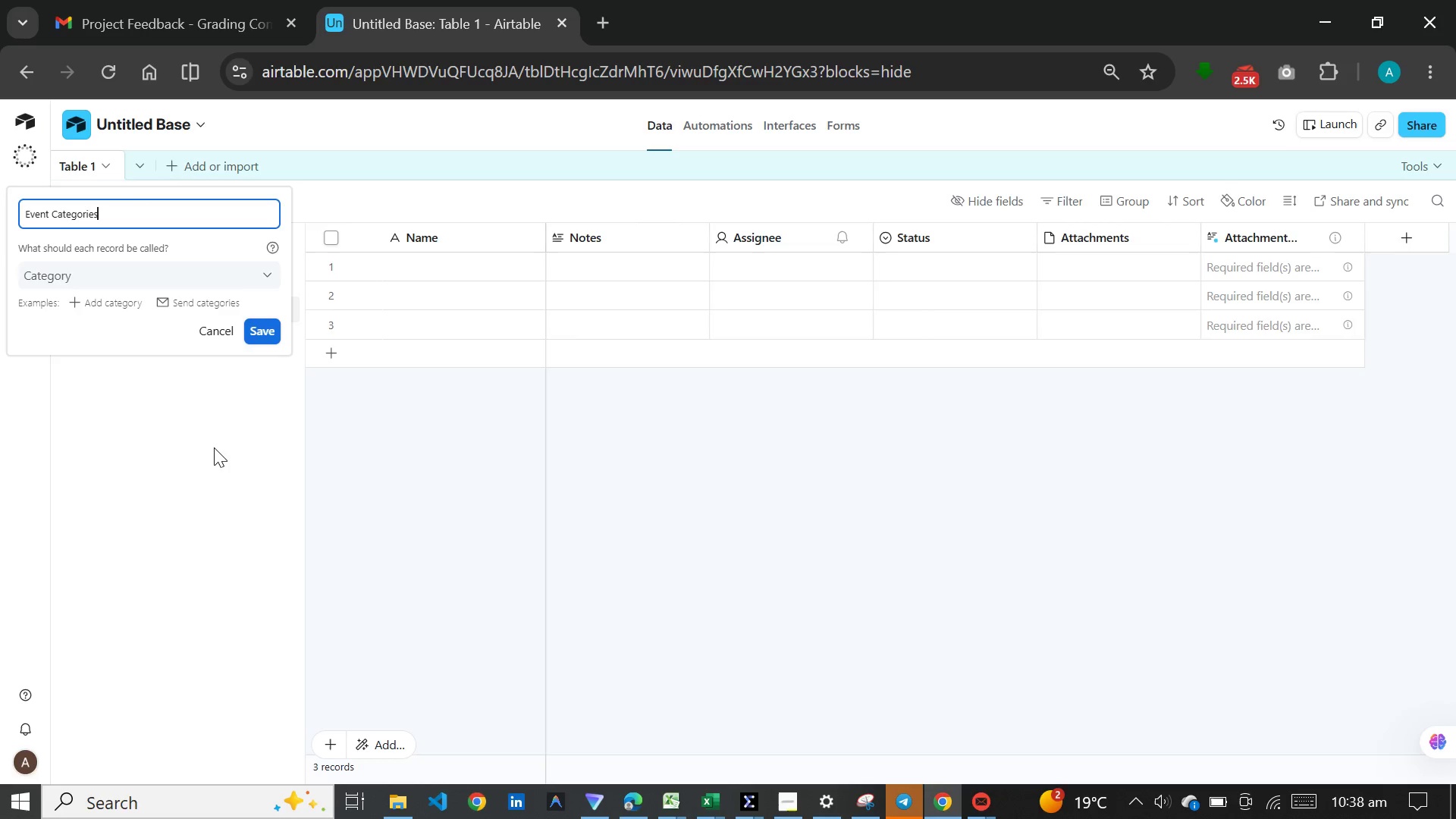 
key(Enter)
 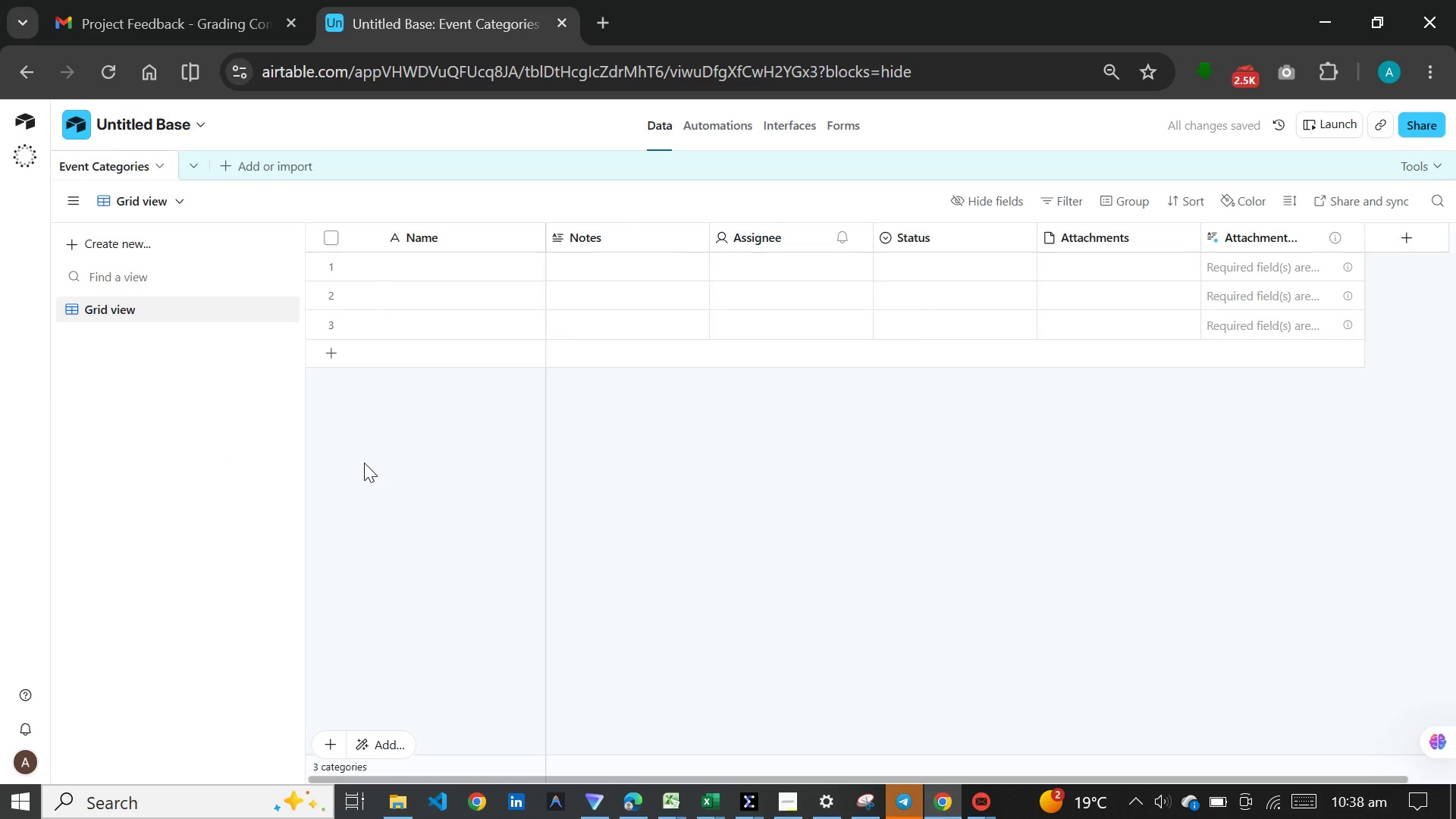 
wait(7.52)
 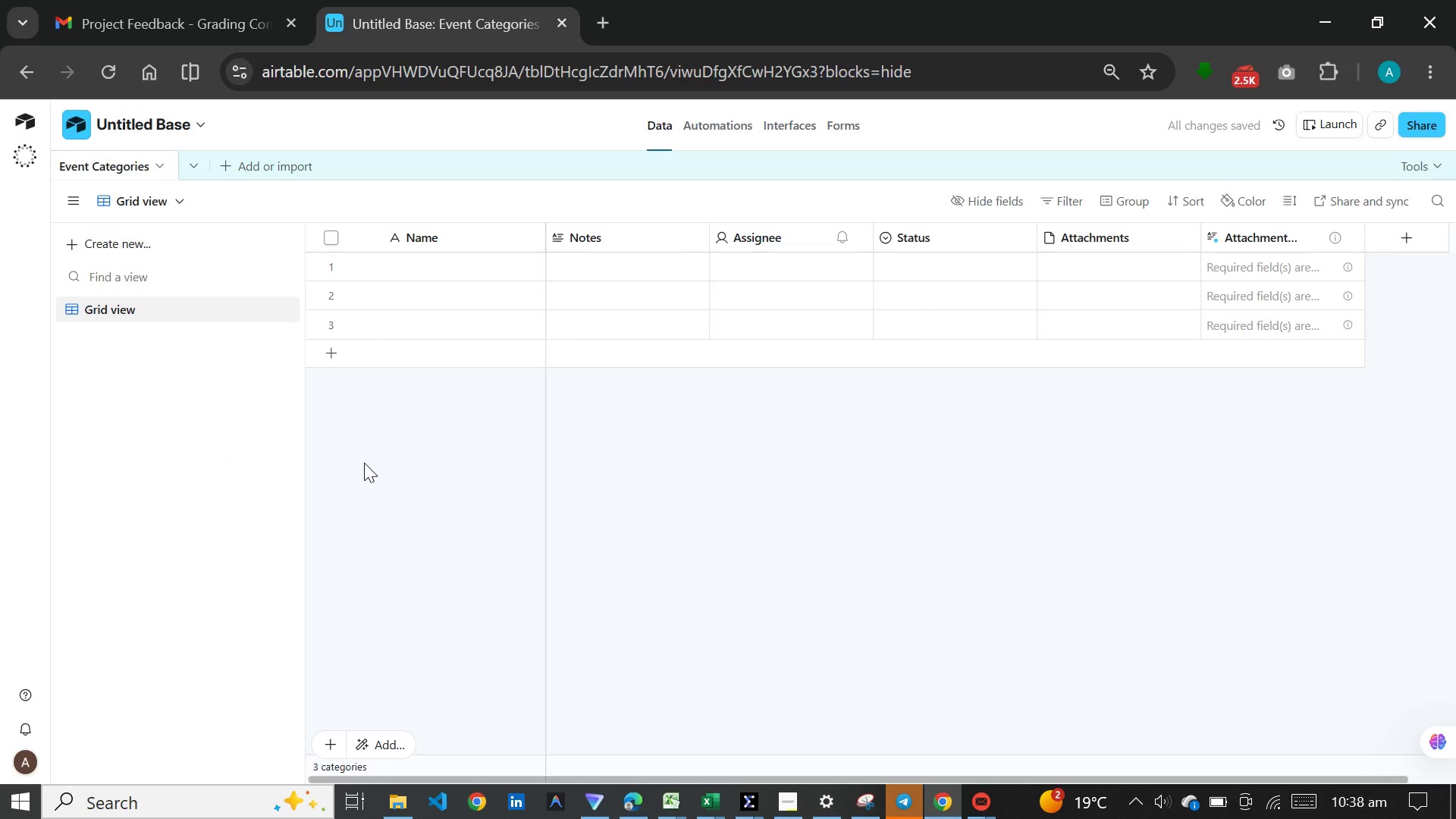 
double_click([457, 237])
 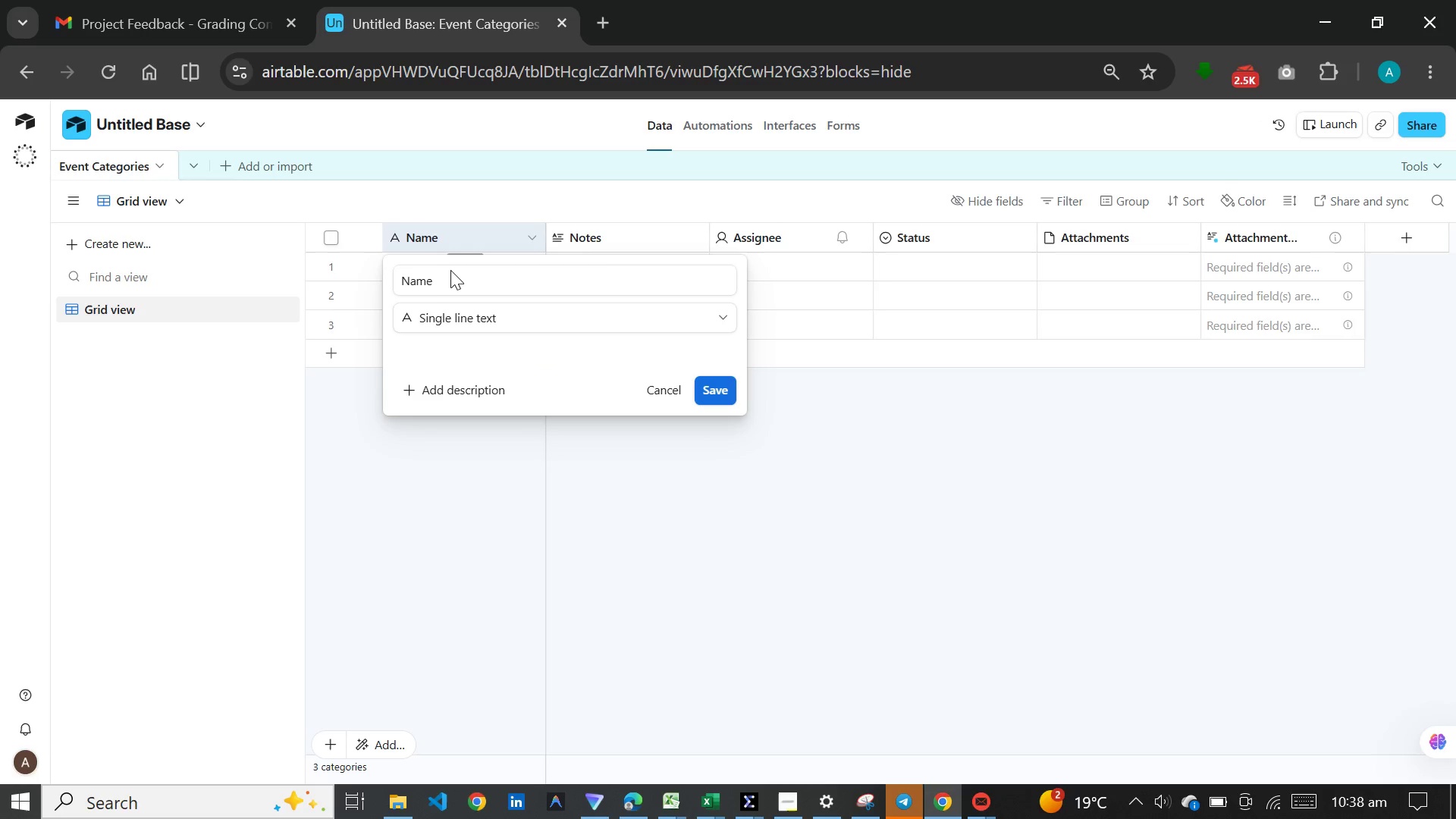 
left_click([448, 278])
 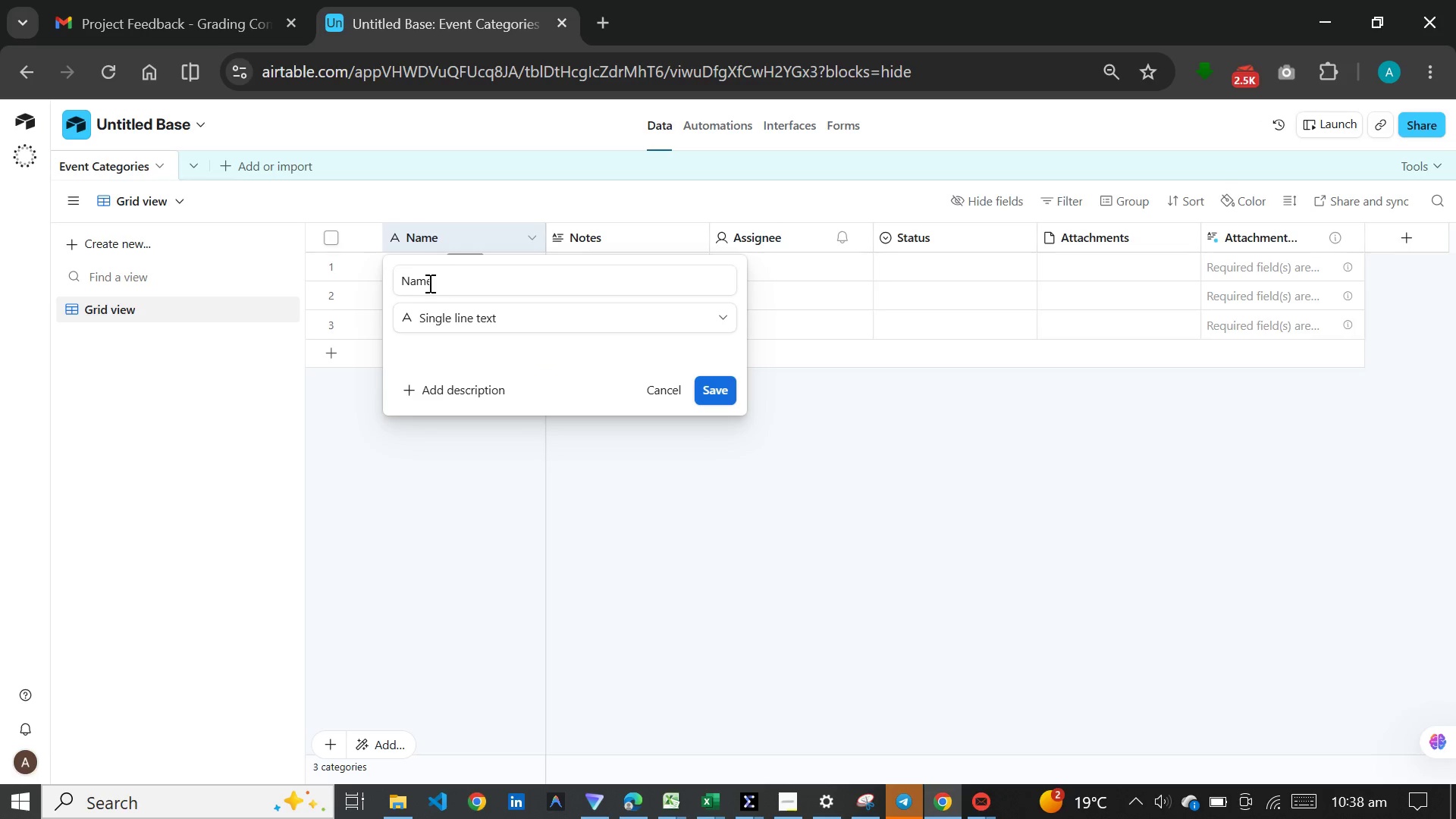 
left_click([421, 283])
 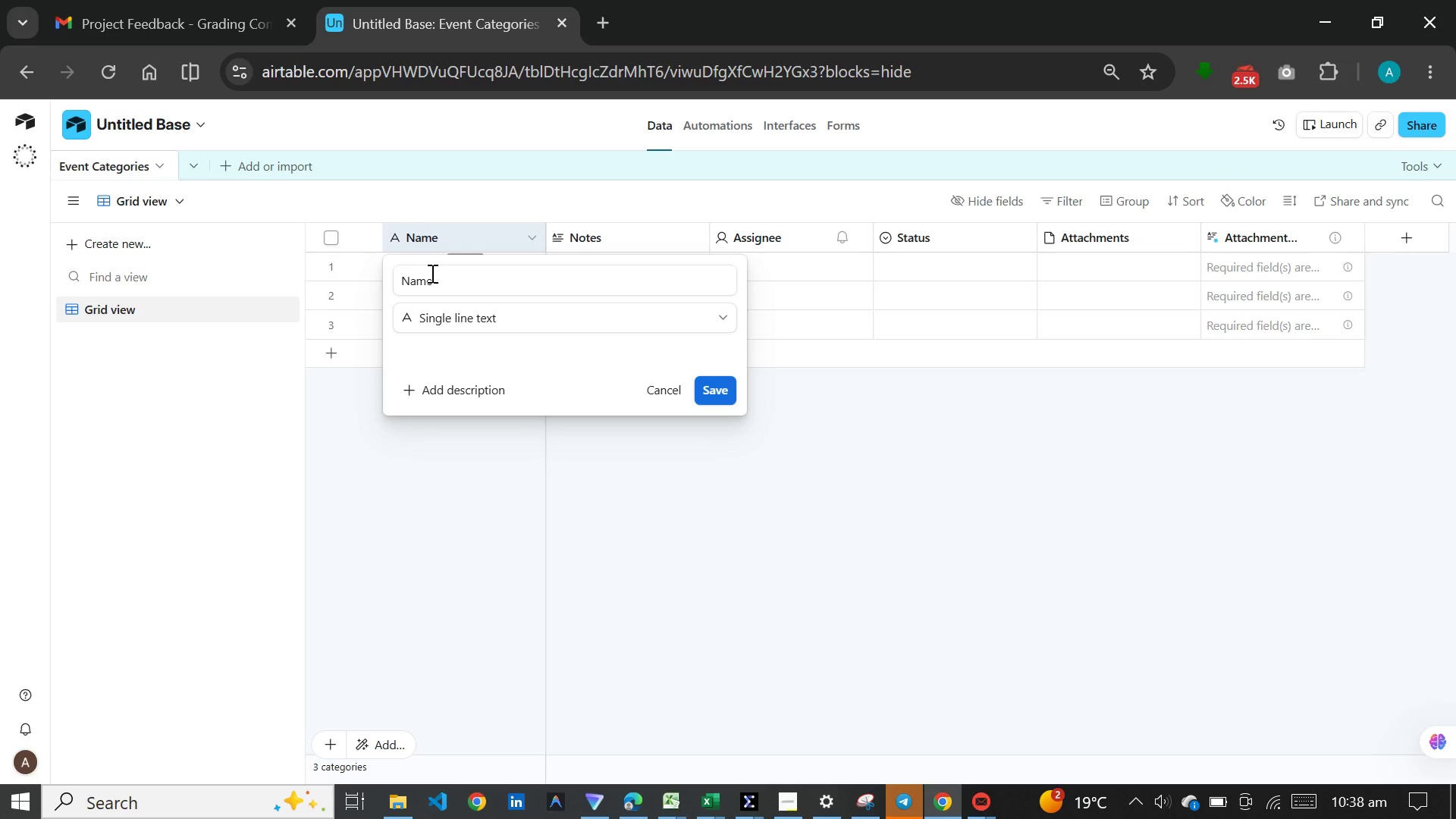 
left_click([431, 273])
 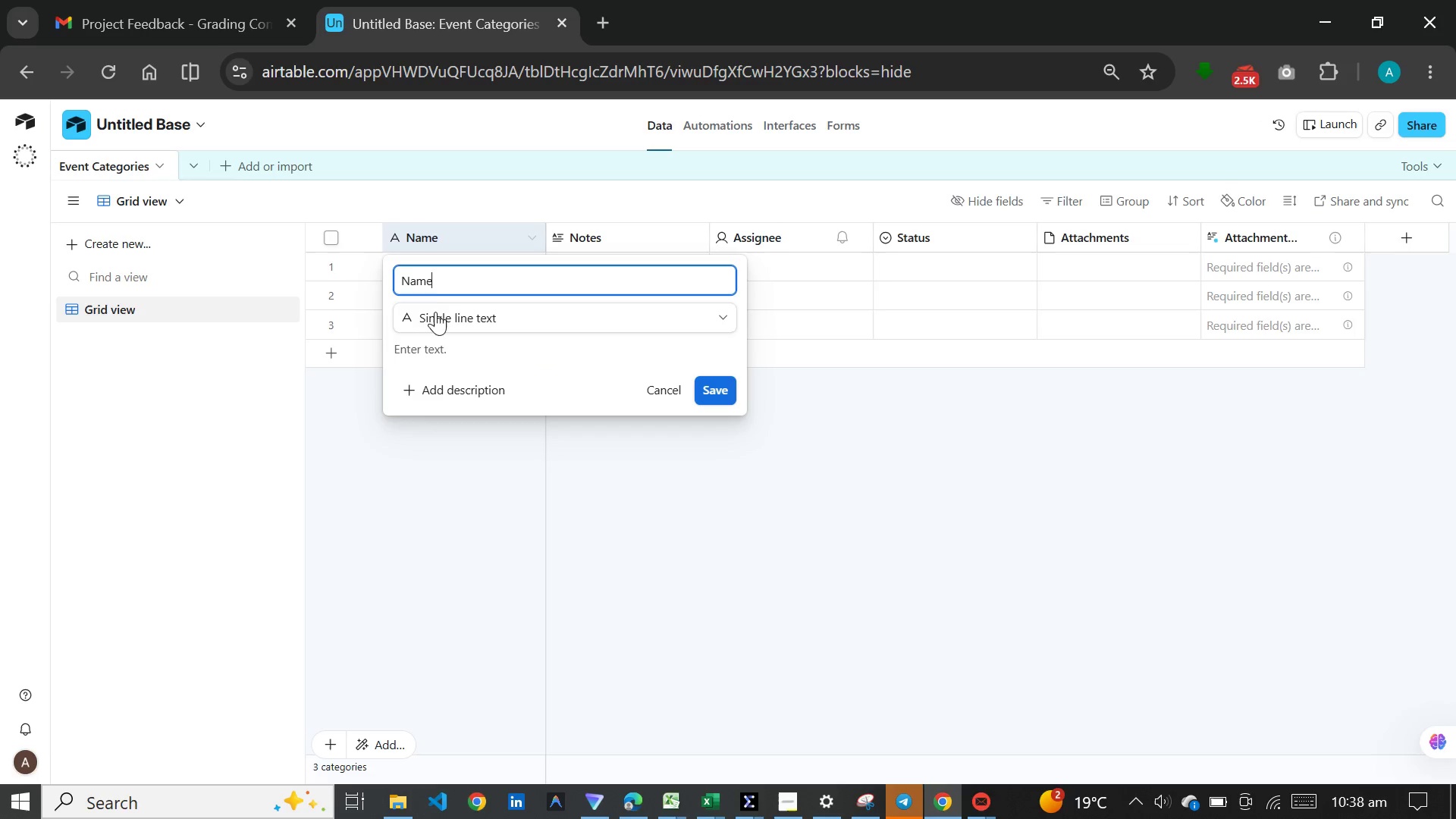 
left_click_drag(start_coordinate=[434, 286], to_coordinate=[365, 281])
 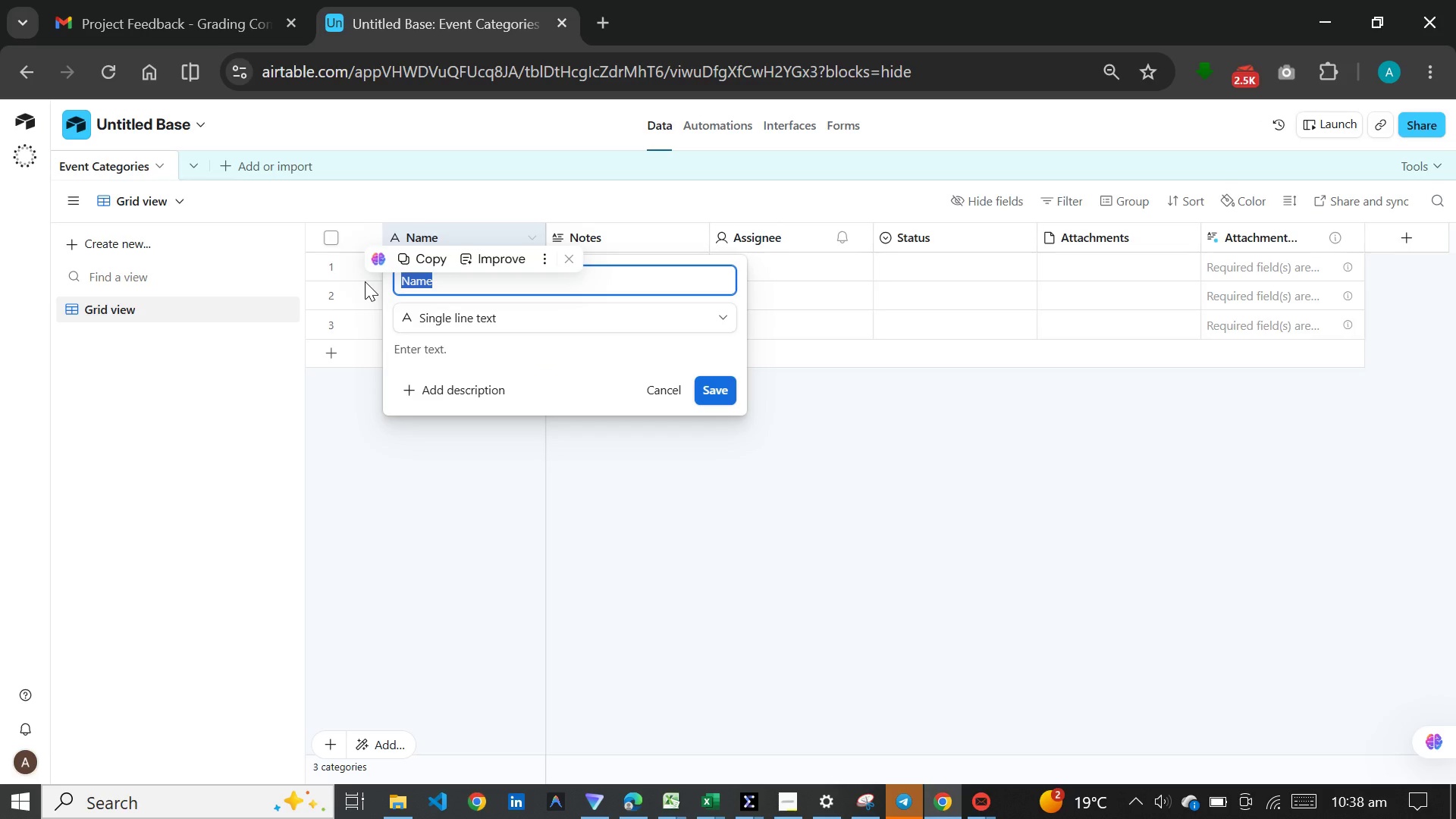 
type(Category B)
key(Backspace)
type(Name)
 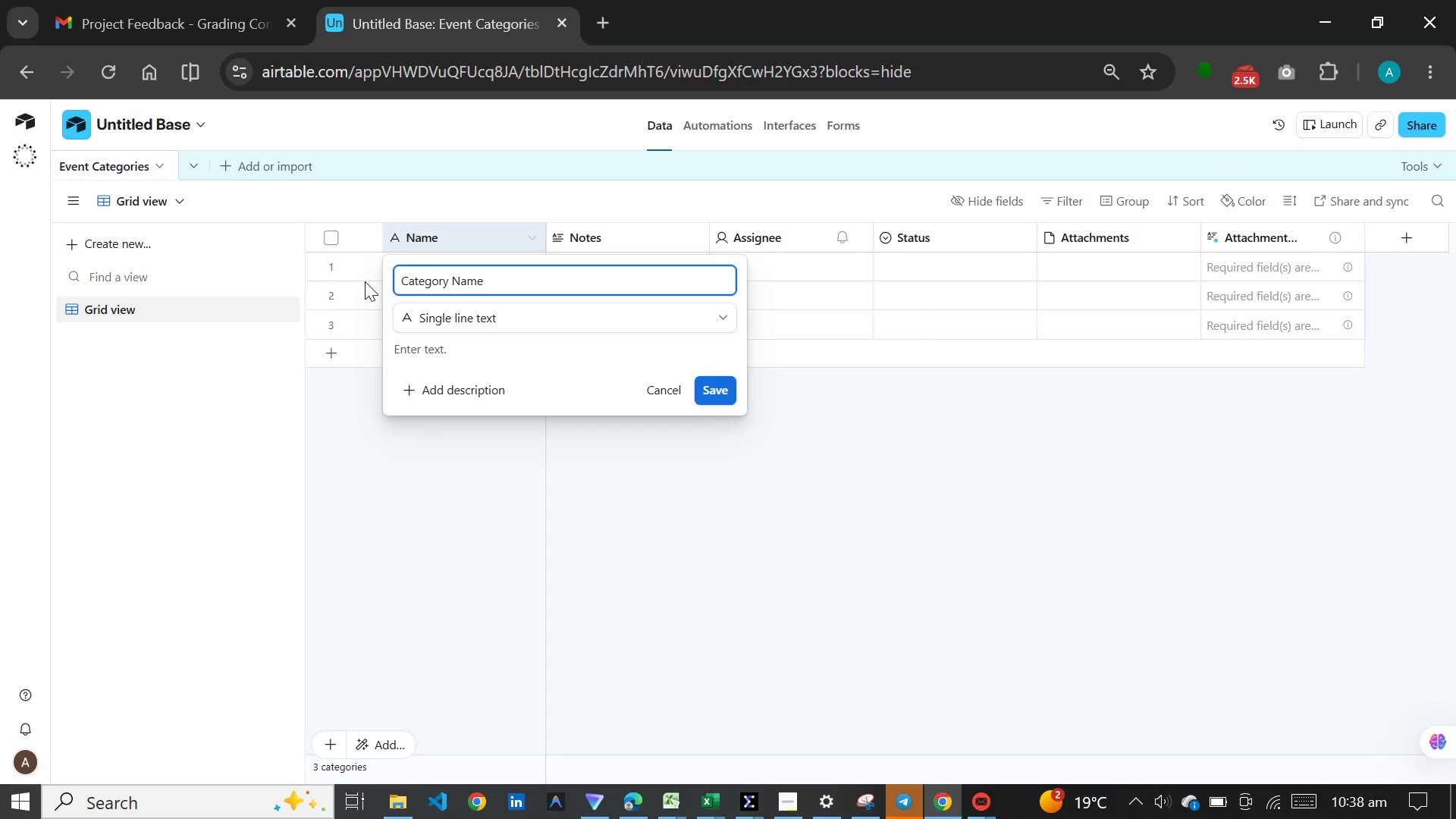 
key(Enter)
 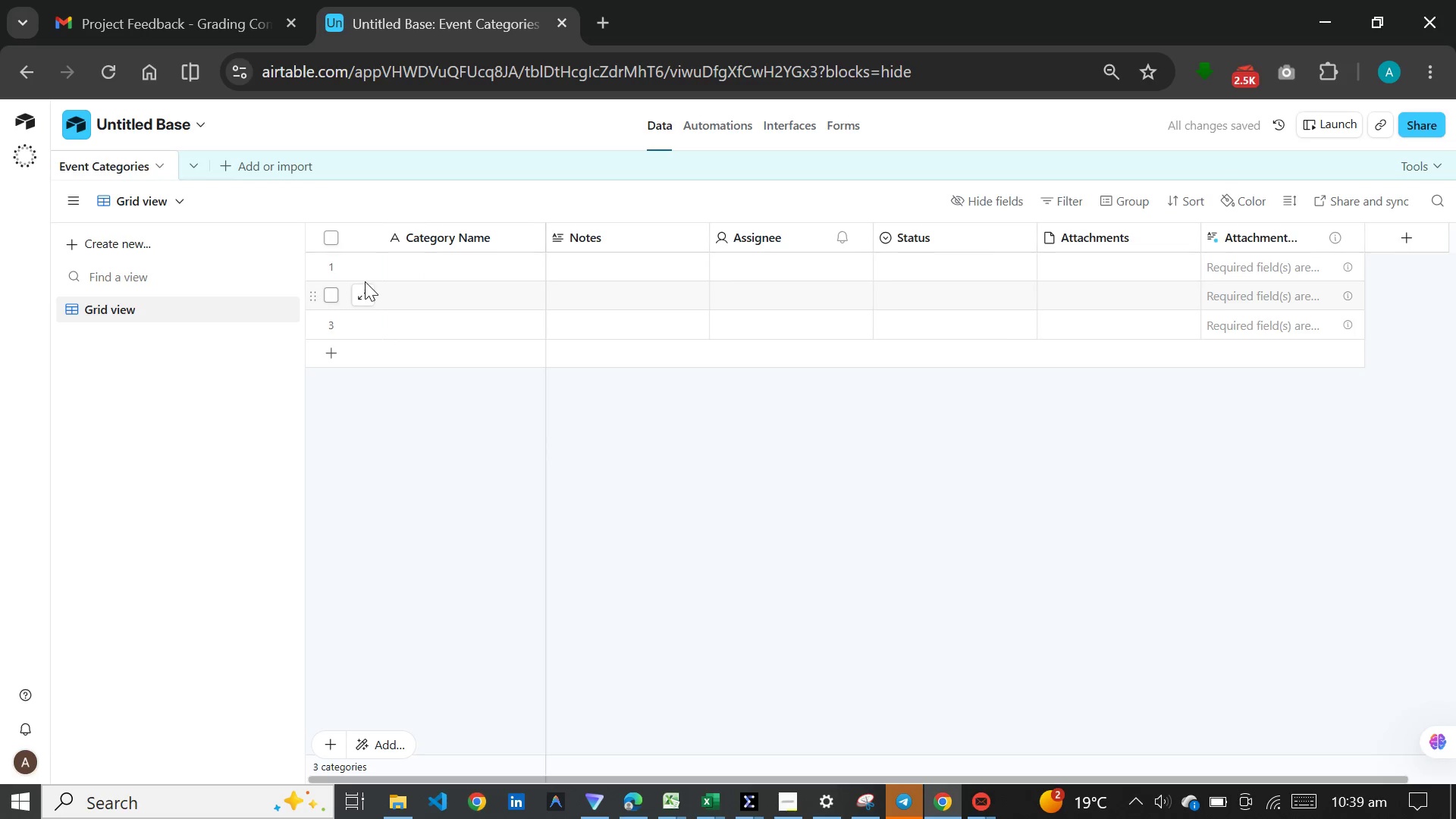 
left_click([653, 233])
 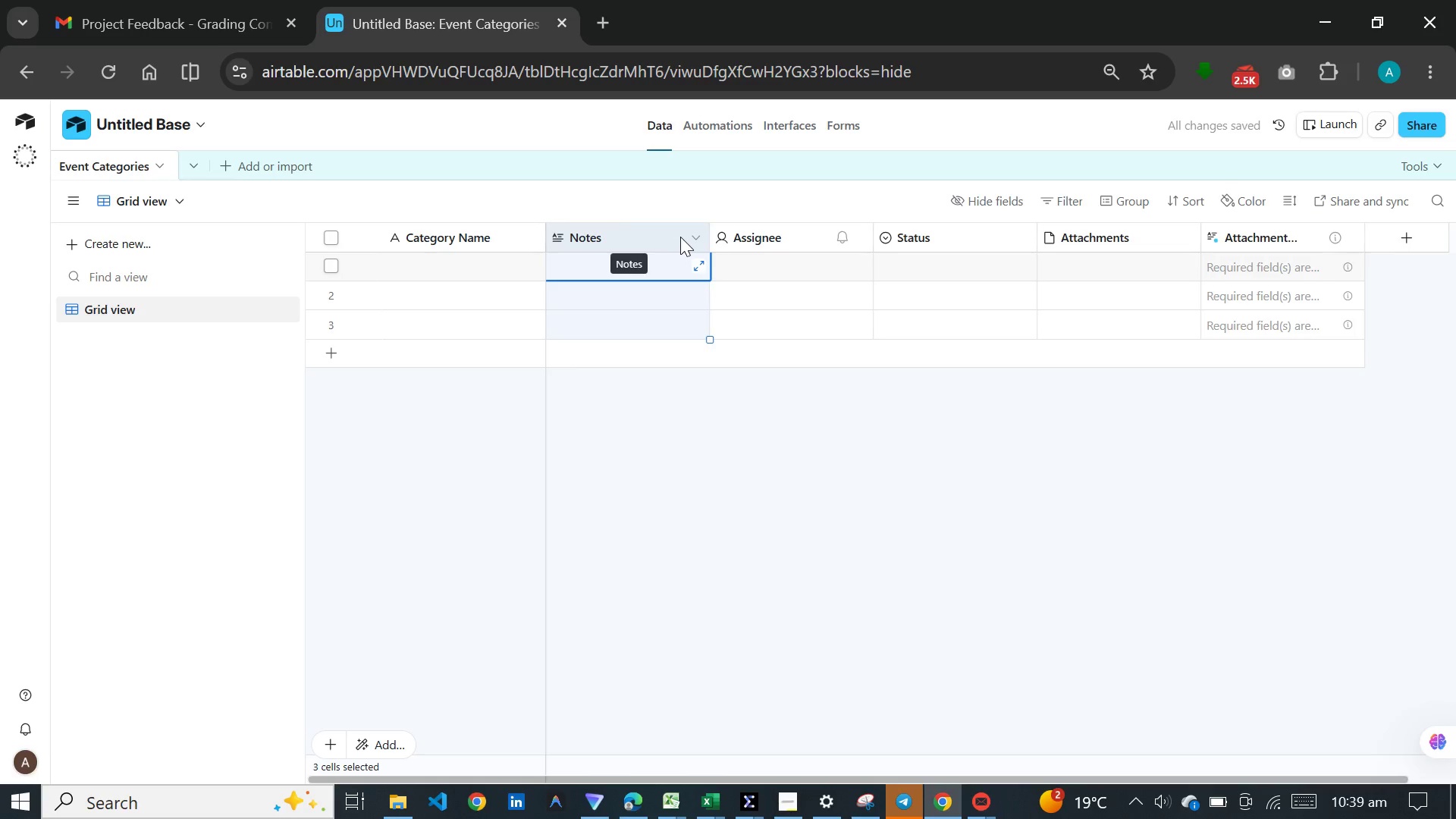 
hold_key(key=ControlLeft, duration=1.53)
left_click([736, 239])
 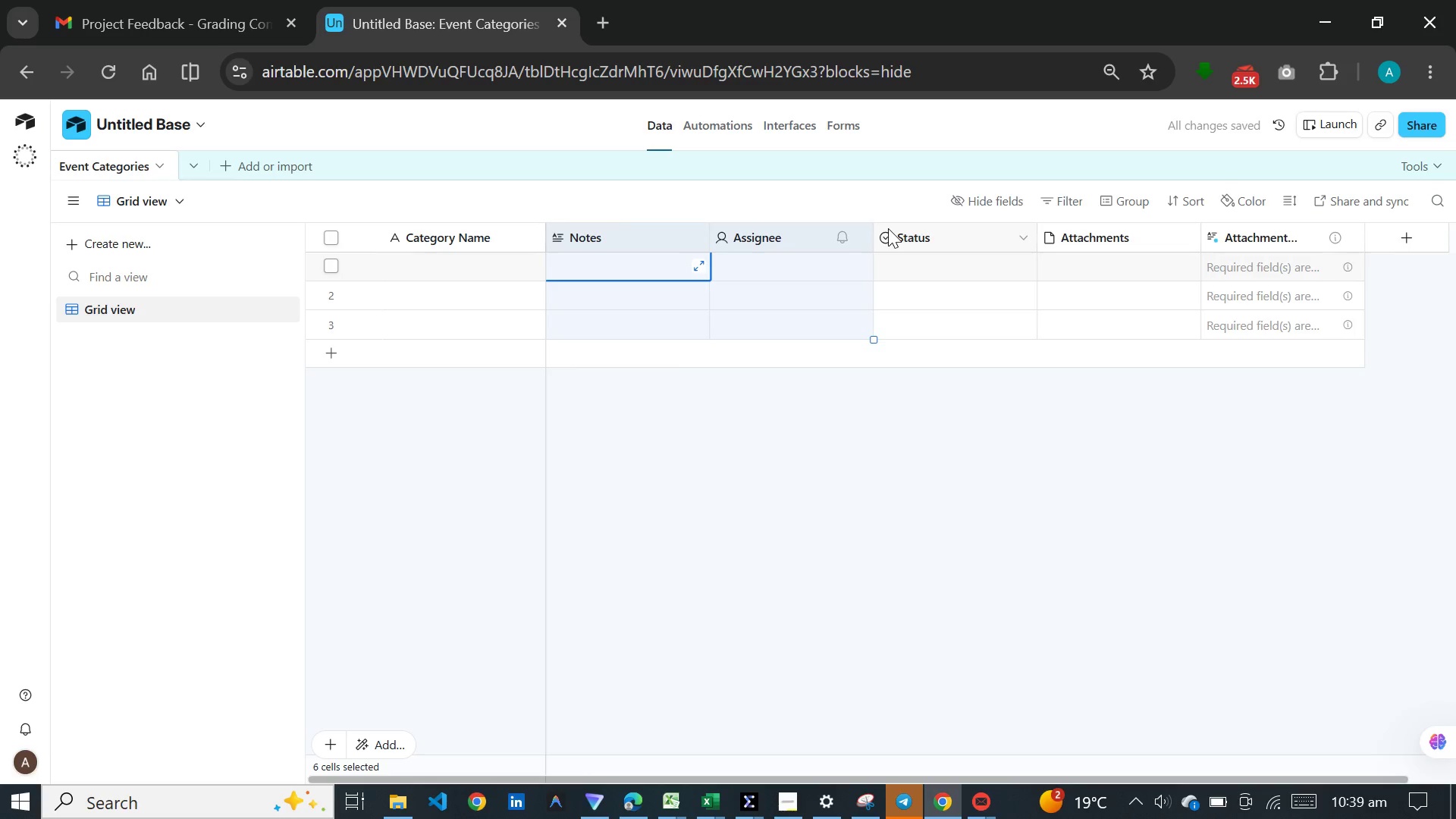 
left_click([888, 228])
 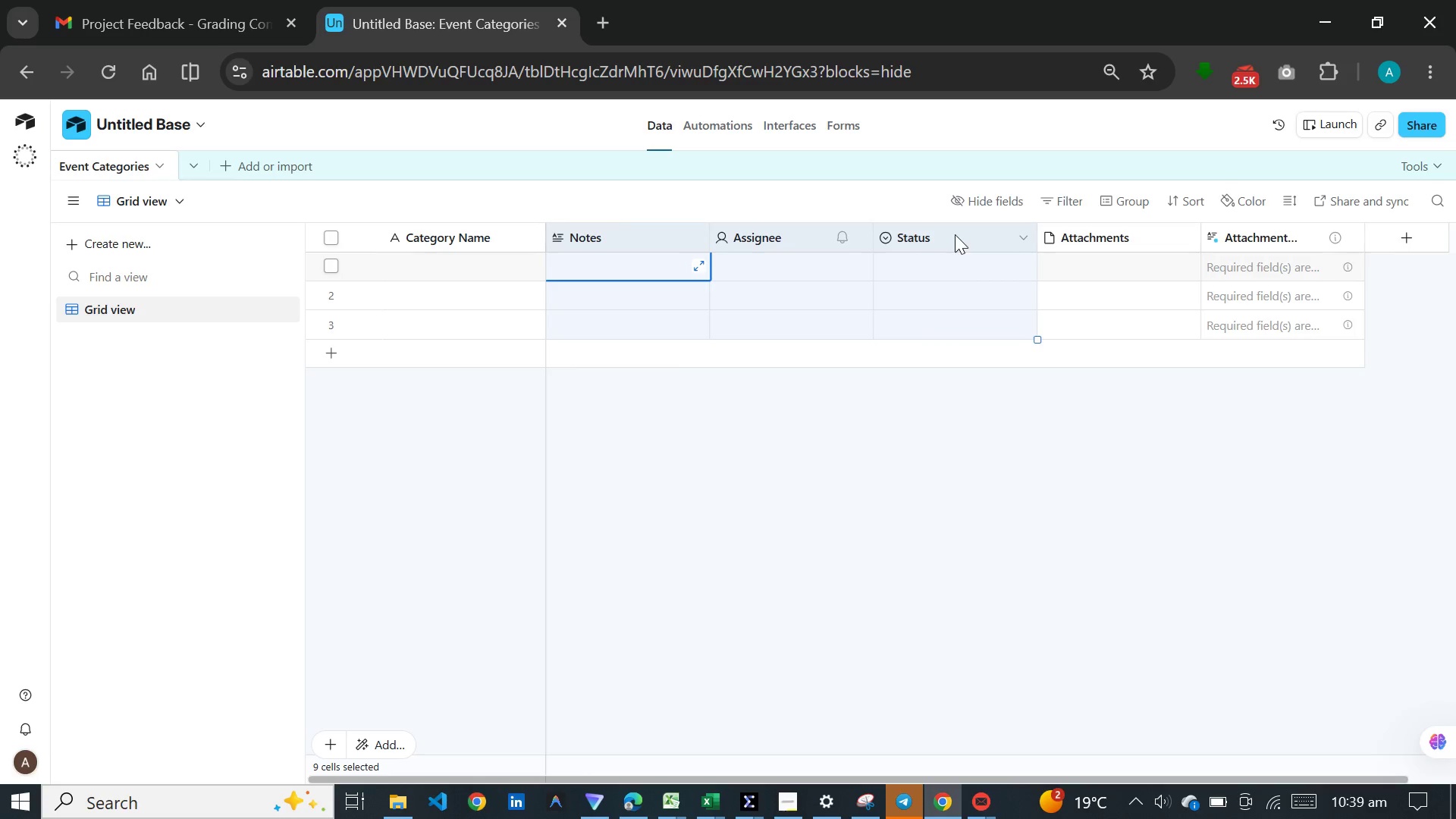 
hold_key(key=ControlLeft, duration=1.5)
left_click([1058, 237])
 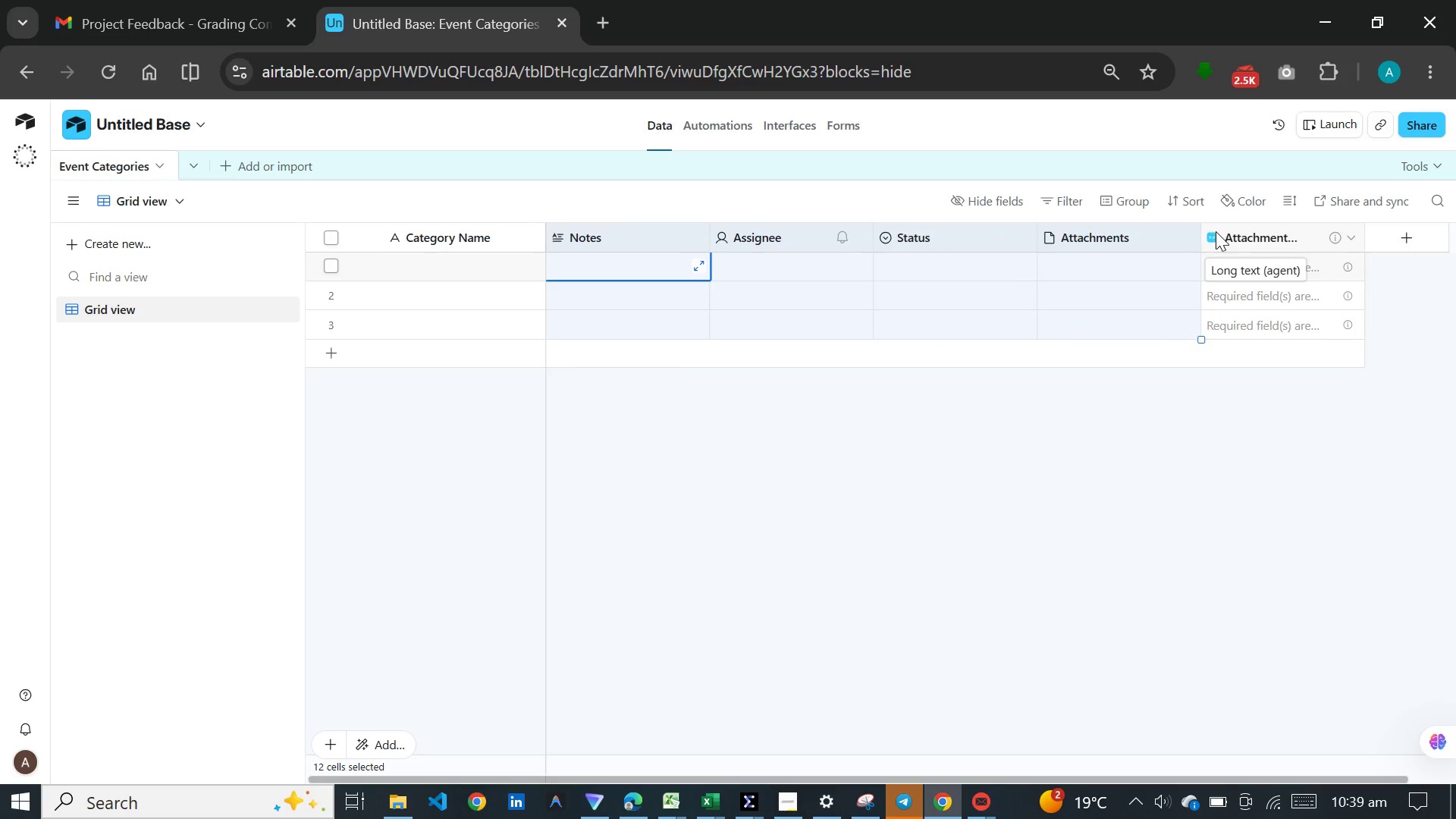 
left_click([1216, 231])
 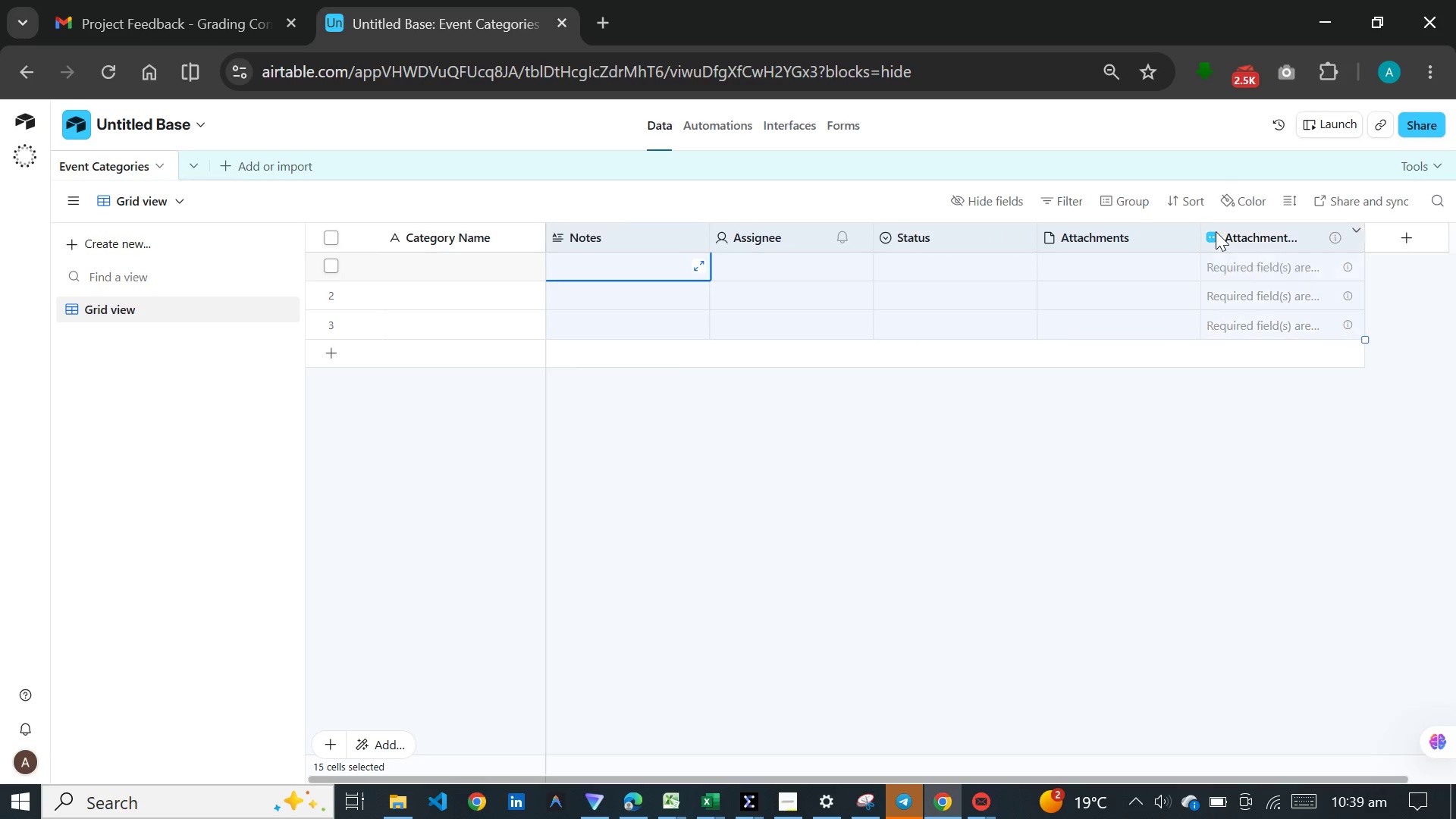 
hold_key(key=ControlLeft, duration=0.73)
 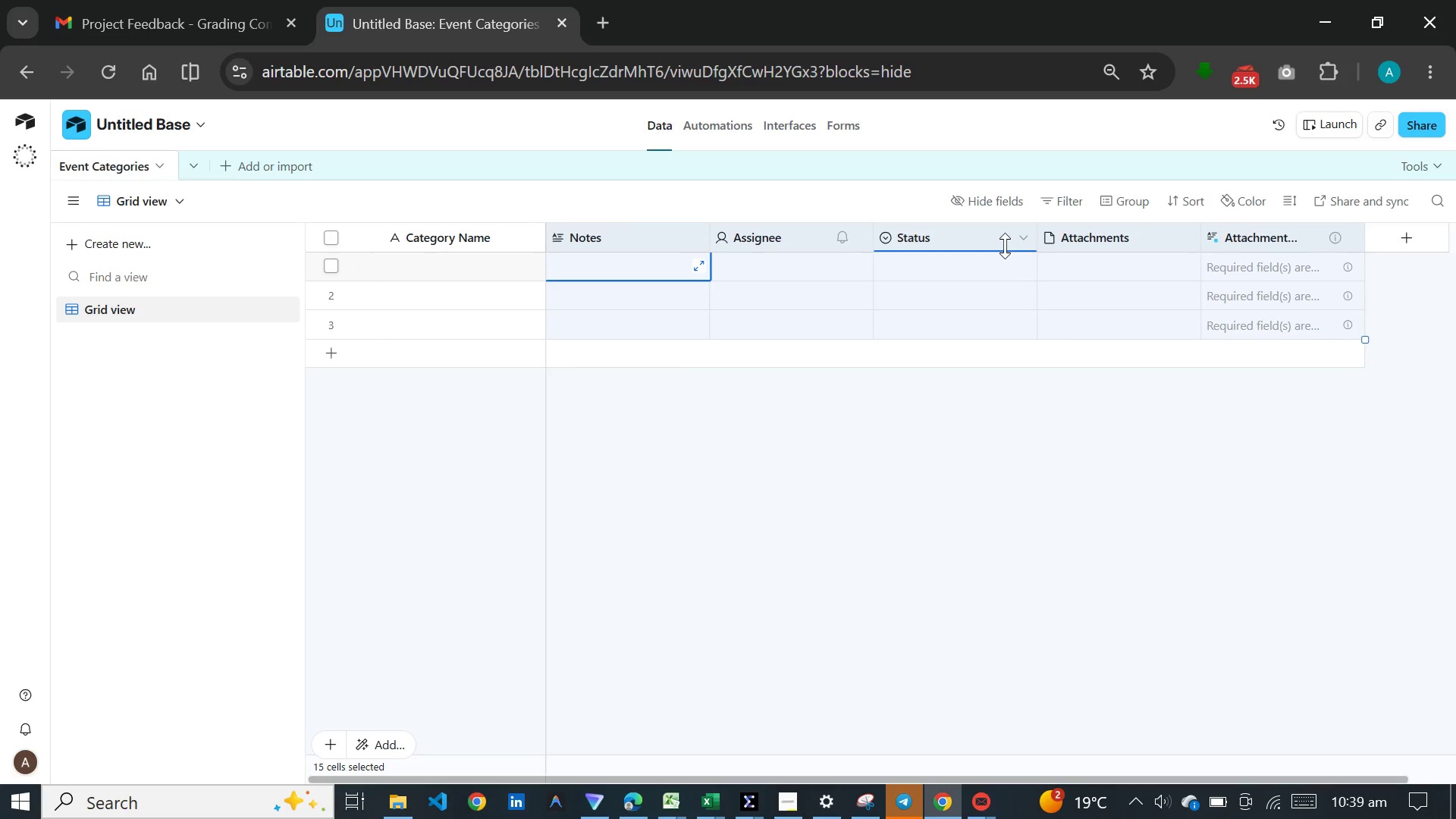 
right_click([1002, 246])
 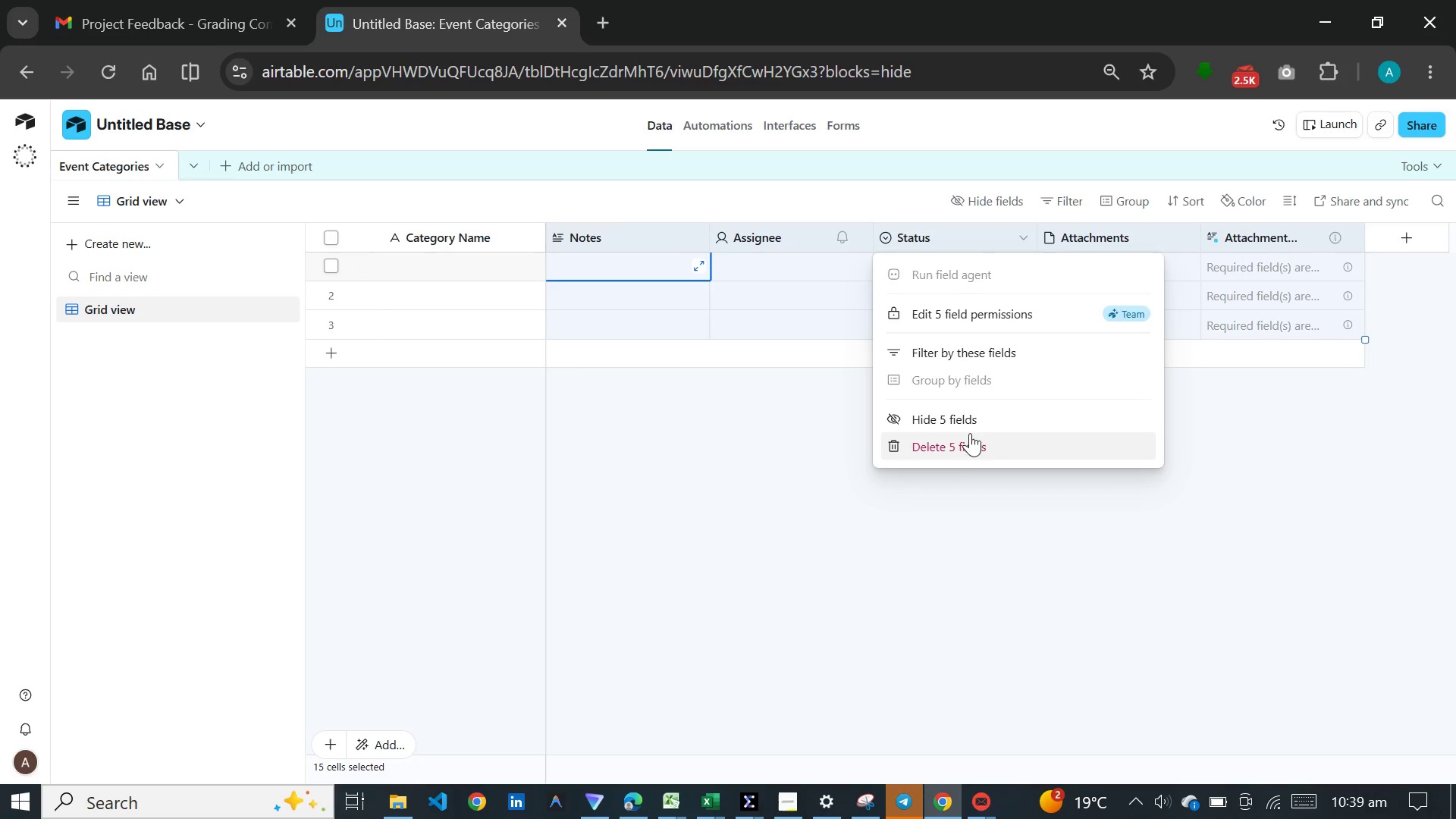 
left_click([968, 447])
 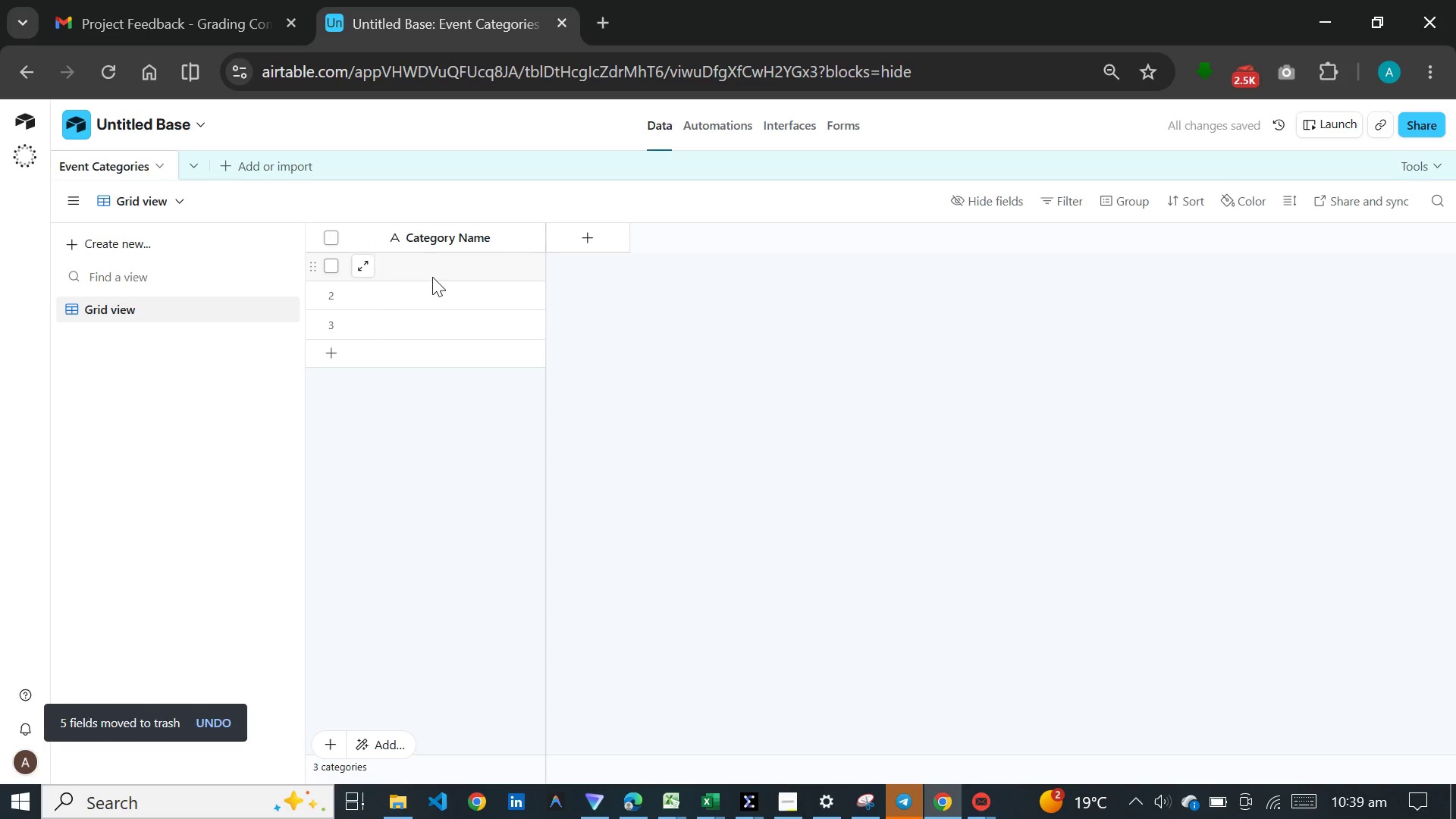 
wait(7.66)
 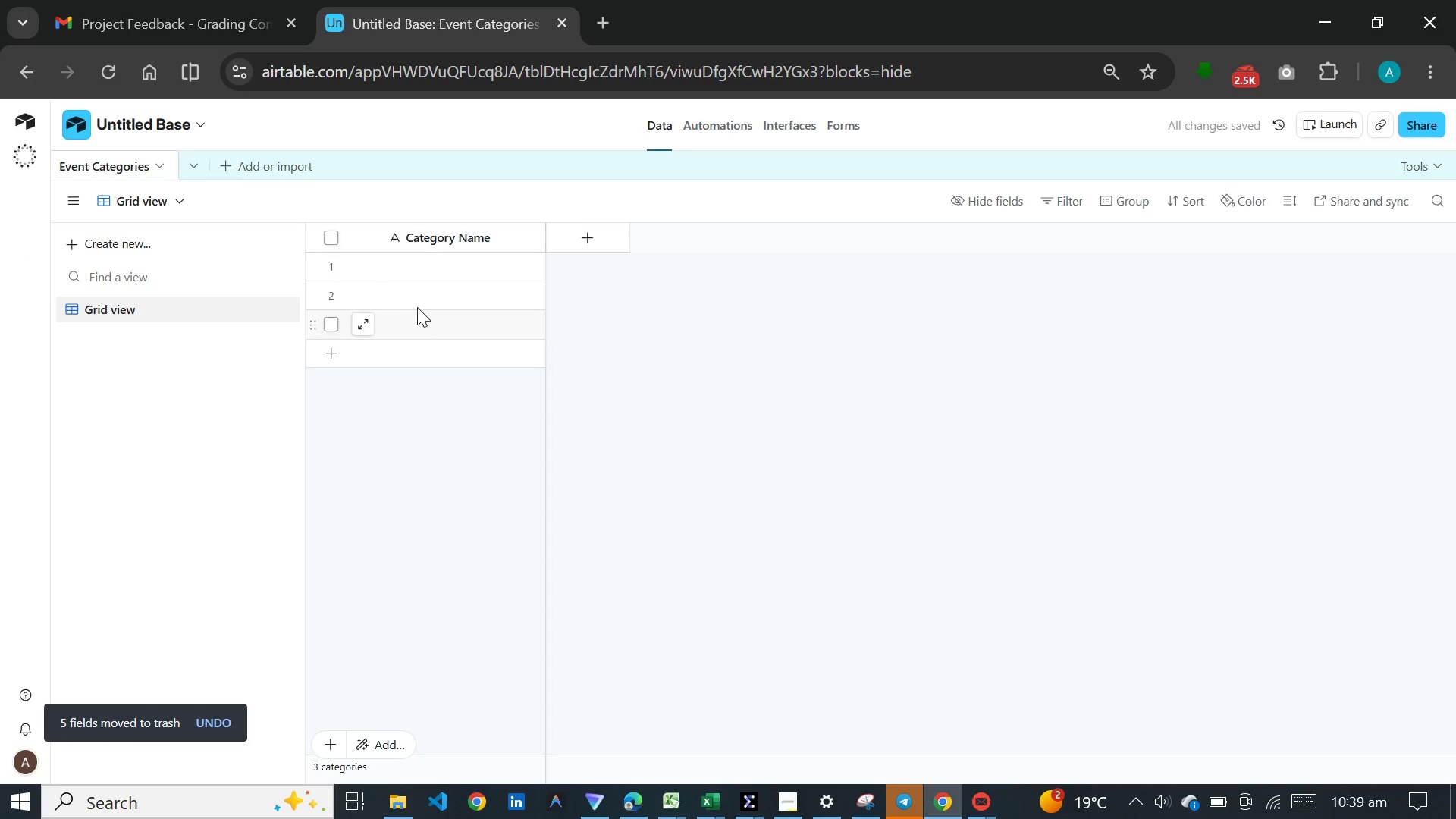 
left_click([215, 167])
 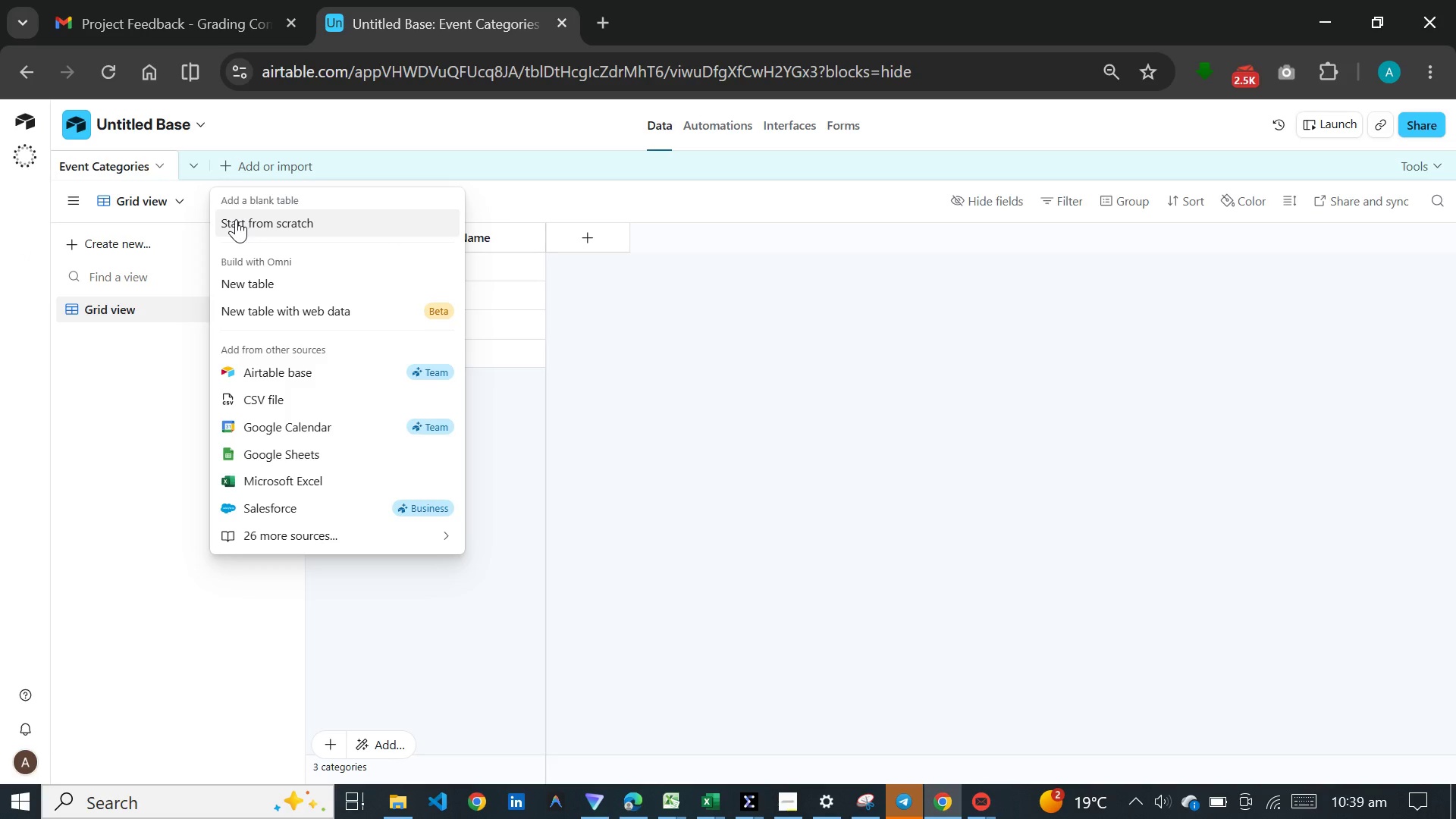 
left_click([236, 219])
 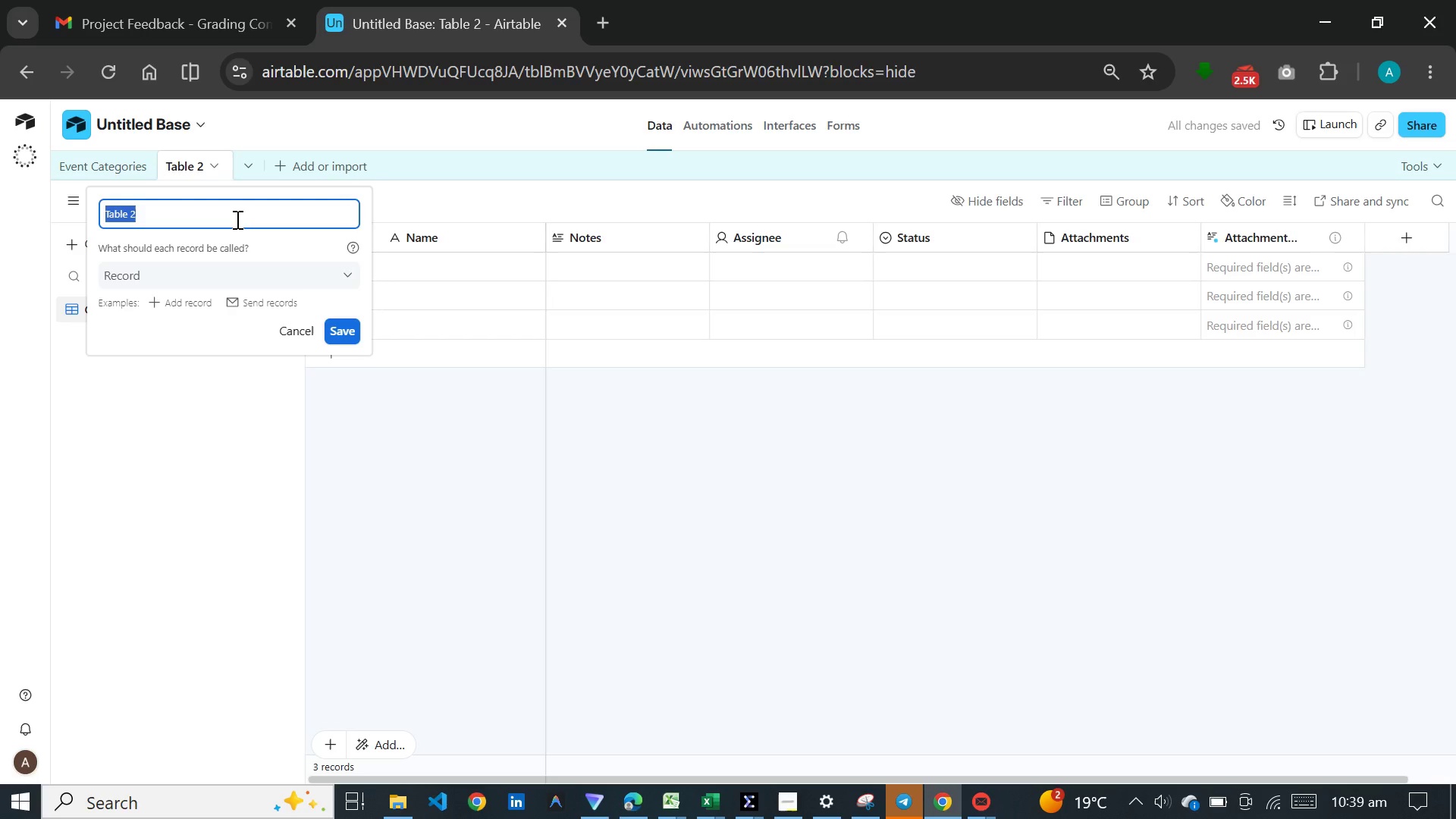 
wait(5.22)
 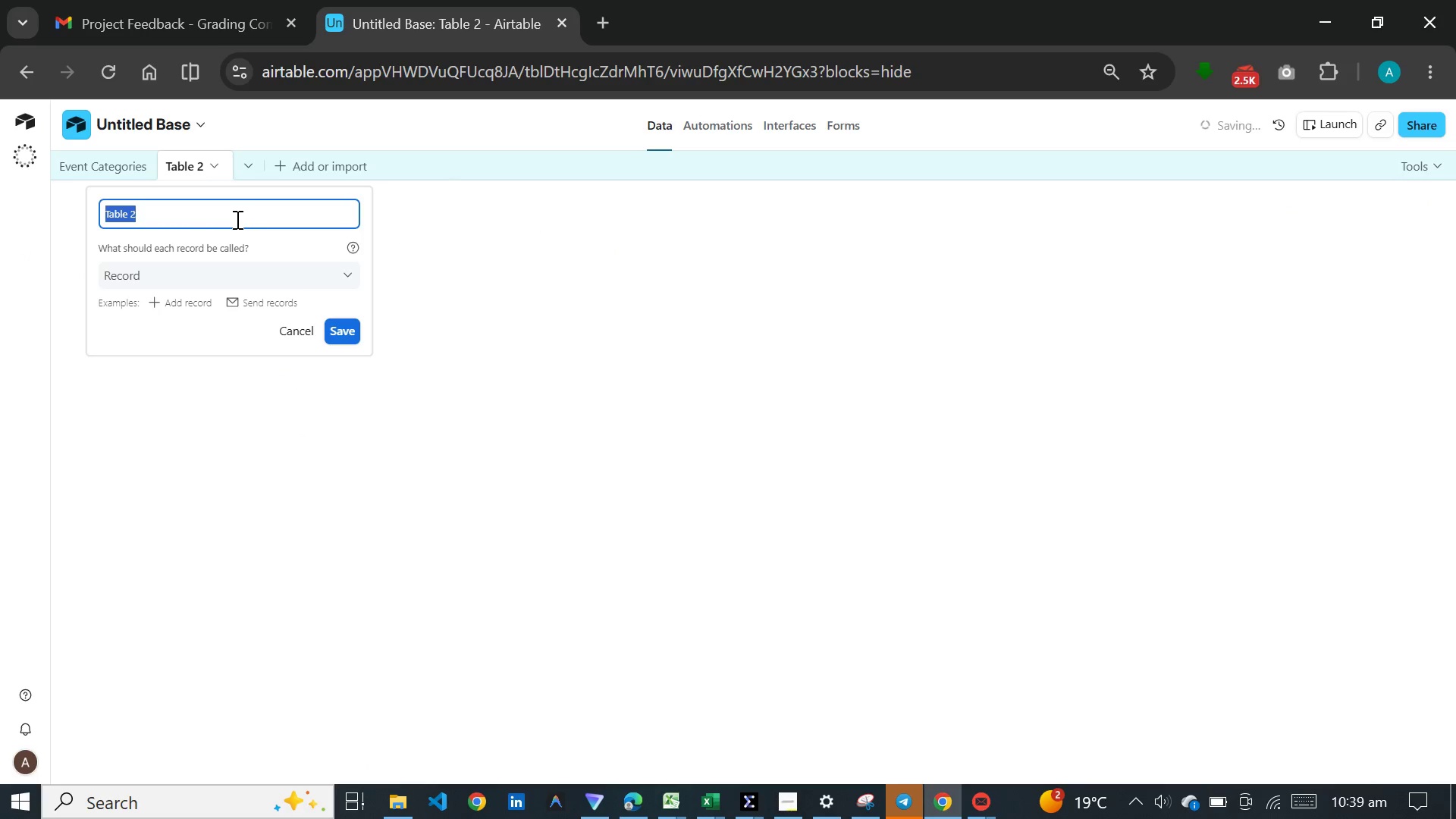 
type(Vendor Categories)
 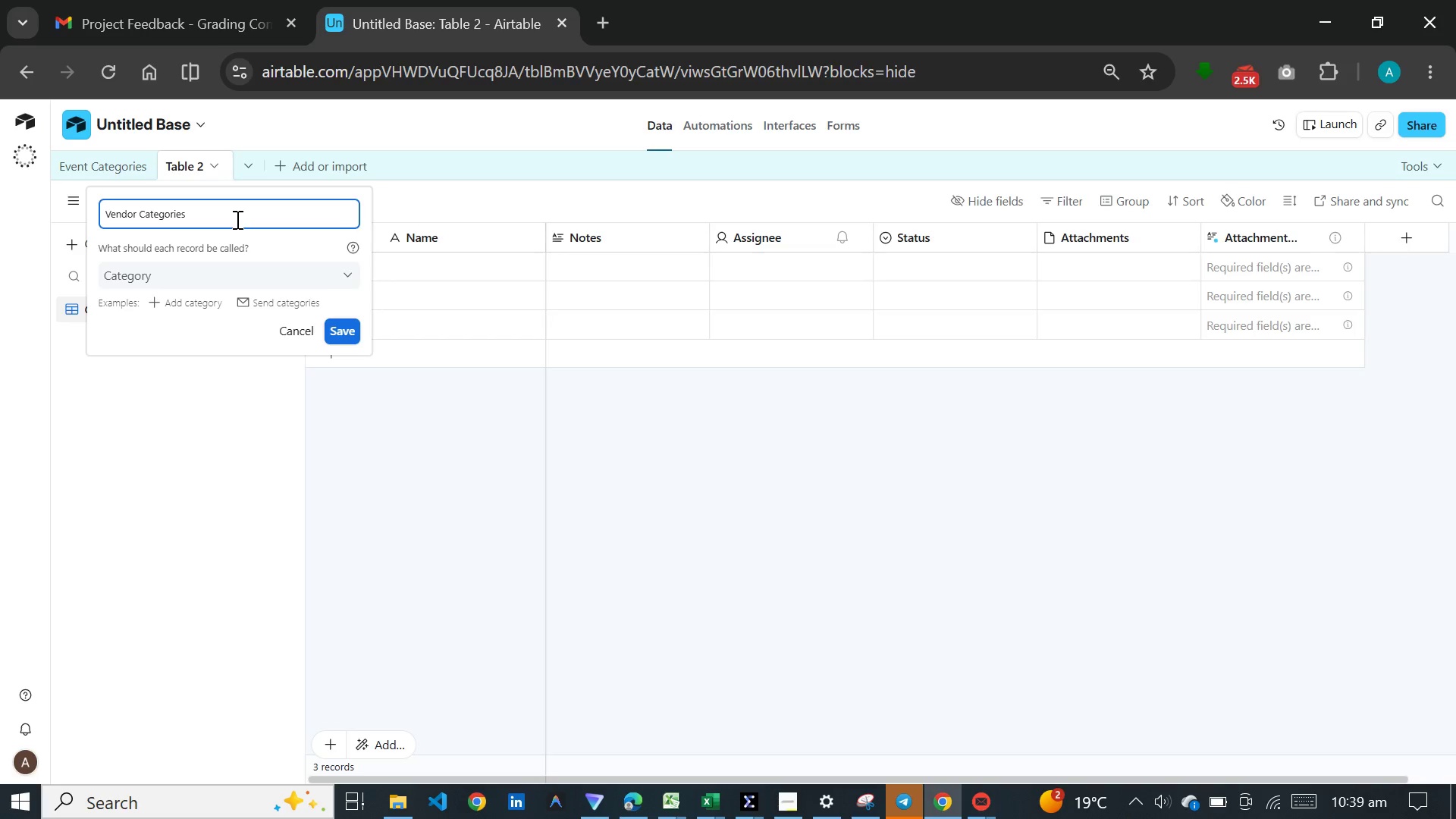 
wait(8.44)
 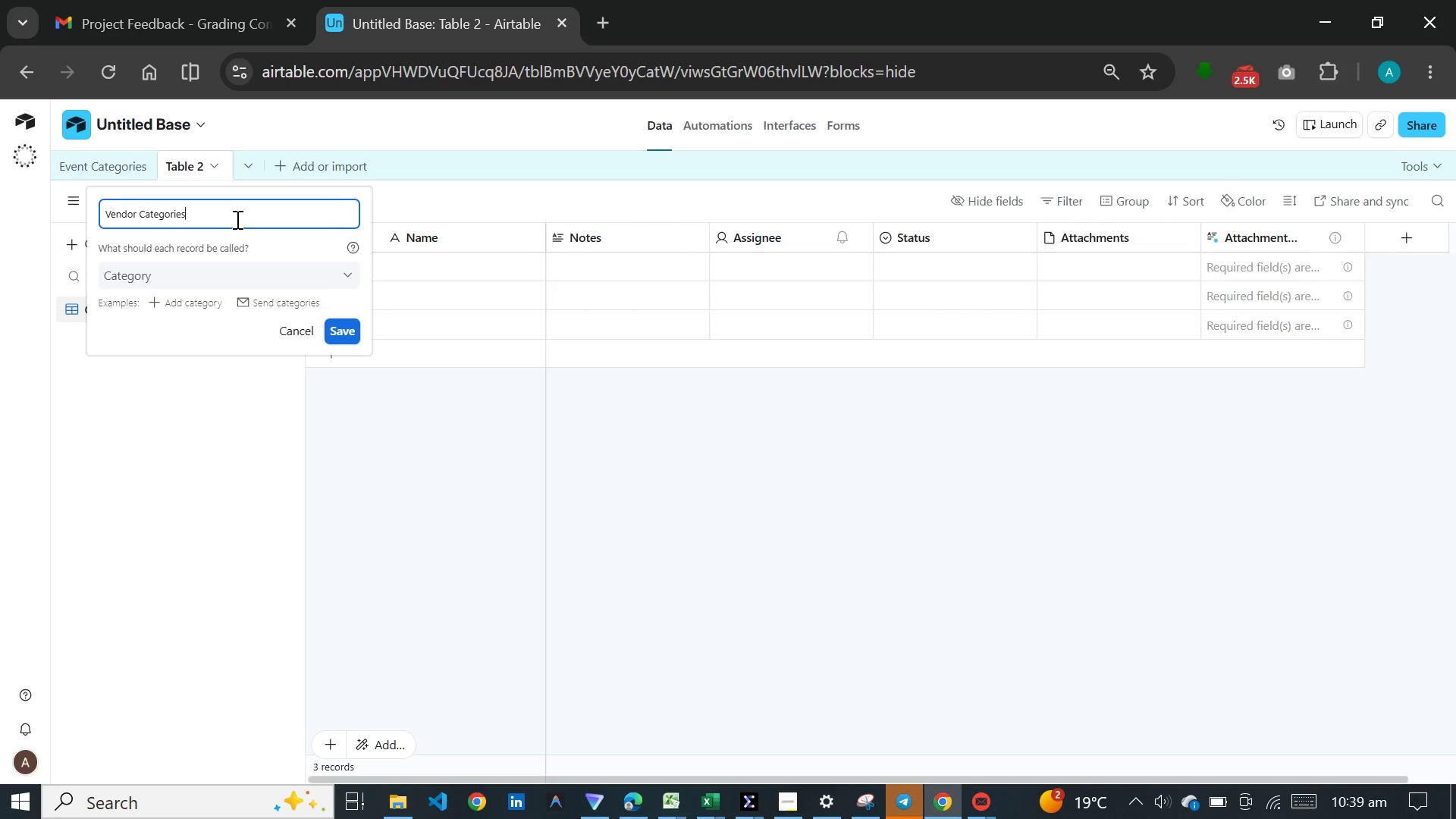 
key(Enter)
 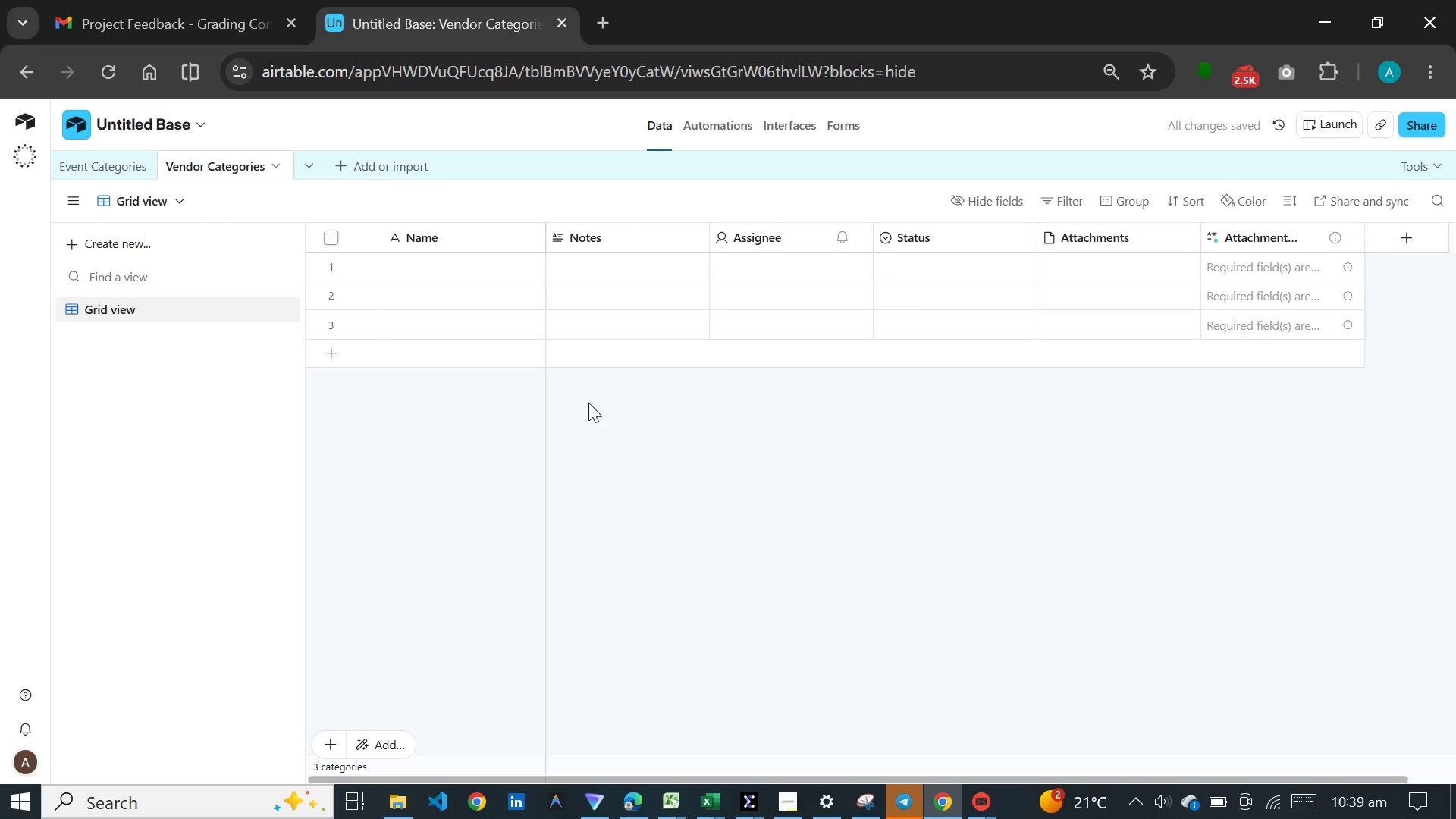 
left_click([620, 237])
 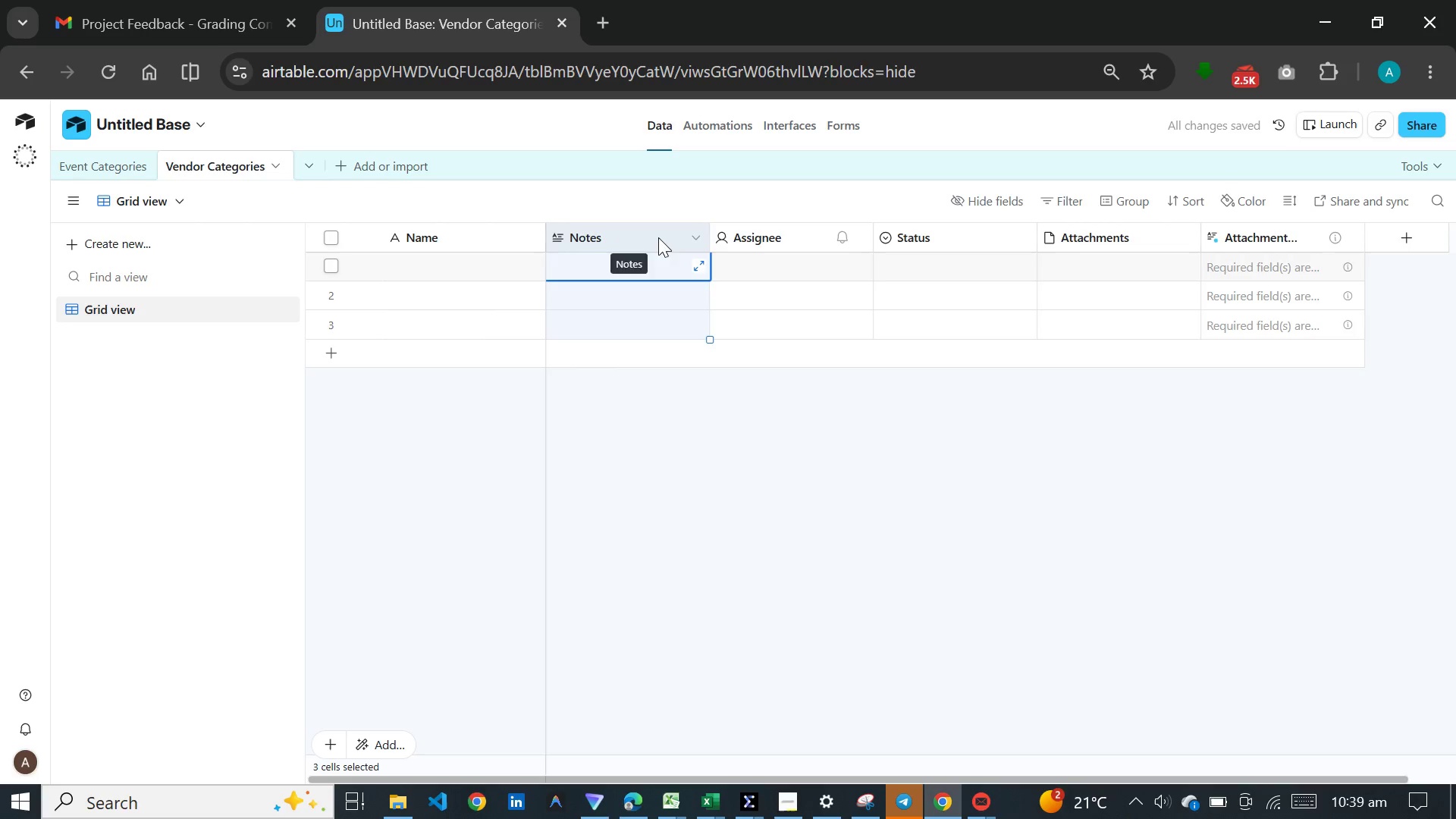 
hold_key(key=ControlLeft, duration=1.52)
left_click([799, 243])
 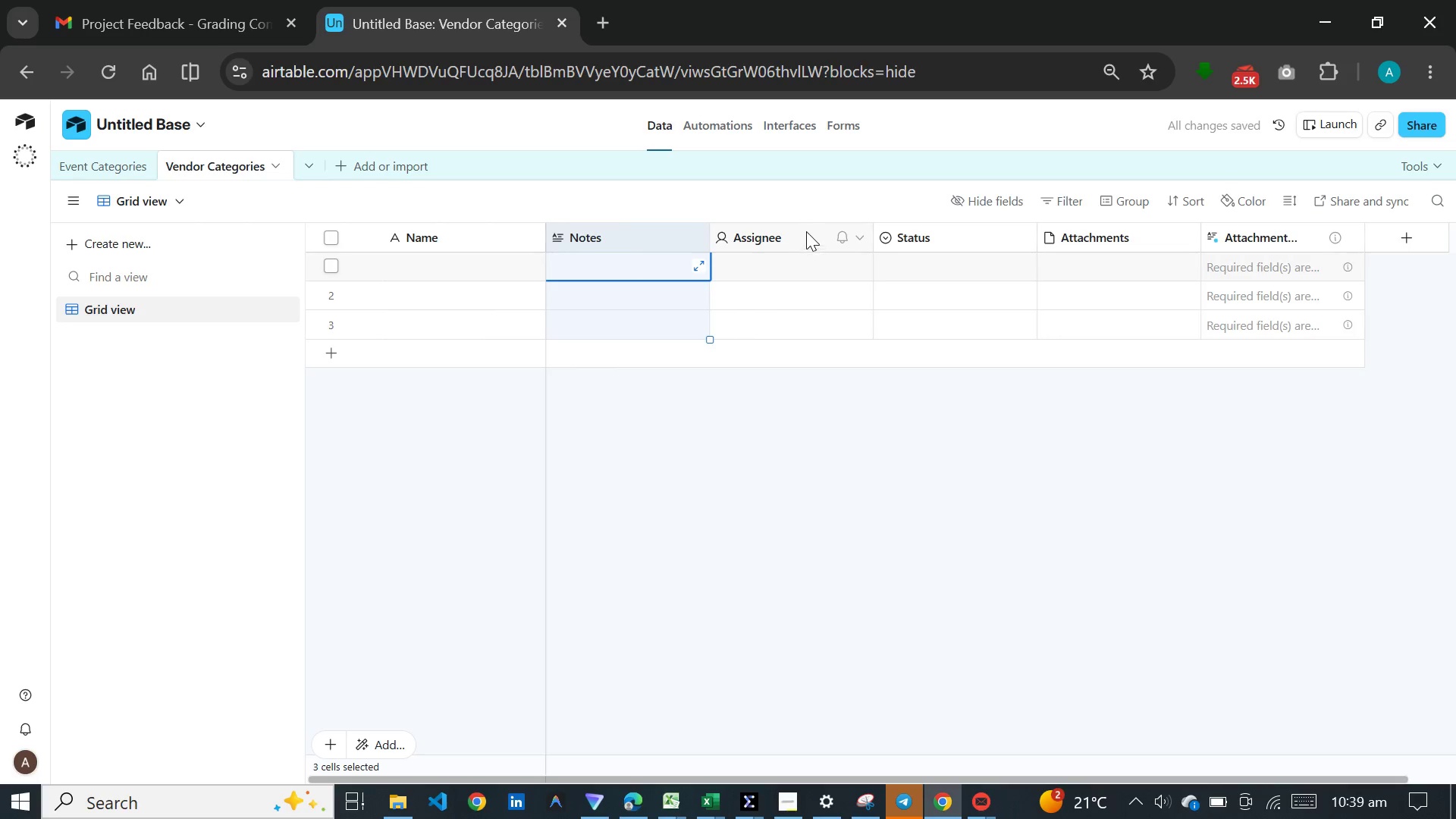 
hold_key(key=ControlLeft, duration=1.5)
left_click([810, 227])
 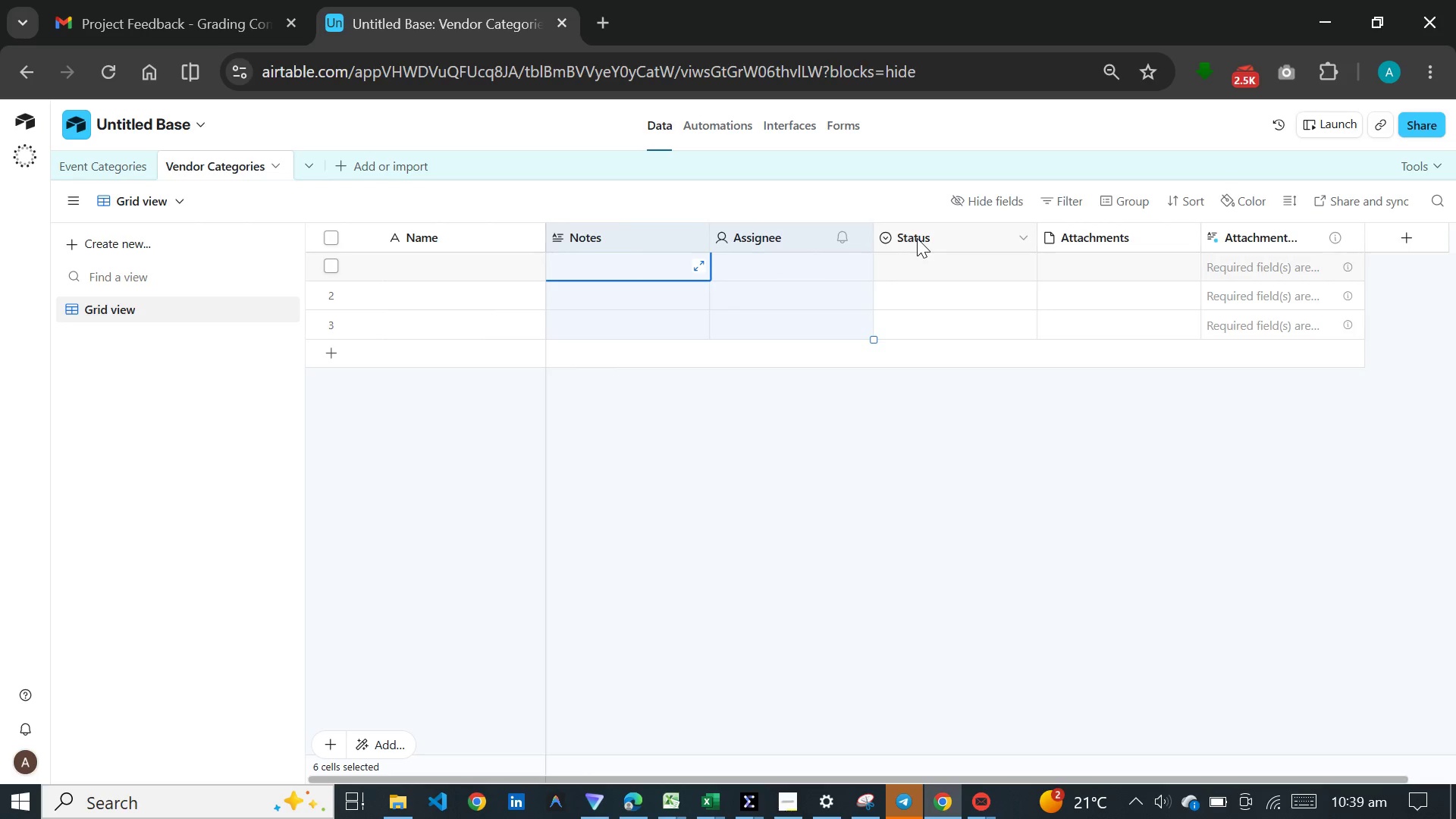 
left_click([917, 238])
 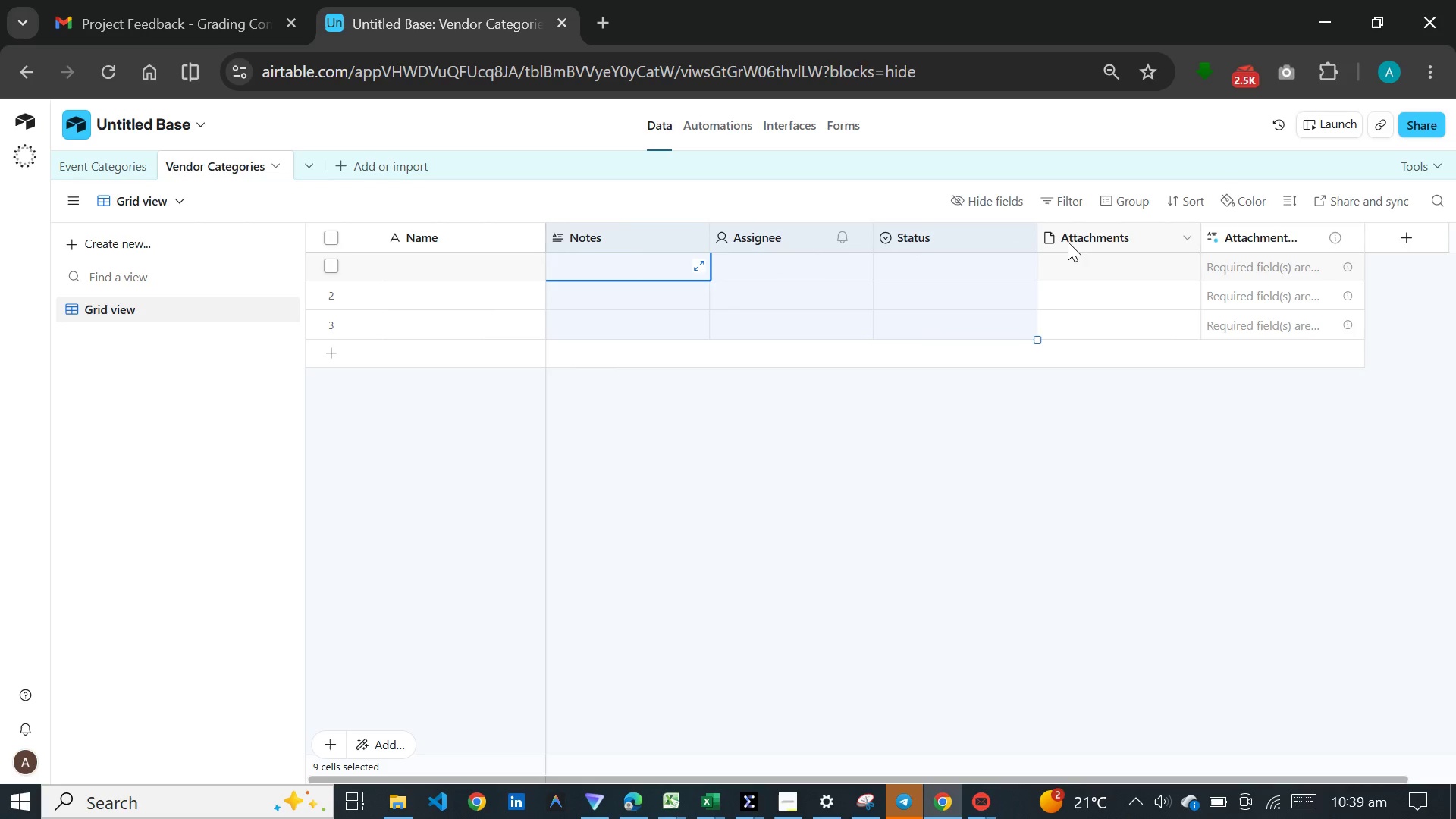 
hold_key(key=ControlLeft, duration=1.52)
left_click([1068, 242])
 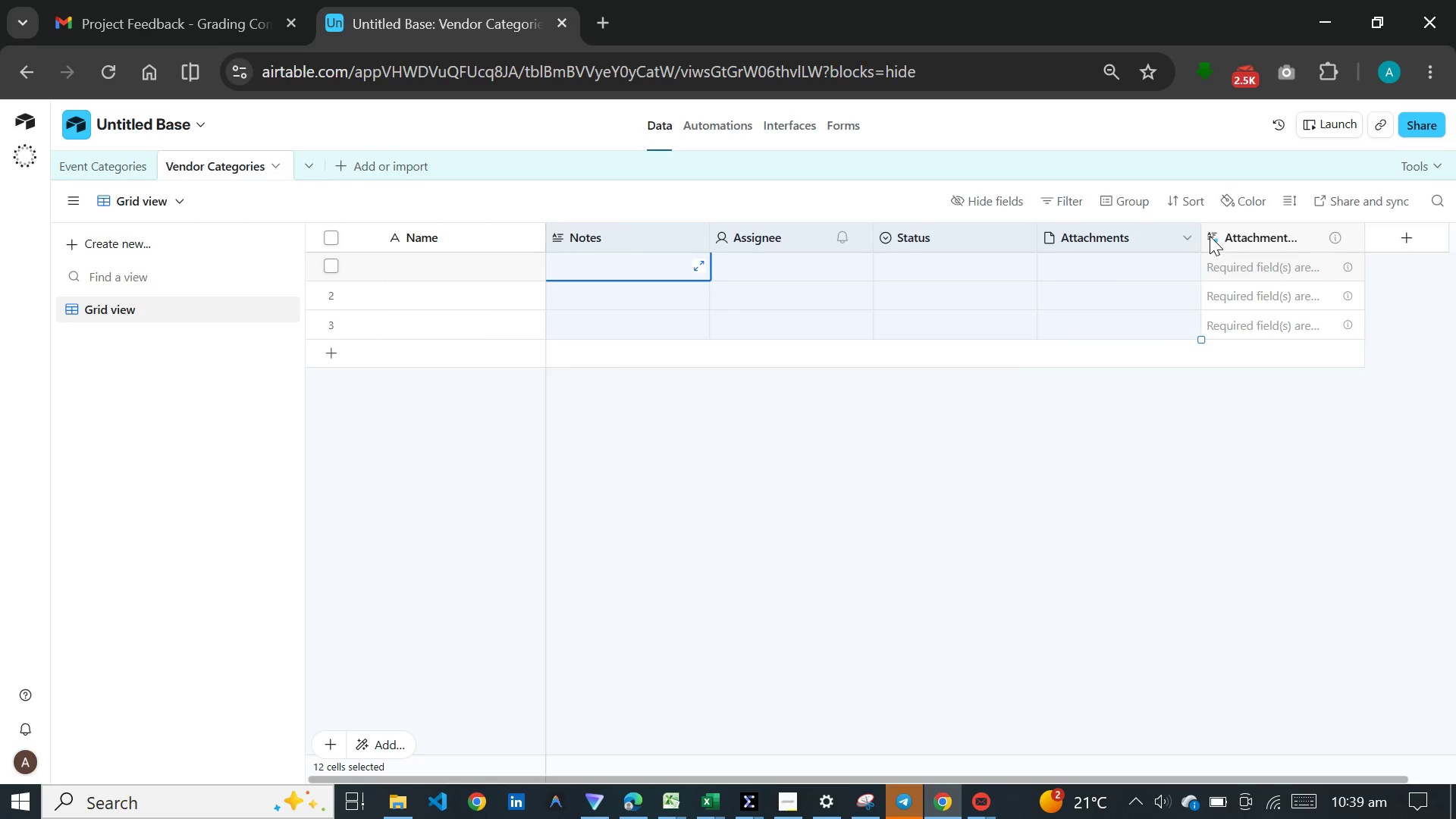 
left_click([1218, 234])
 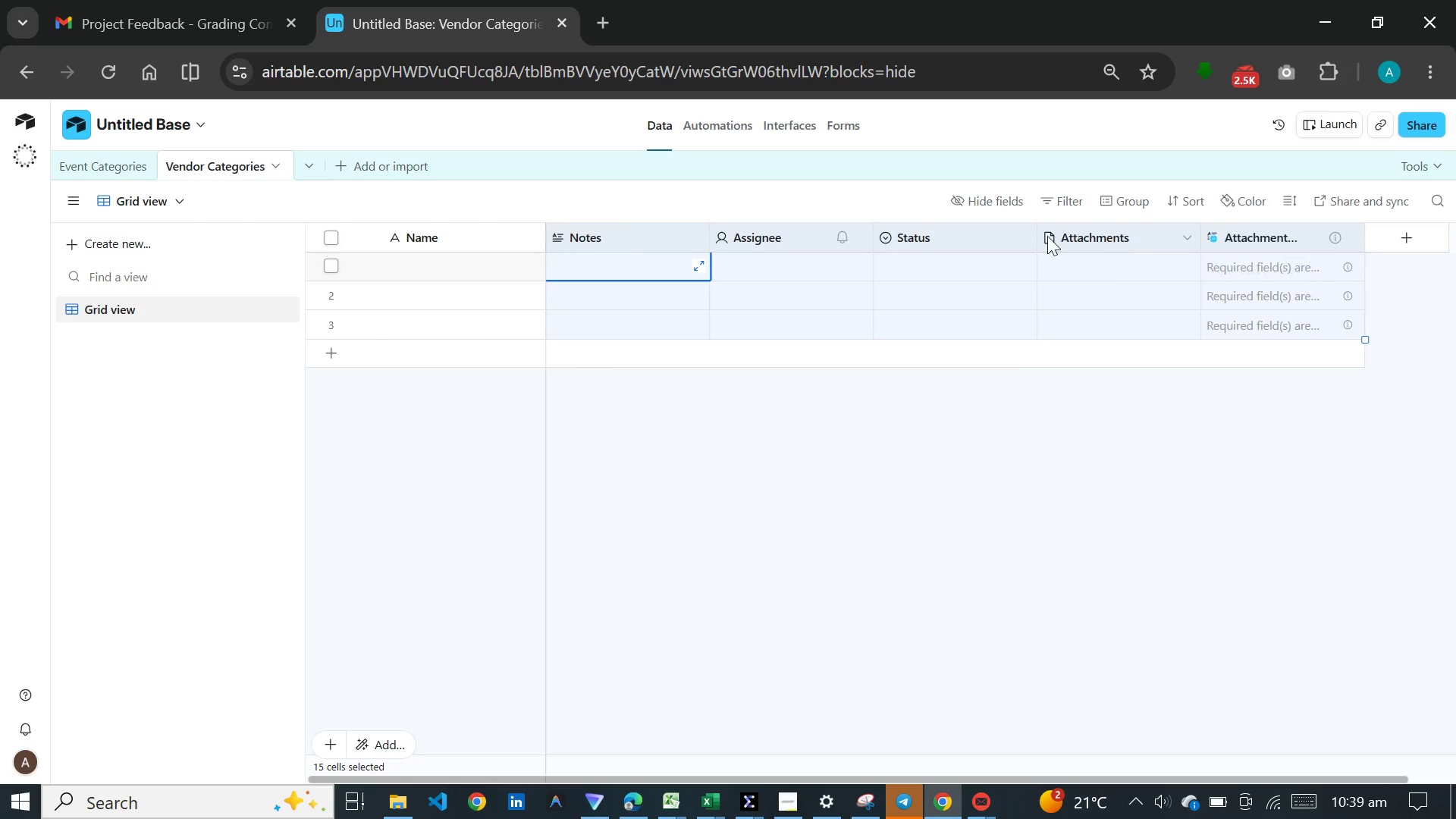 
key(Control+ControlLeft)
 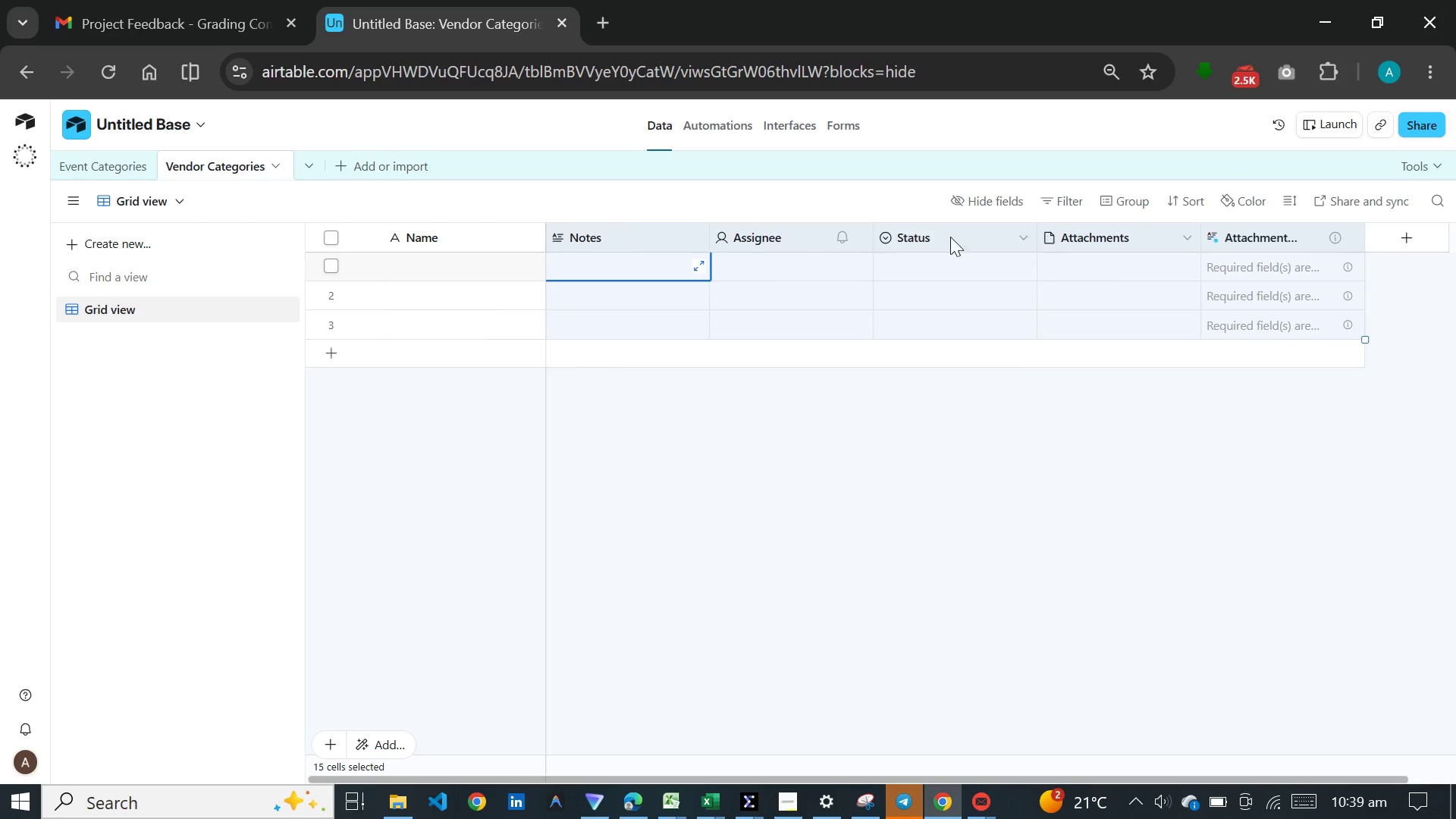 
key(Control+ControlLeft)
 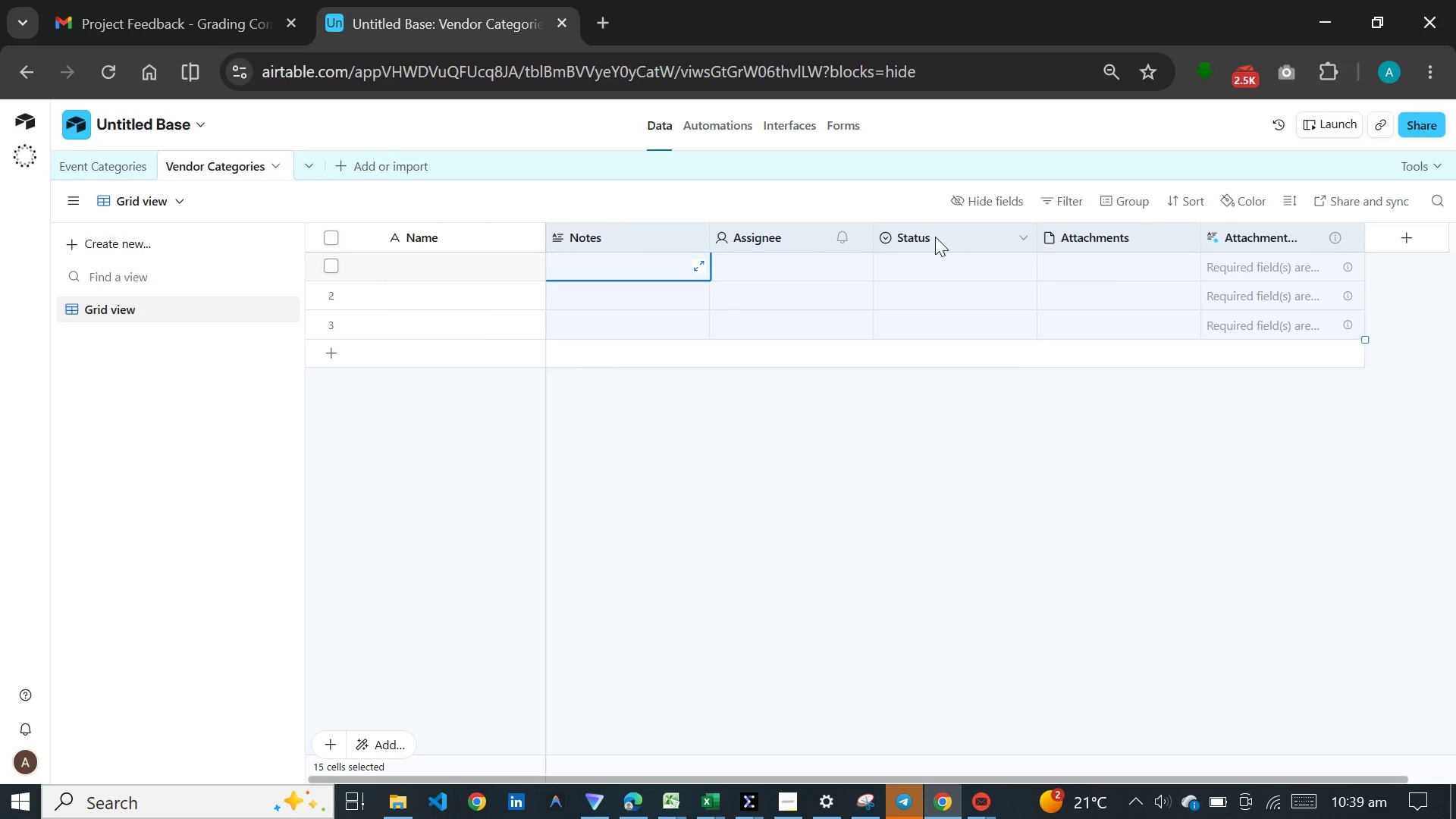 
key(Control+ControlLeft)
 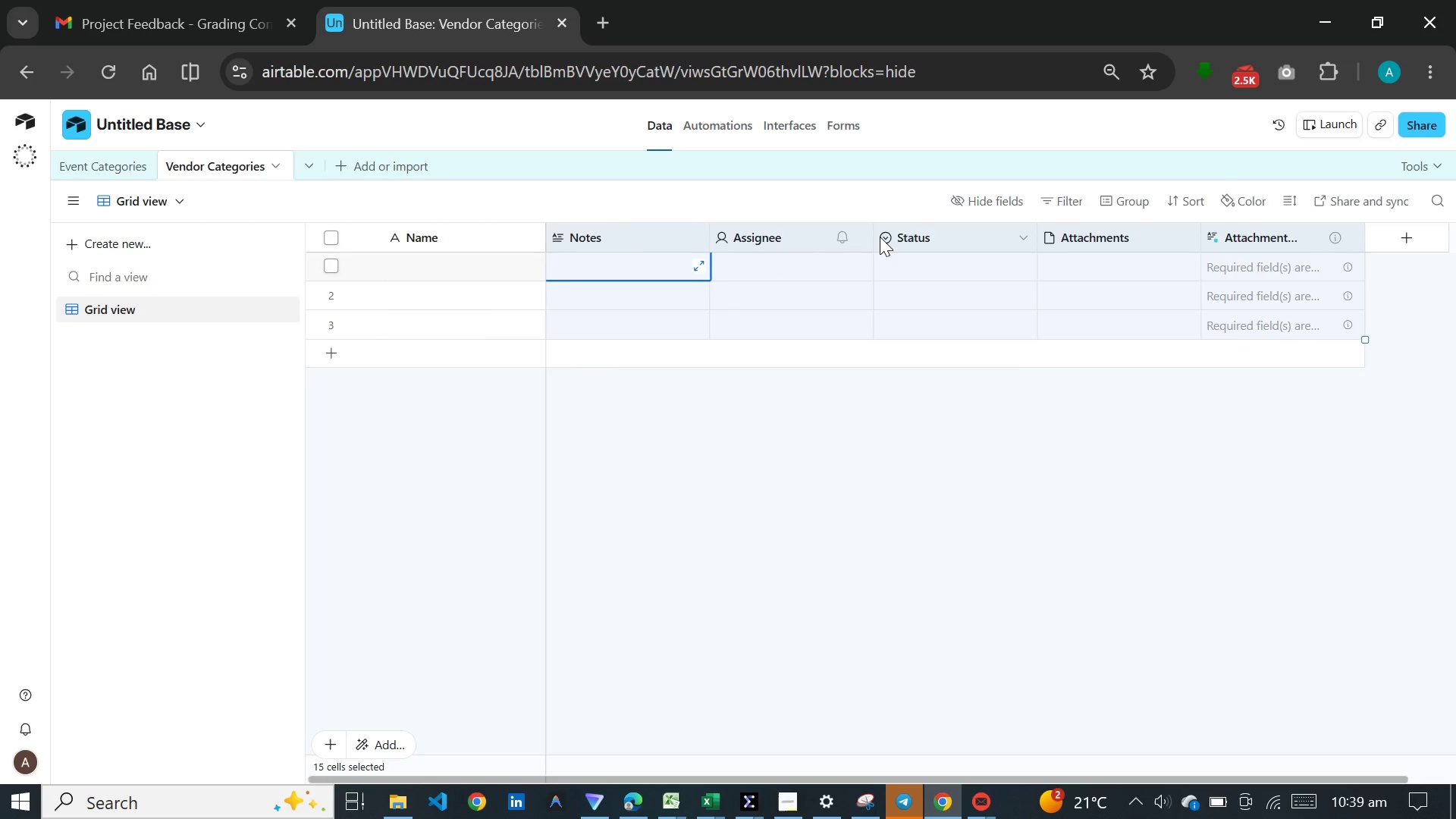 
key(Control+ControlLeft)
 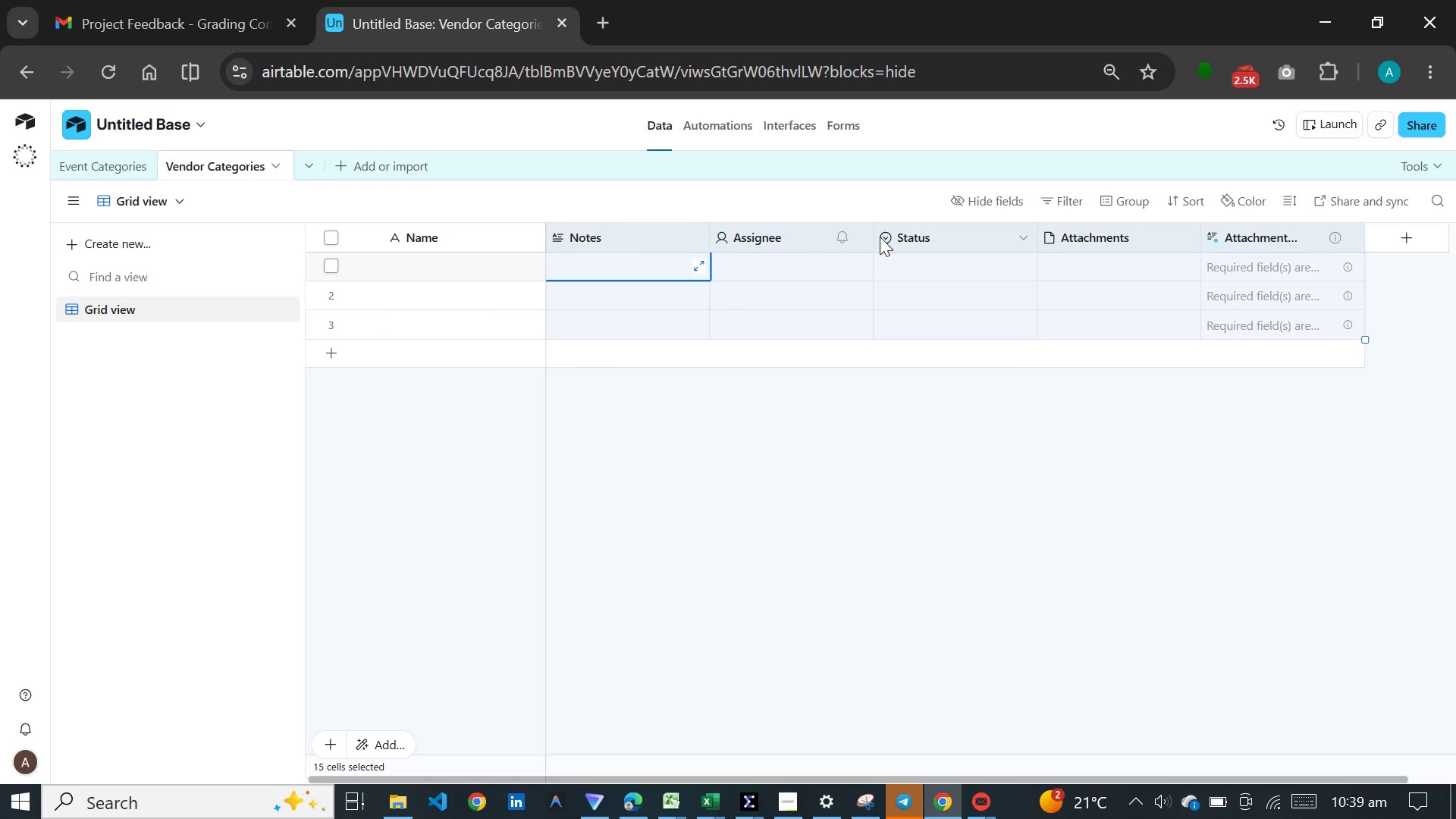 
key(Control+ControlLeft)
 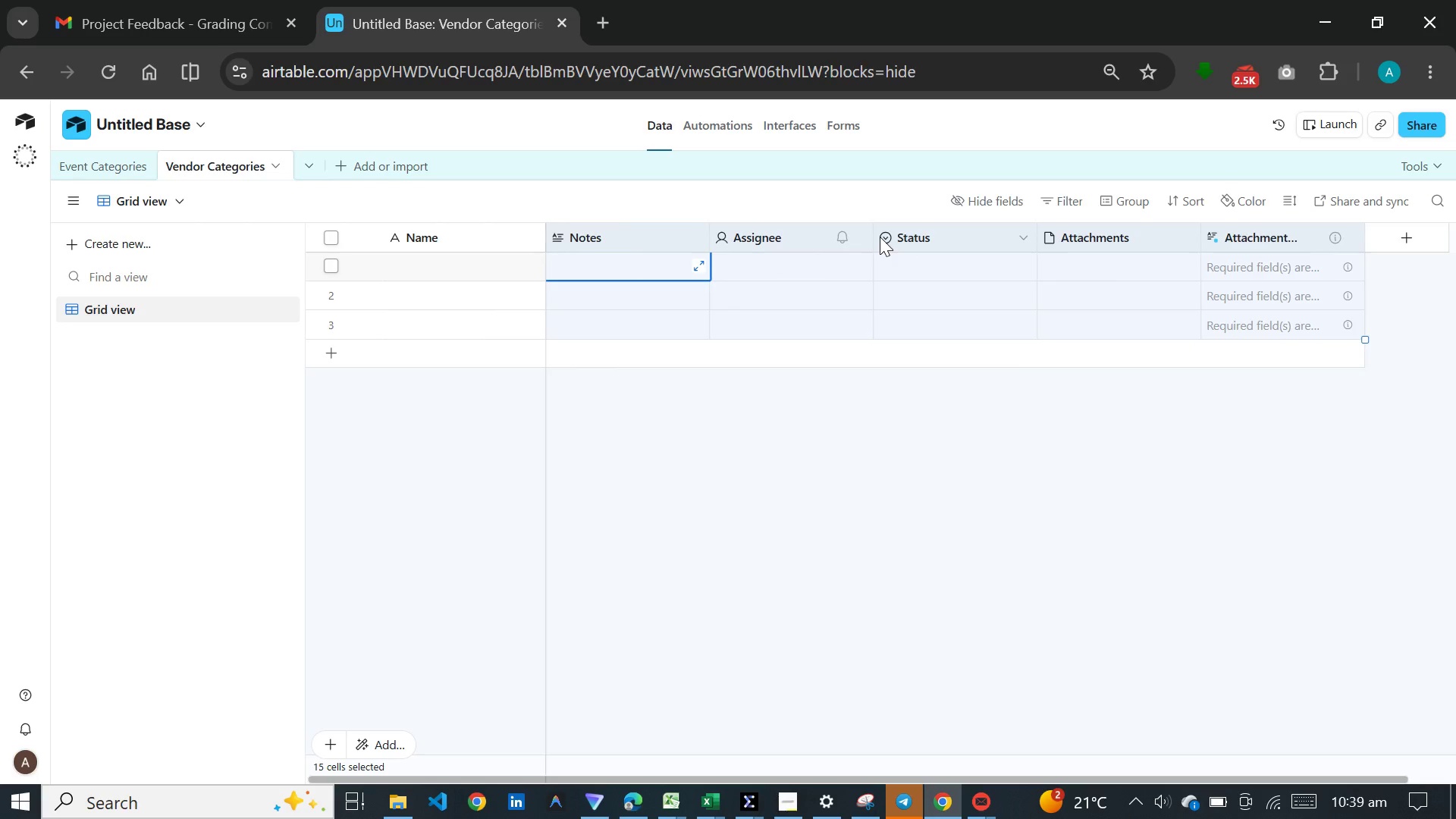 
key(Control+ControlLeft)
 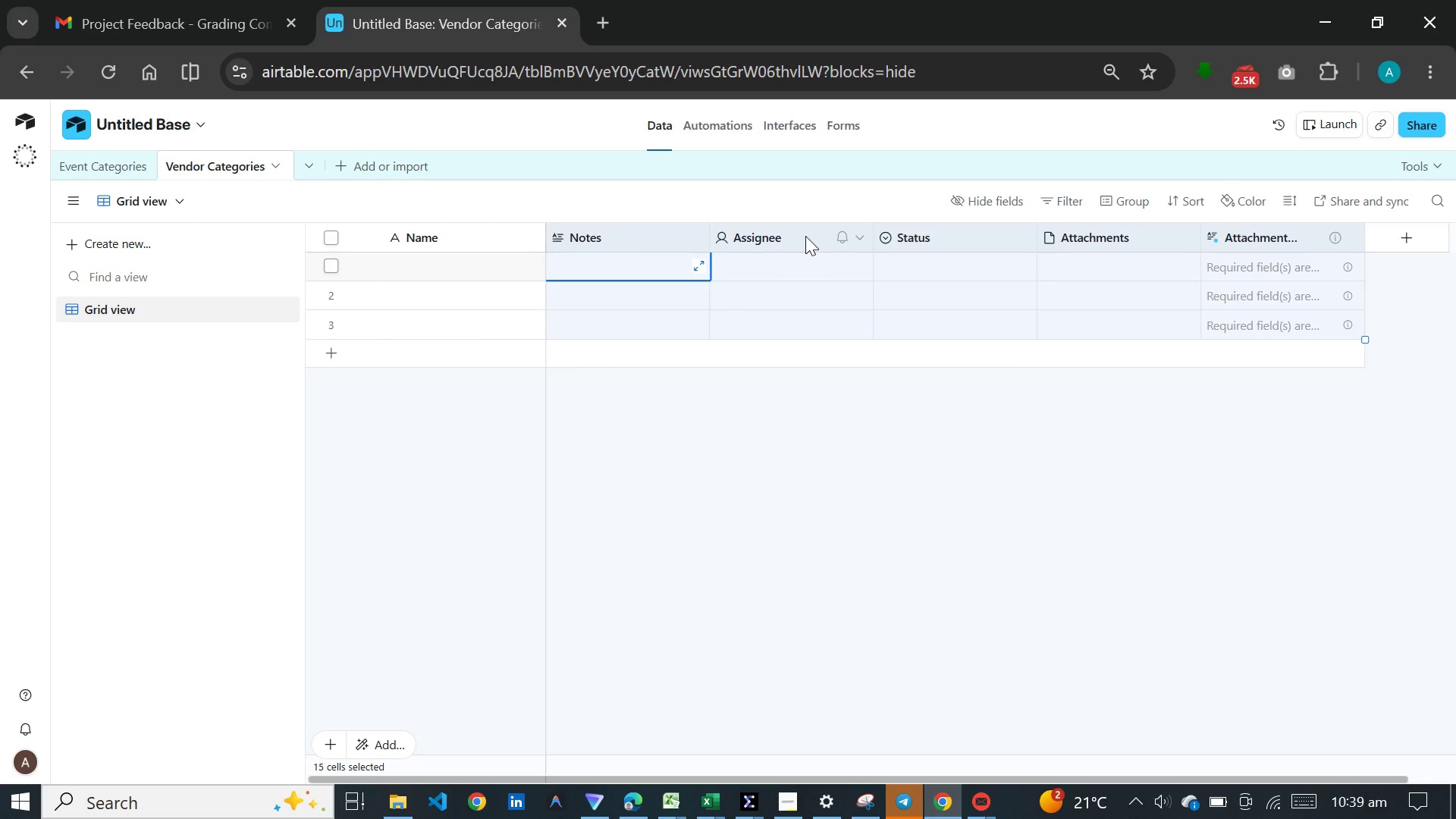 
right_click([805, 236])
 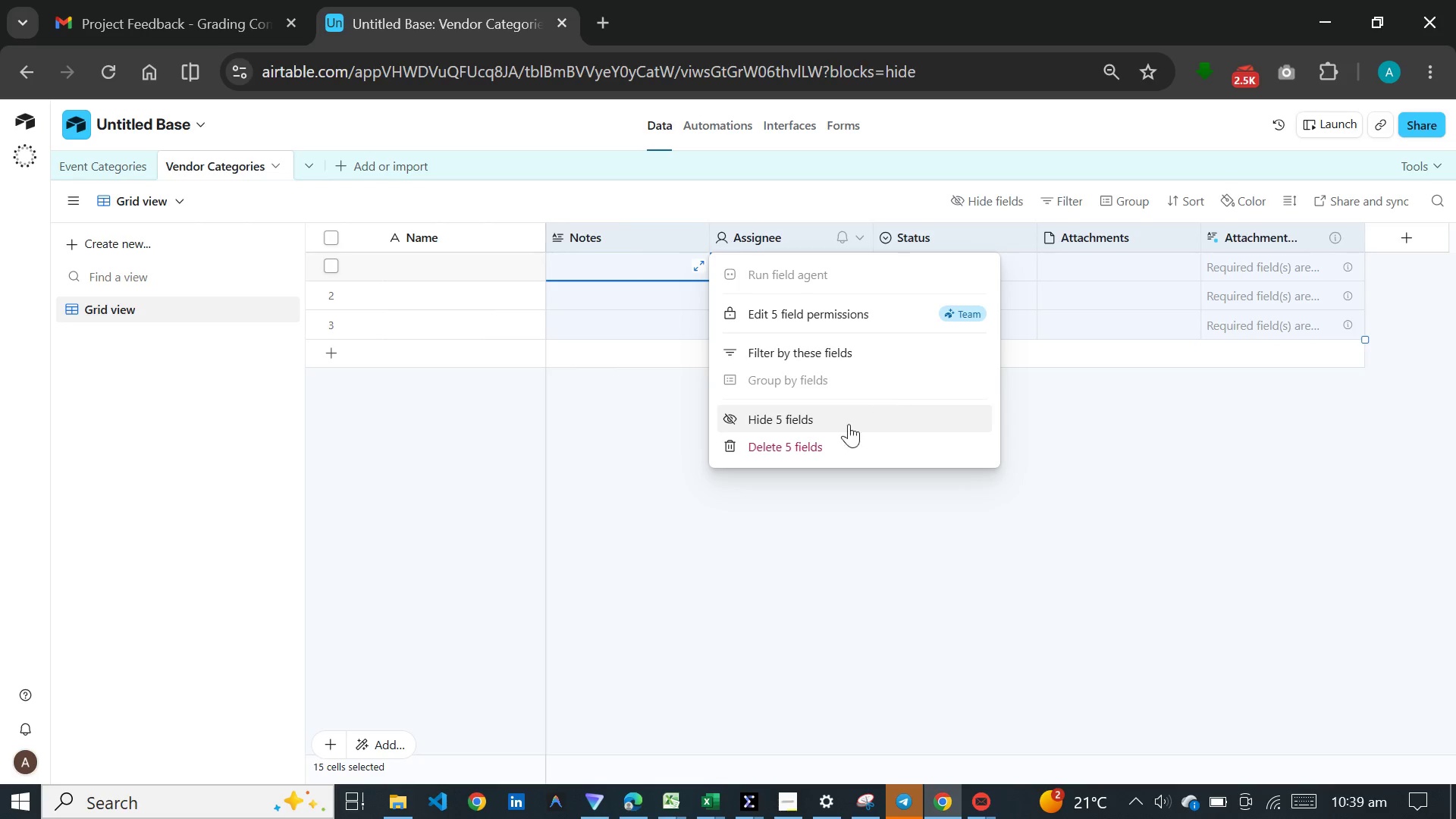 
left_click([809, 447])
 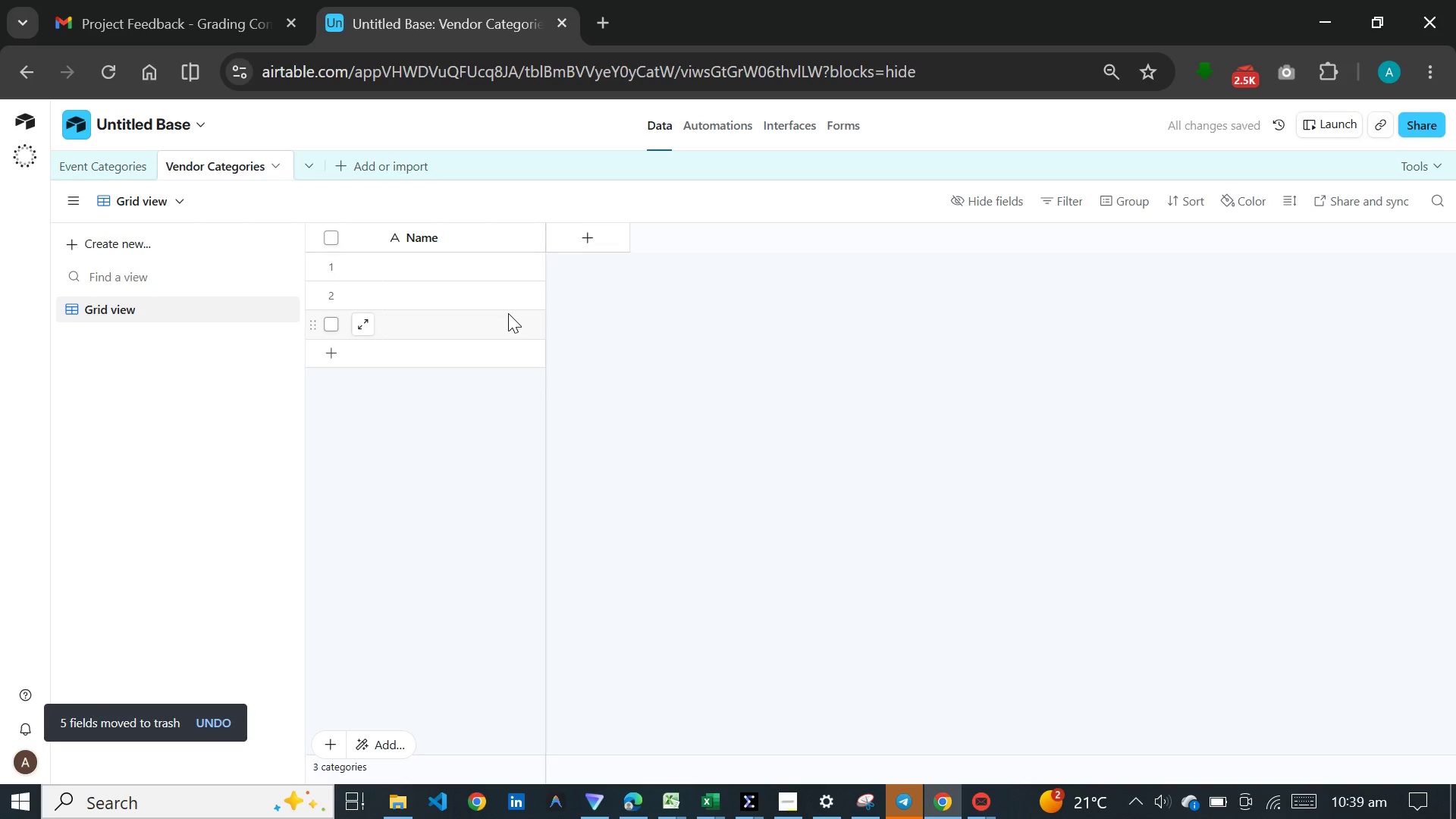 
wait(7.22)
 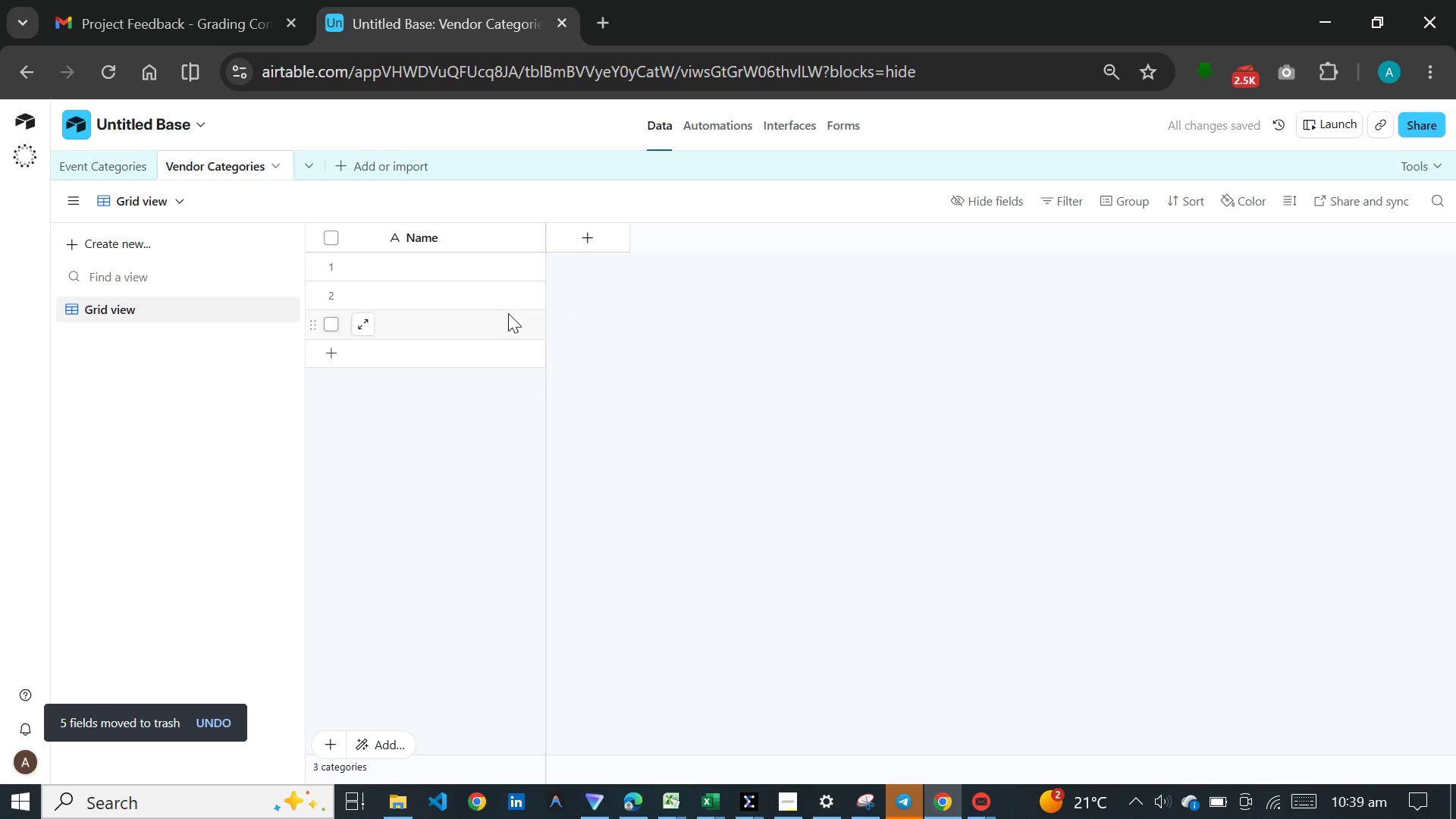 
left_click([603, 358])
 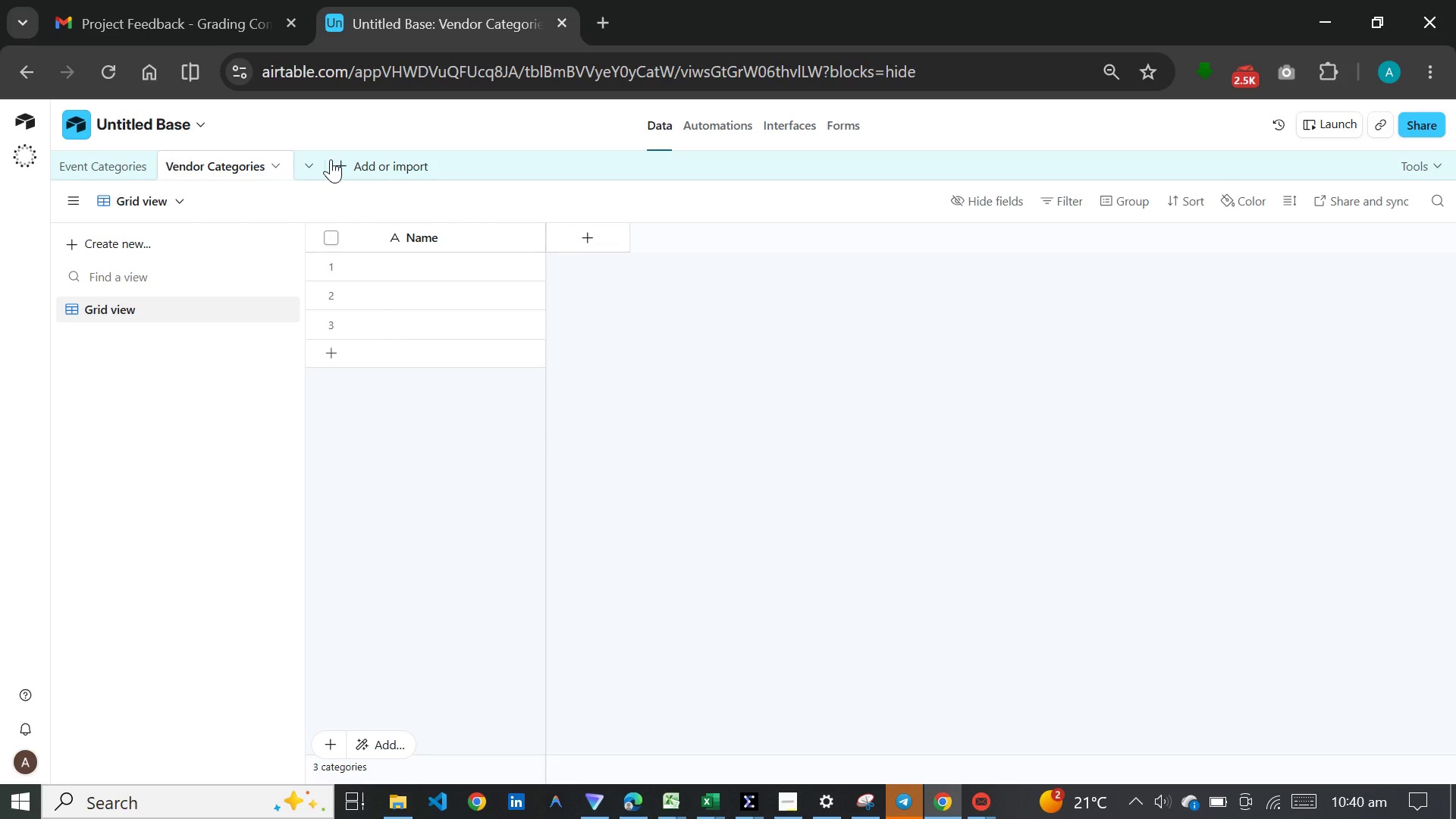 
wait(7.41)
 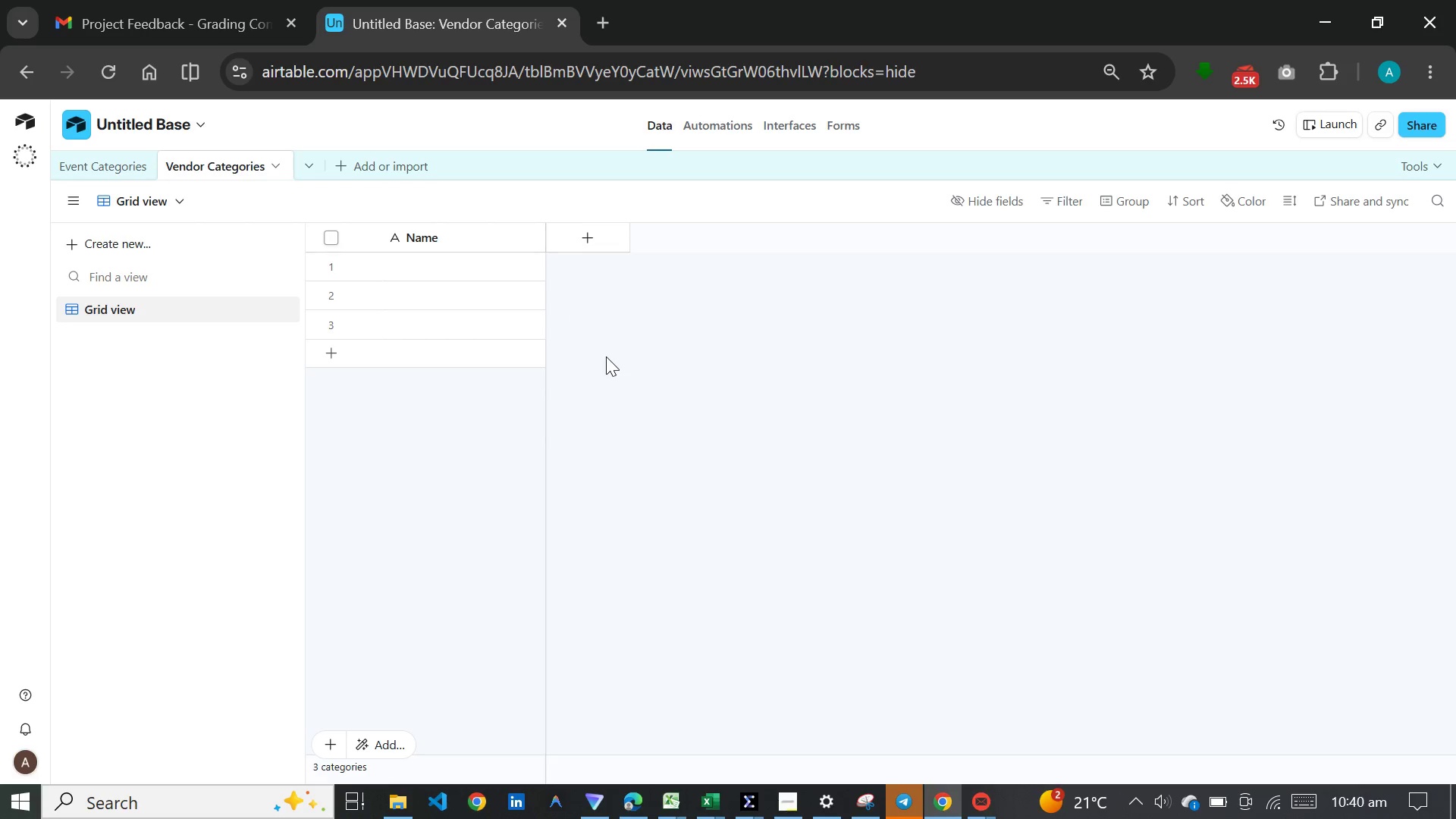 
left_click([331, 159])
 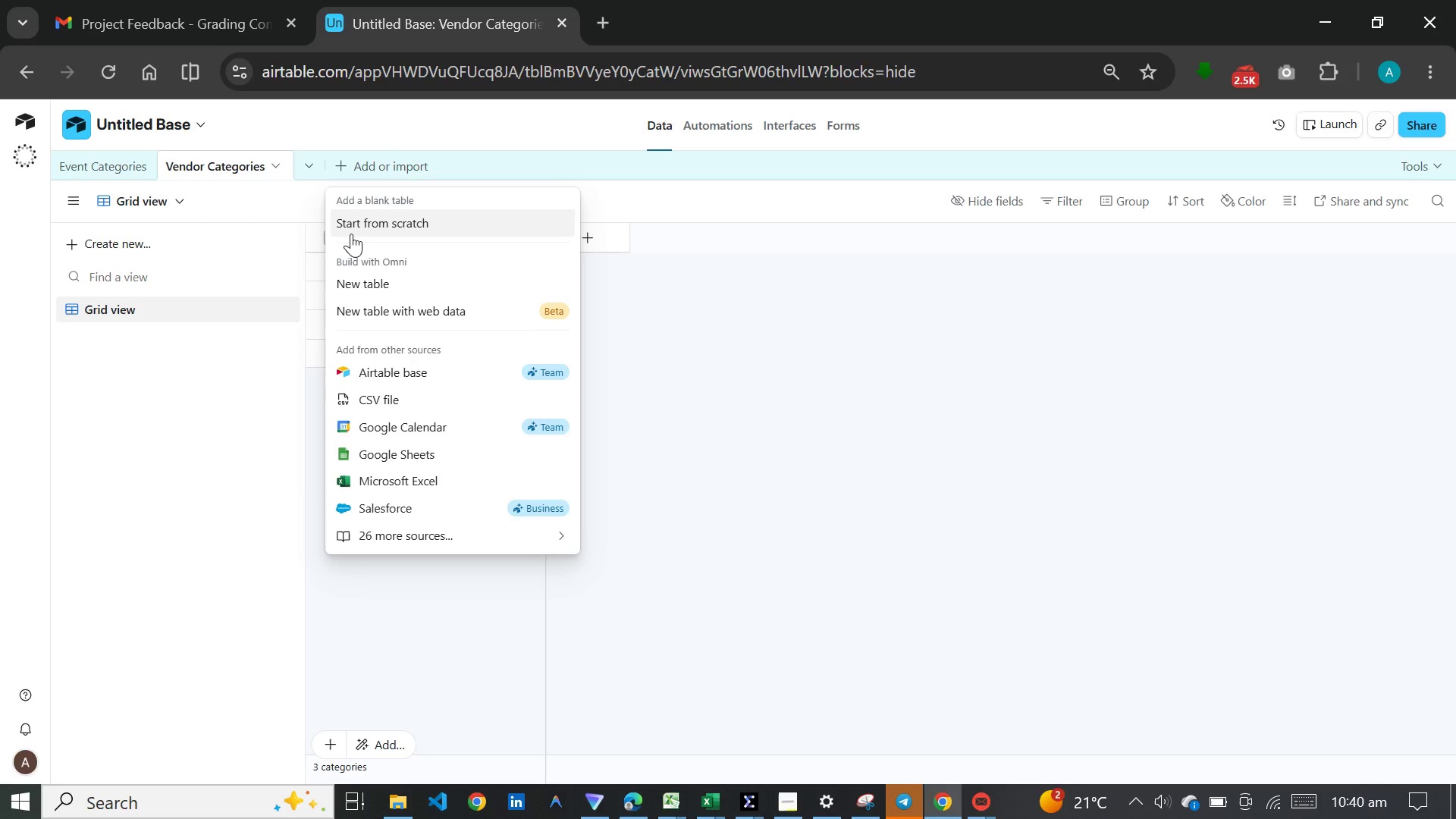 
left_click([351, 234])
 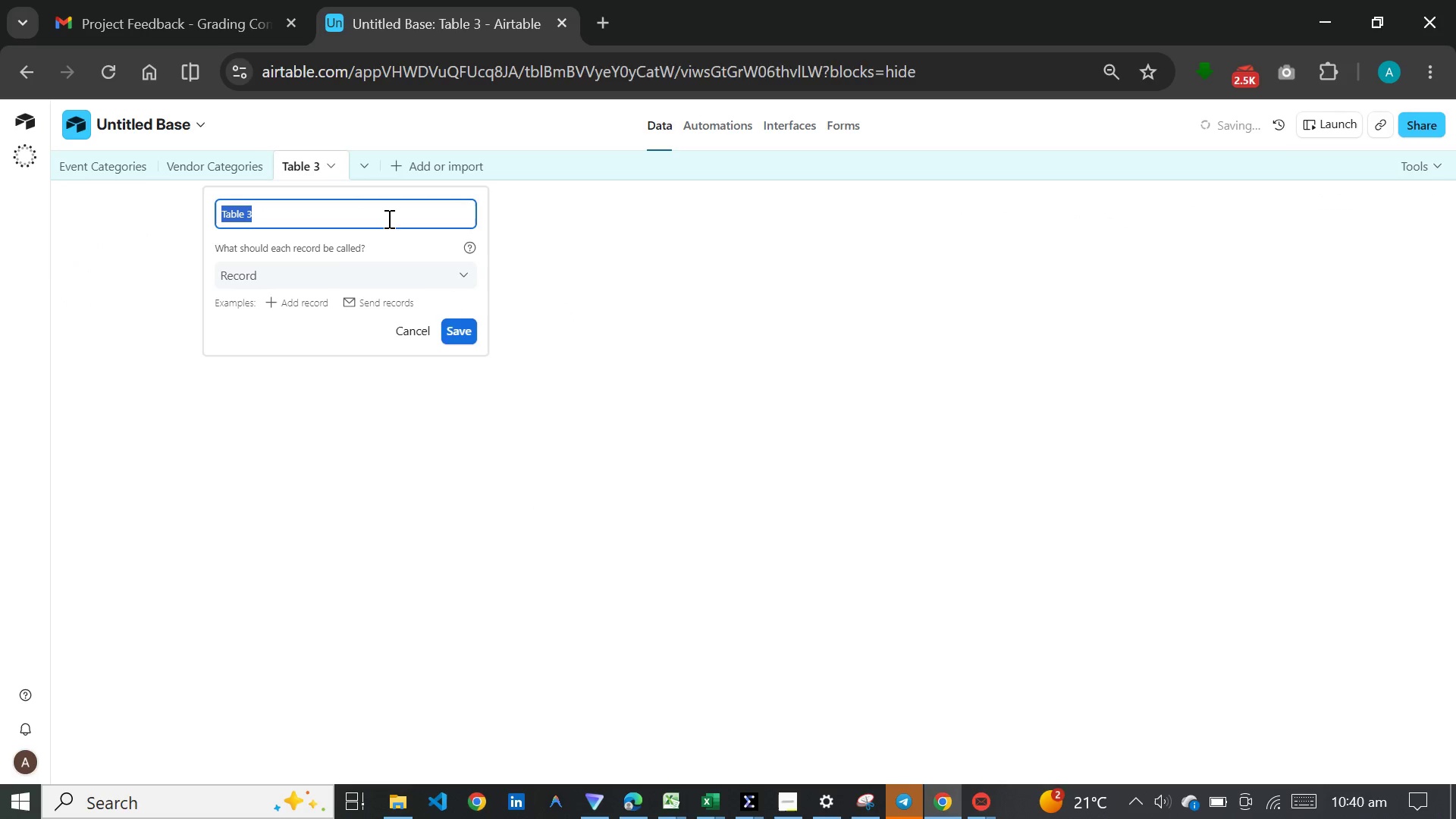 
type(Payment )
 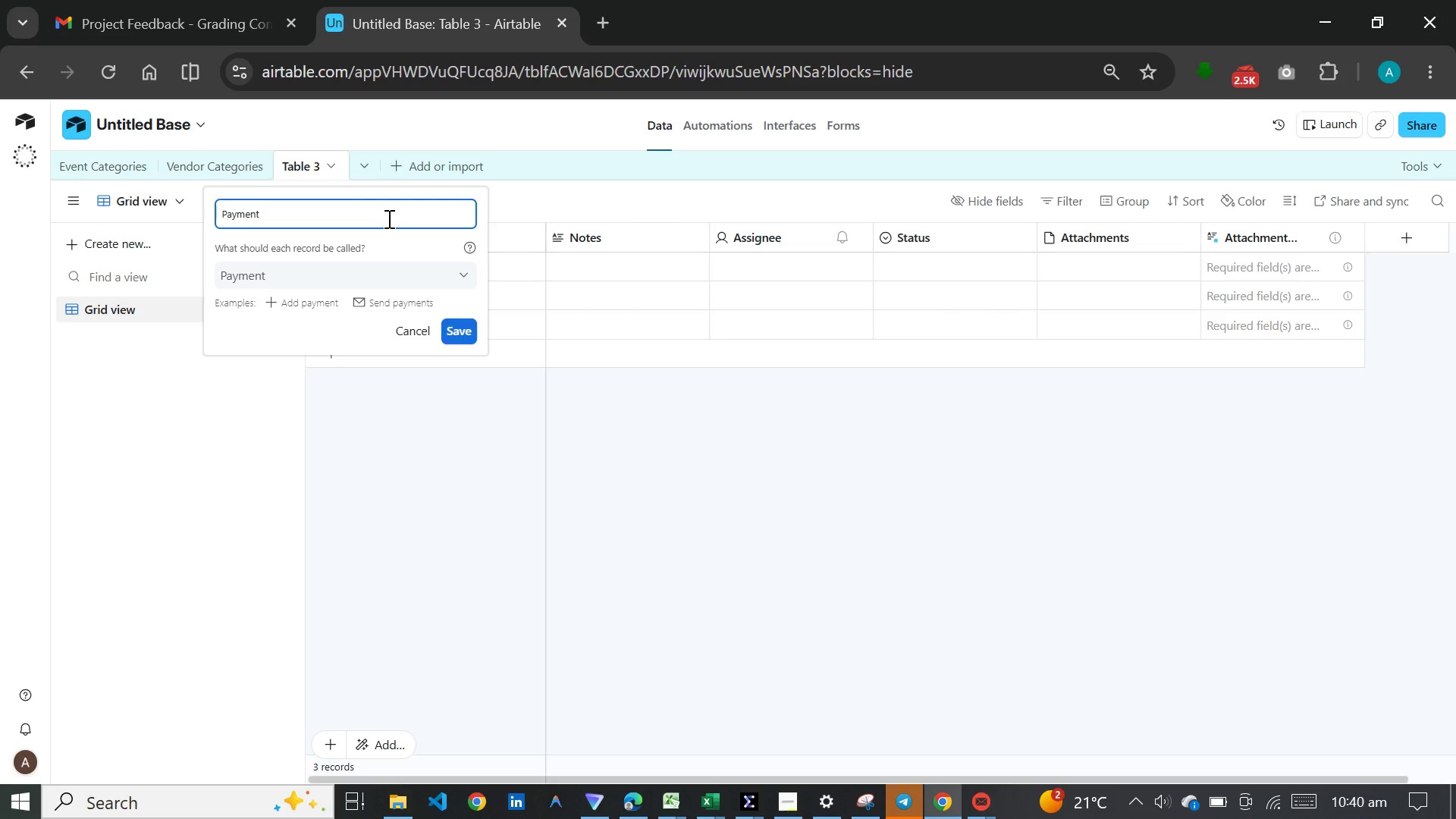 
wait(5.7)
 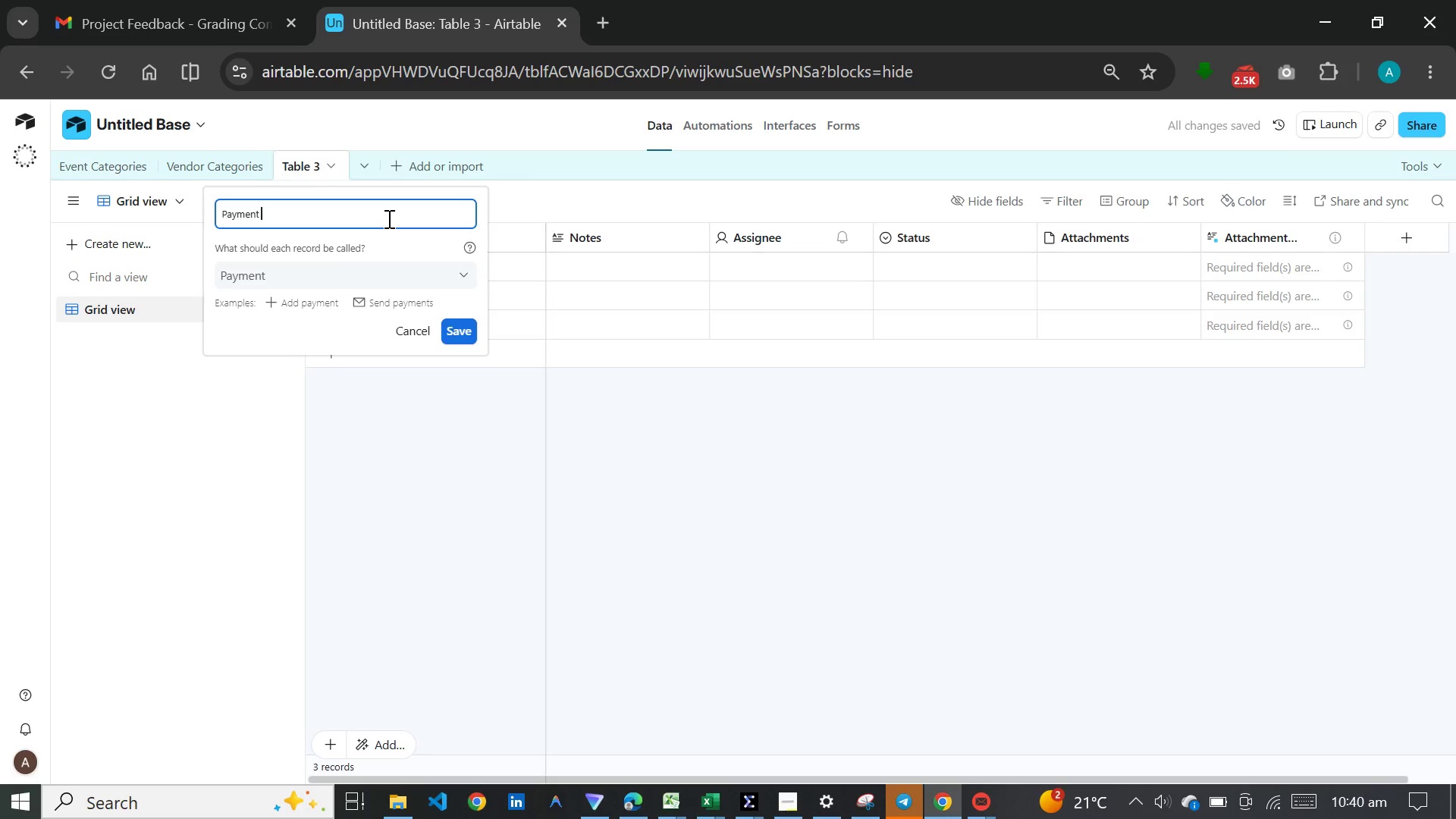 
type(Status )
key(Backspace)
 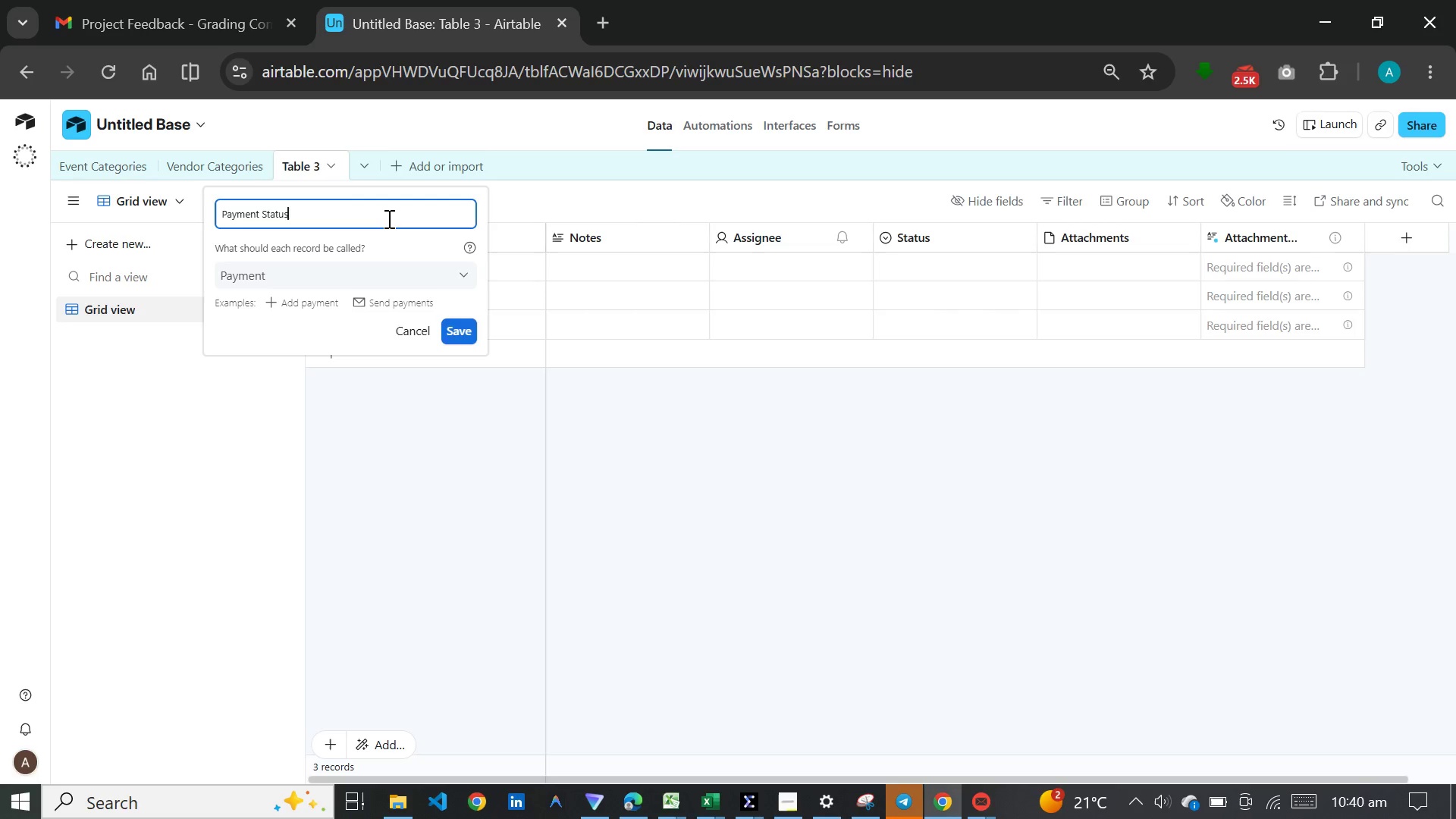 
wait(10.14)
 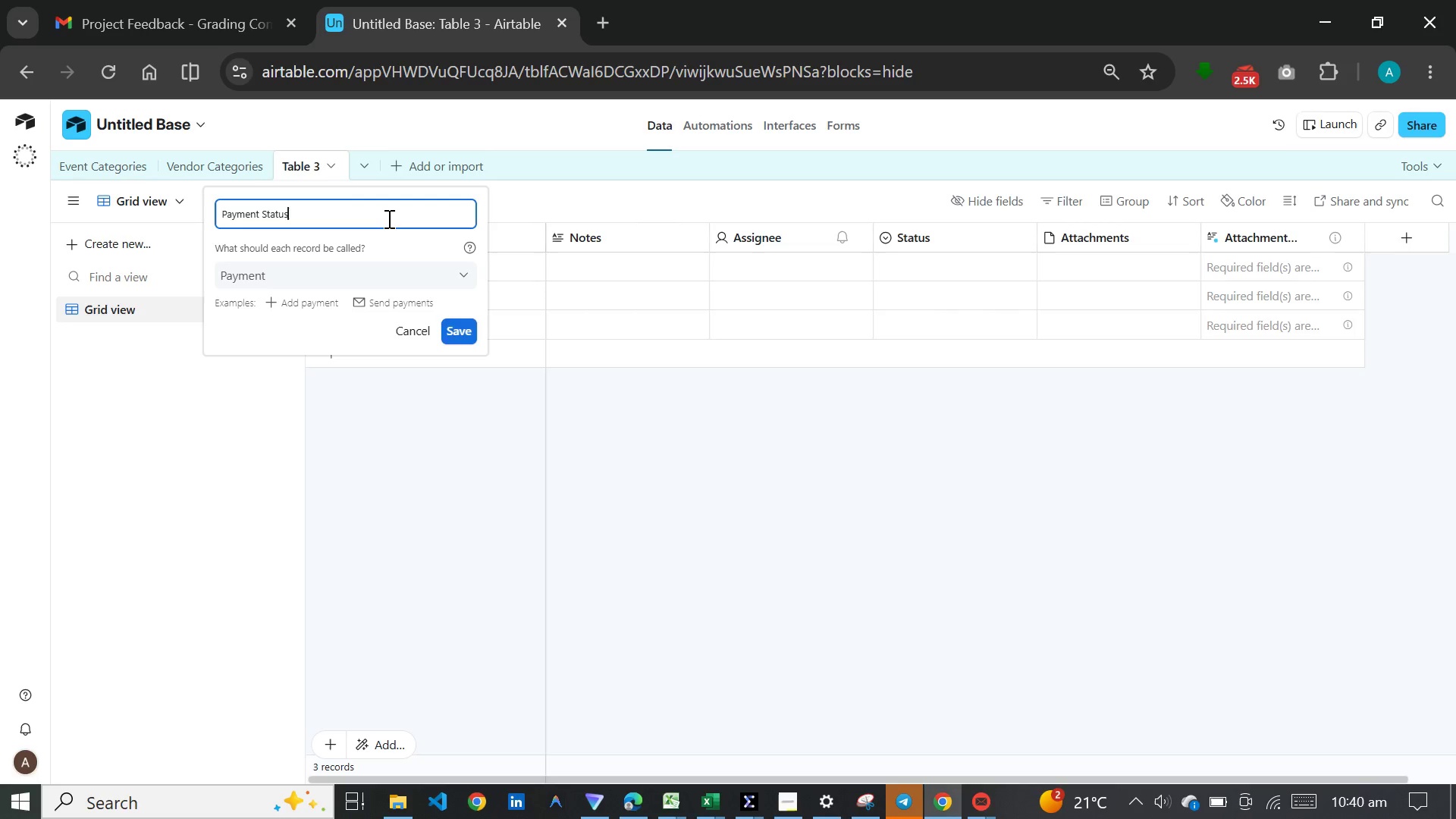 
key(Enter)
 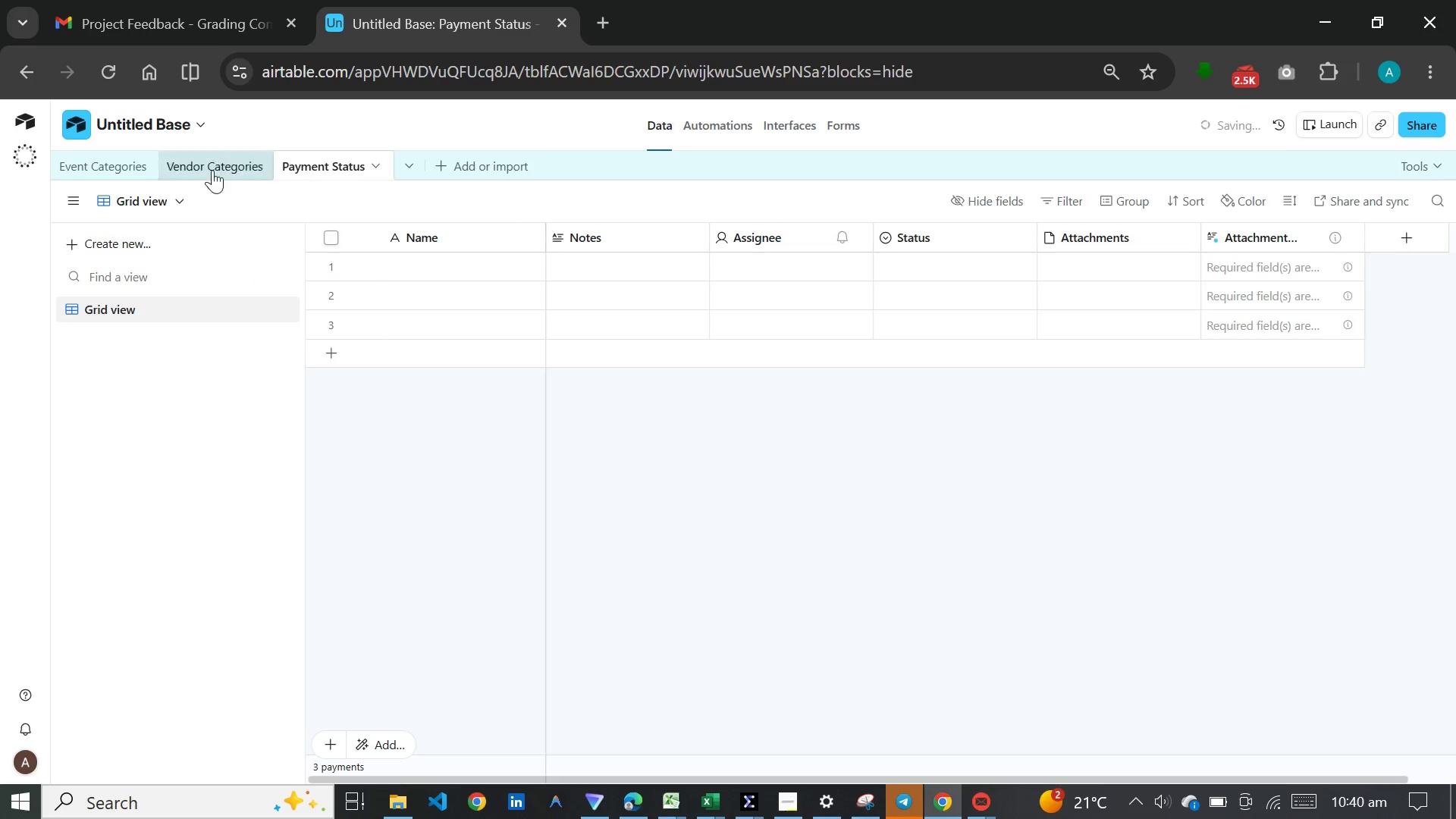 
left_click([206, 169])
 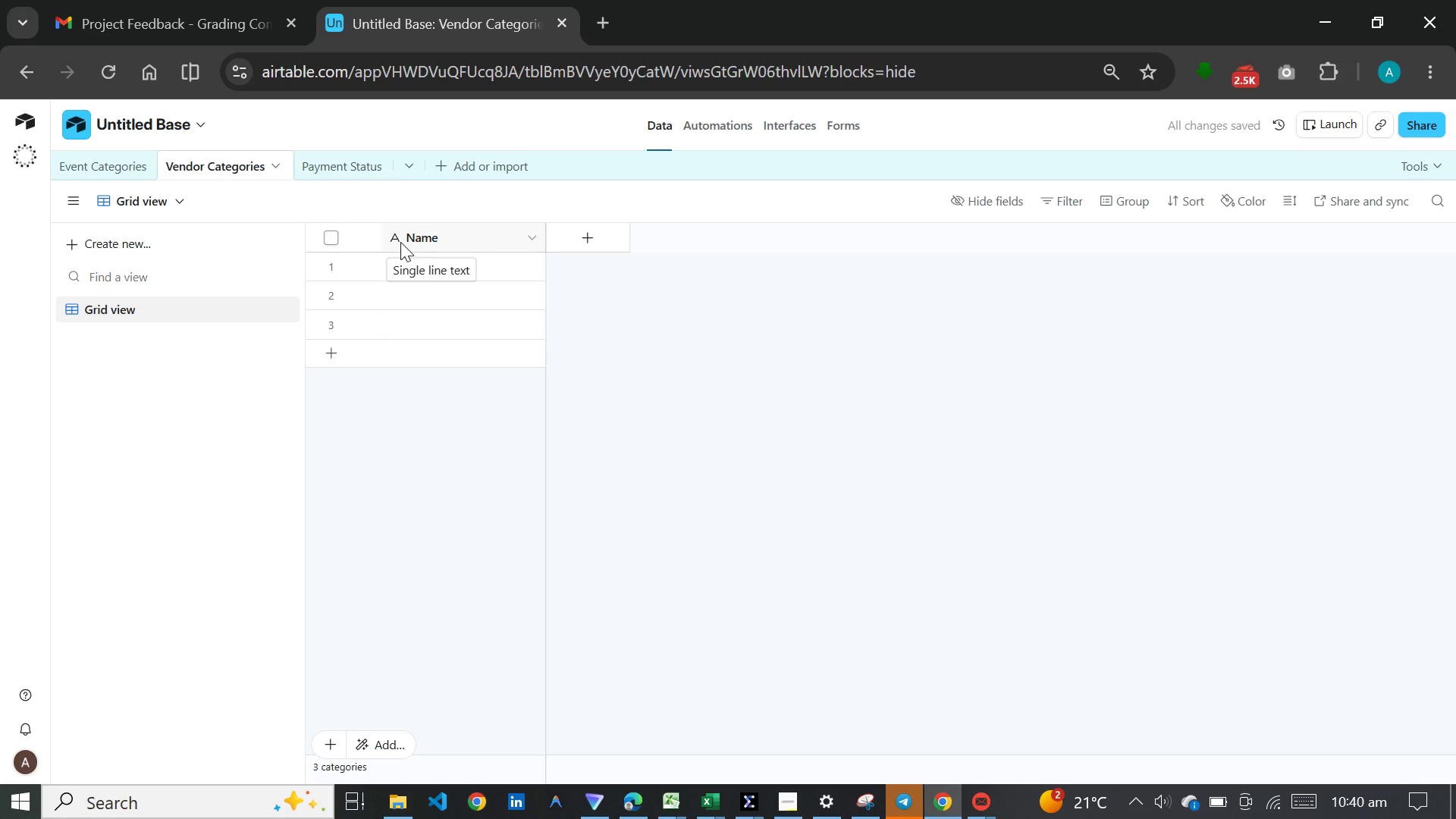 
wait(5.09)
 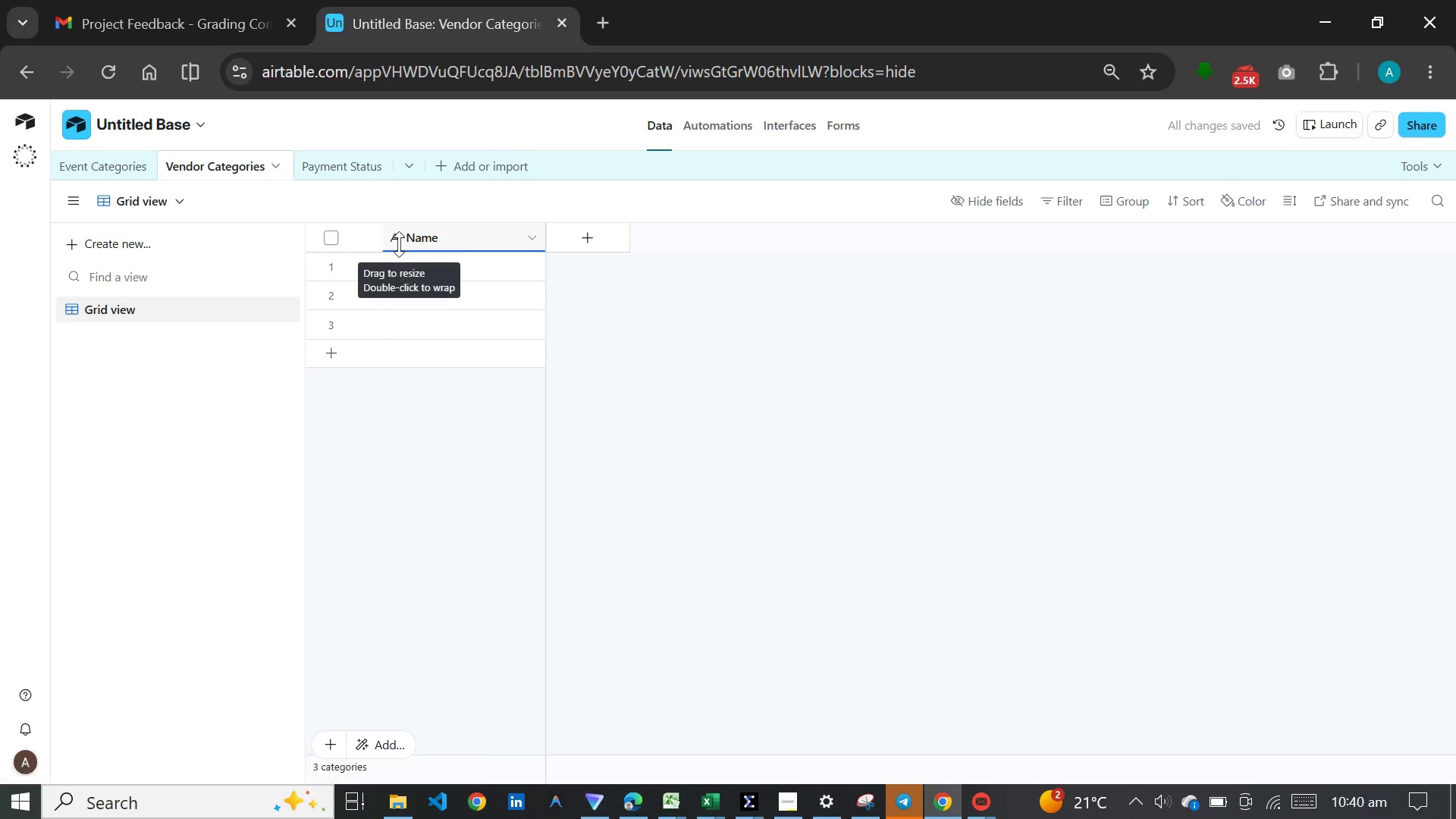 
double_click([406, 233])
 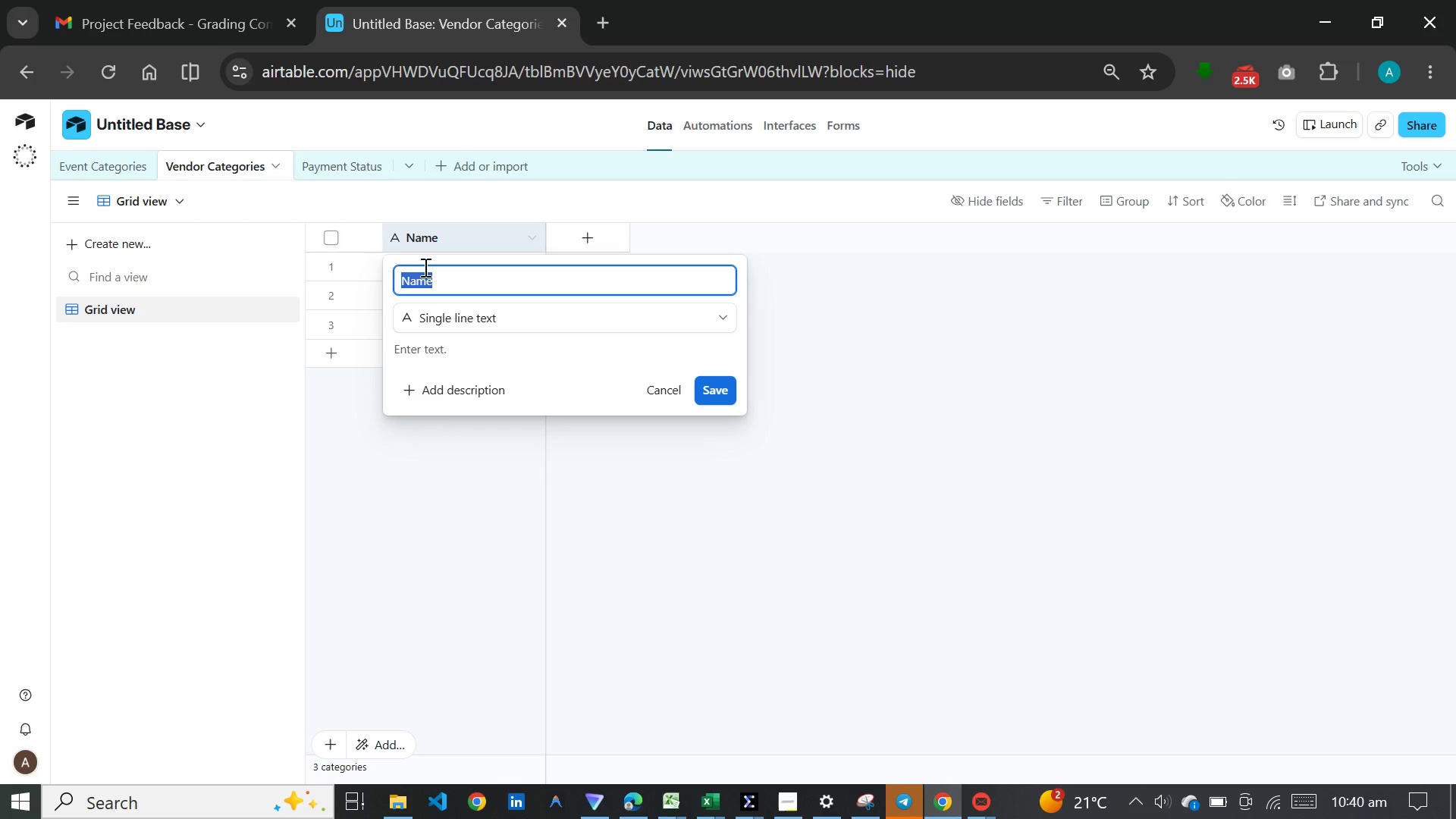 
type(Vendor Category Name)
 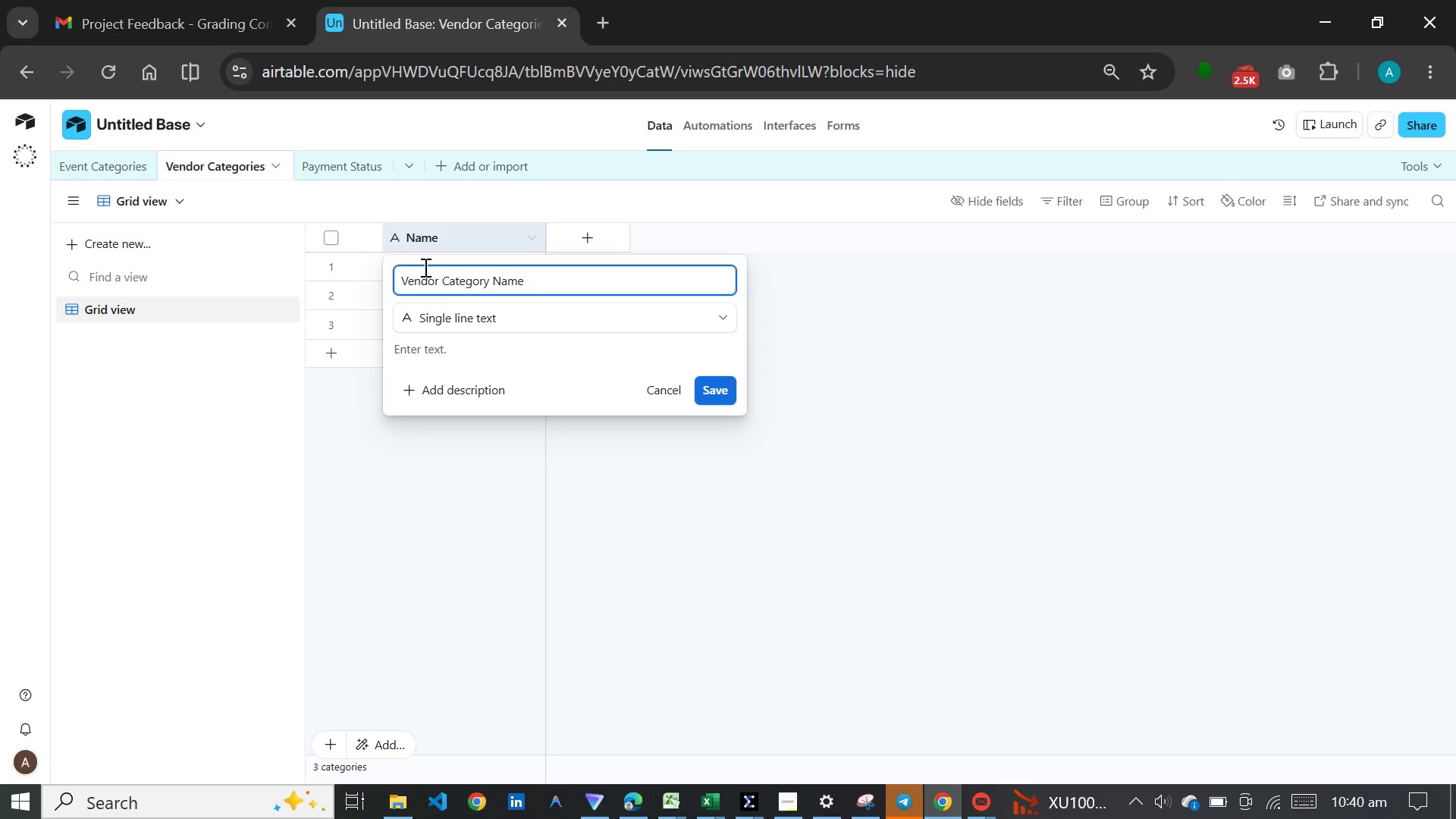 
key(Enter)
 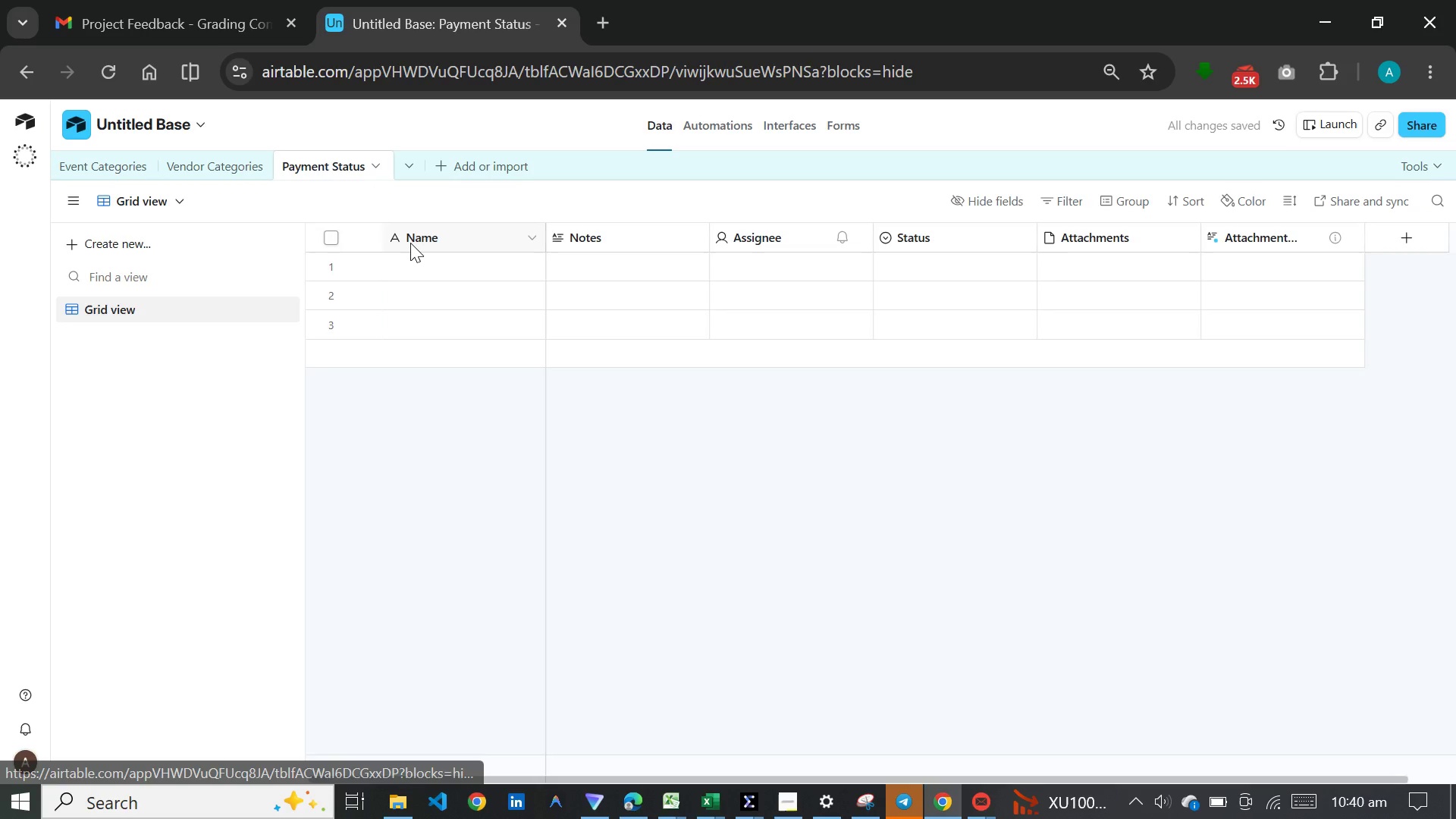 
mouse_move([632, 248])
 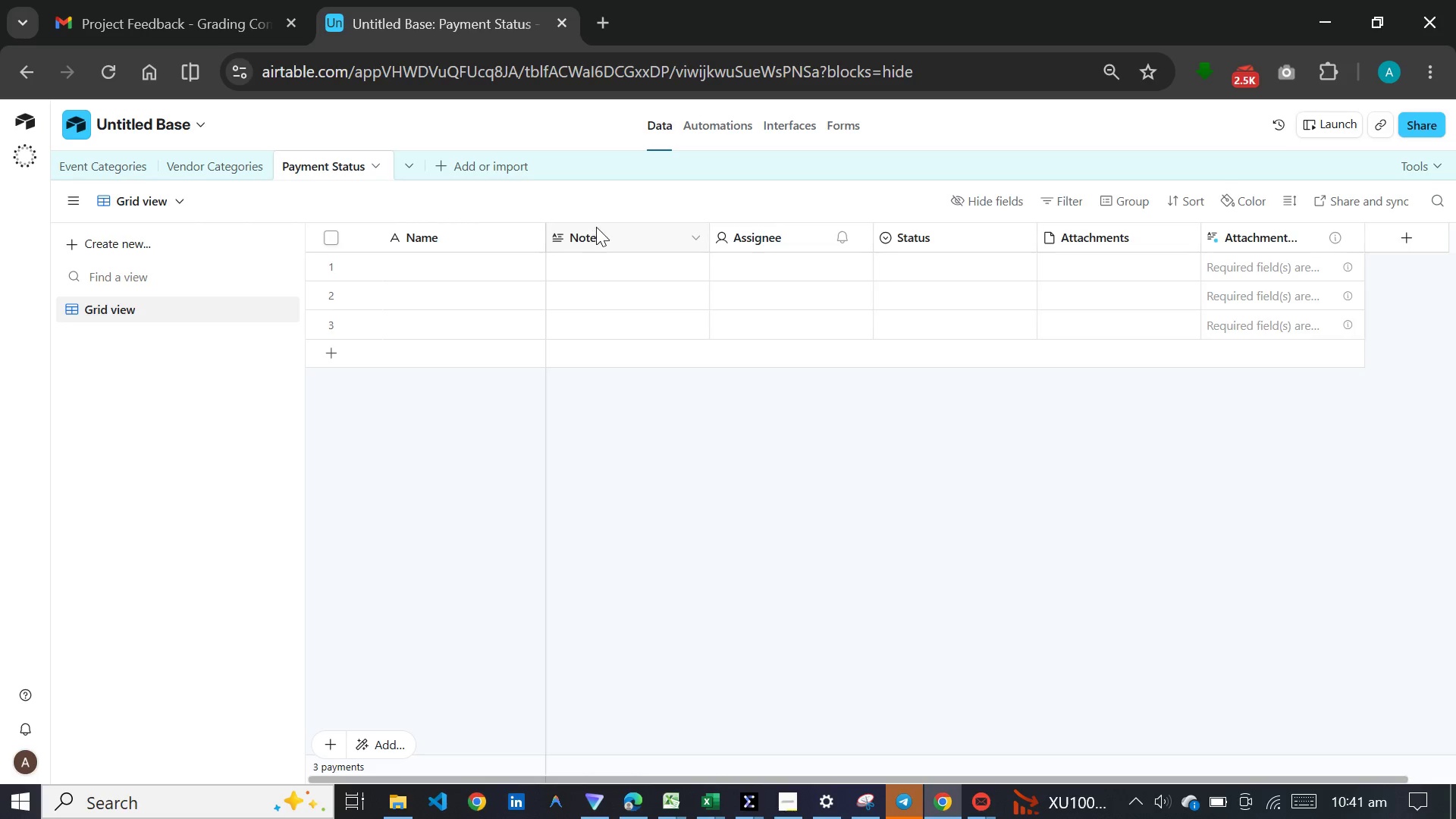 
left_click([598, 229])
 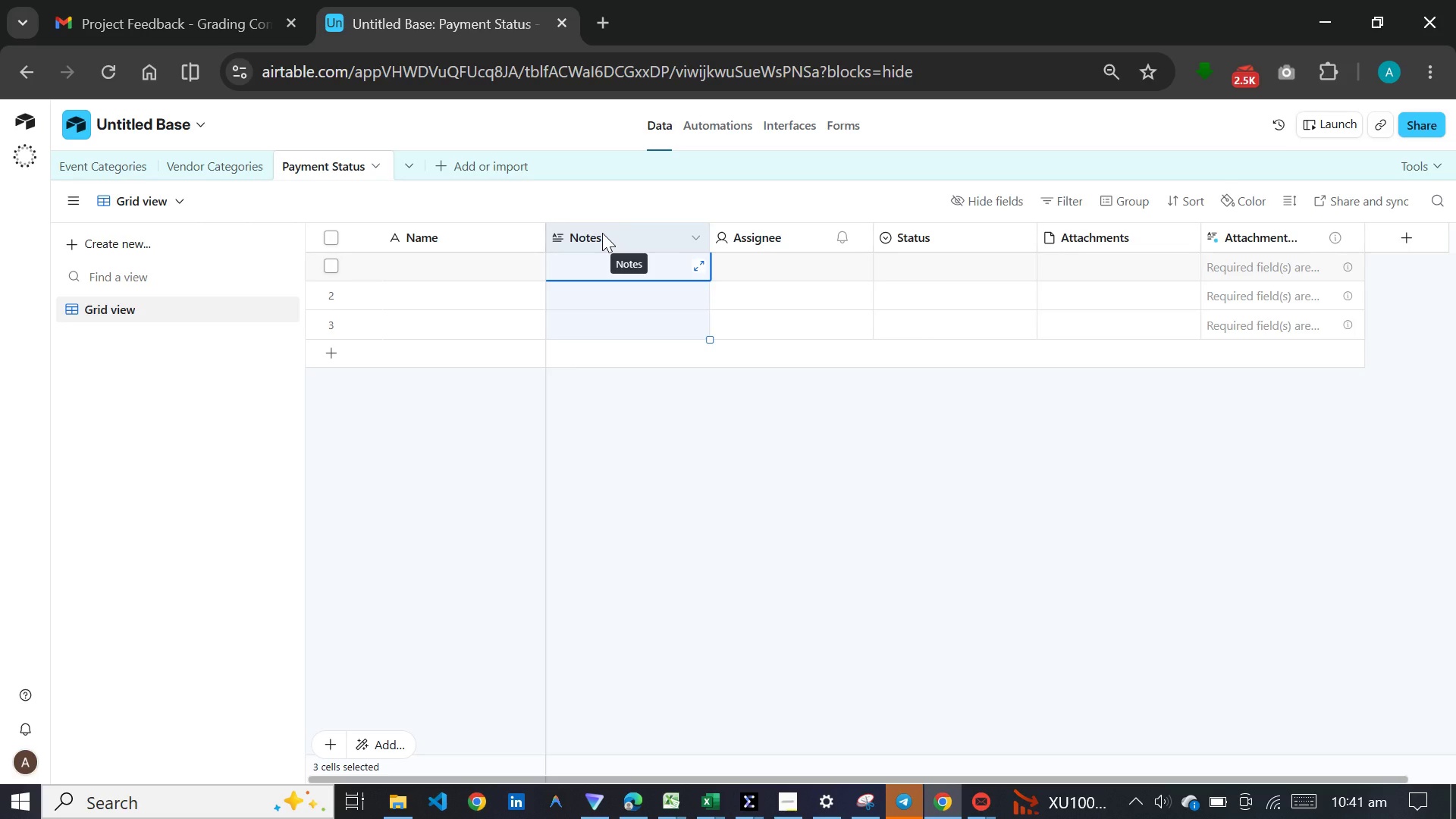 
hold_key(key=ControlLeft, duration=1.51)
left_click([744, 231])
 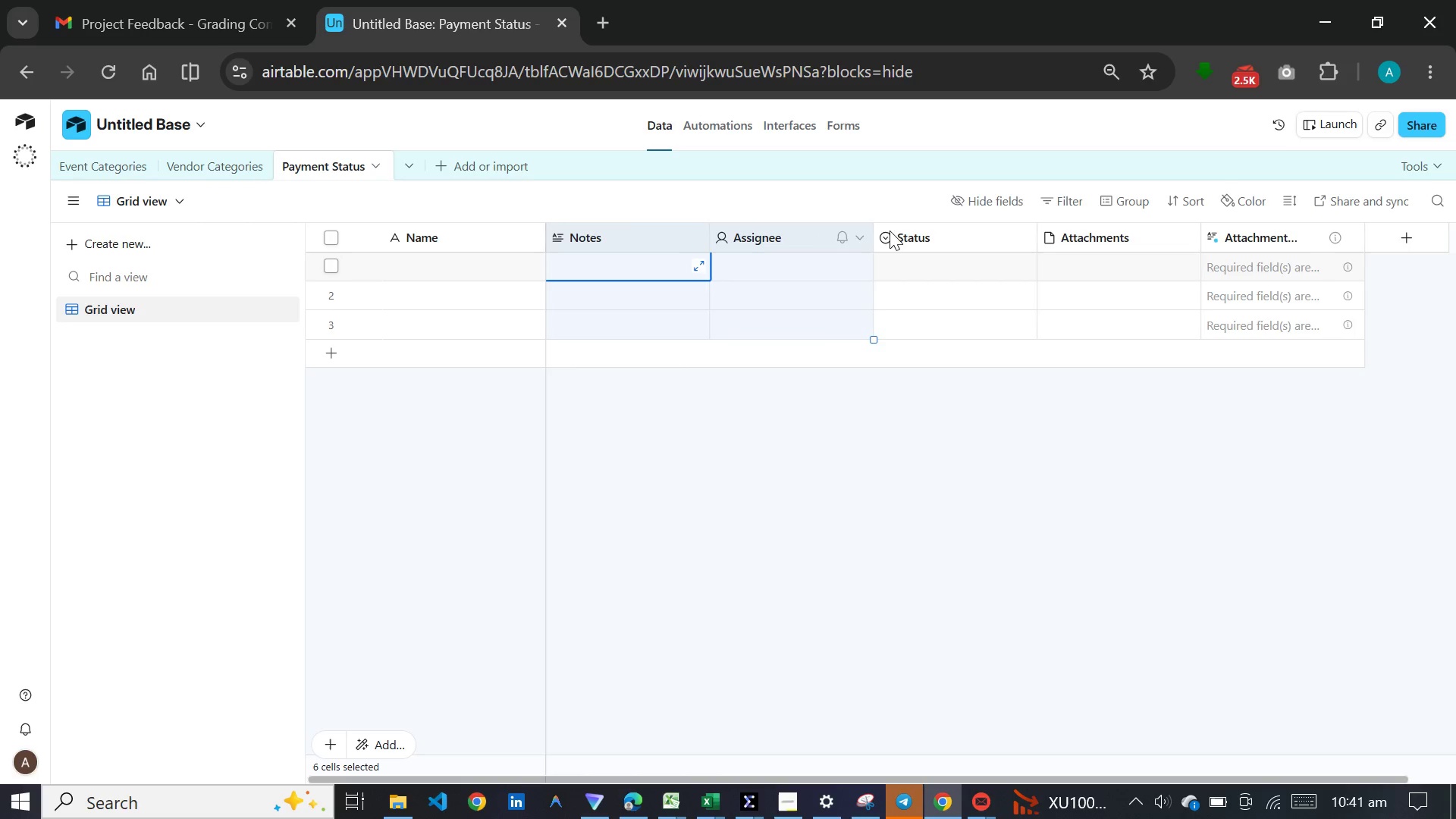 
hold_key(key=ControlLeft, duration=1.5)
left_click([898, 231])
 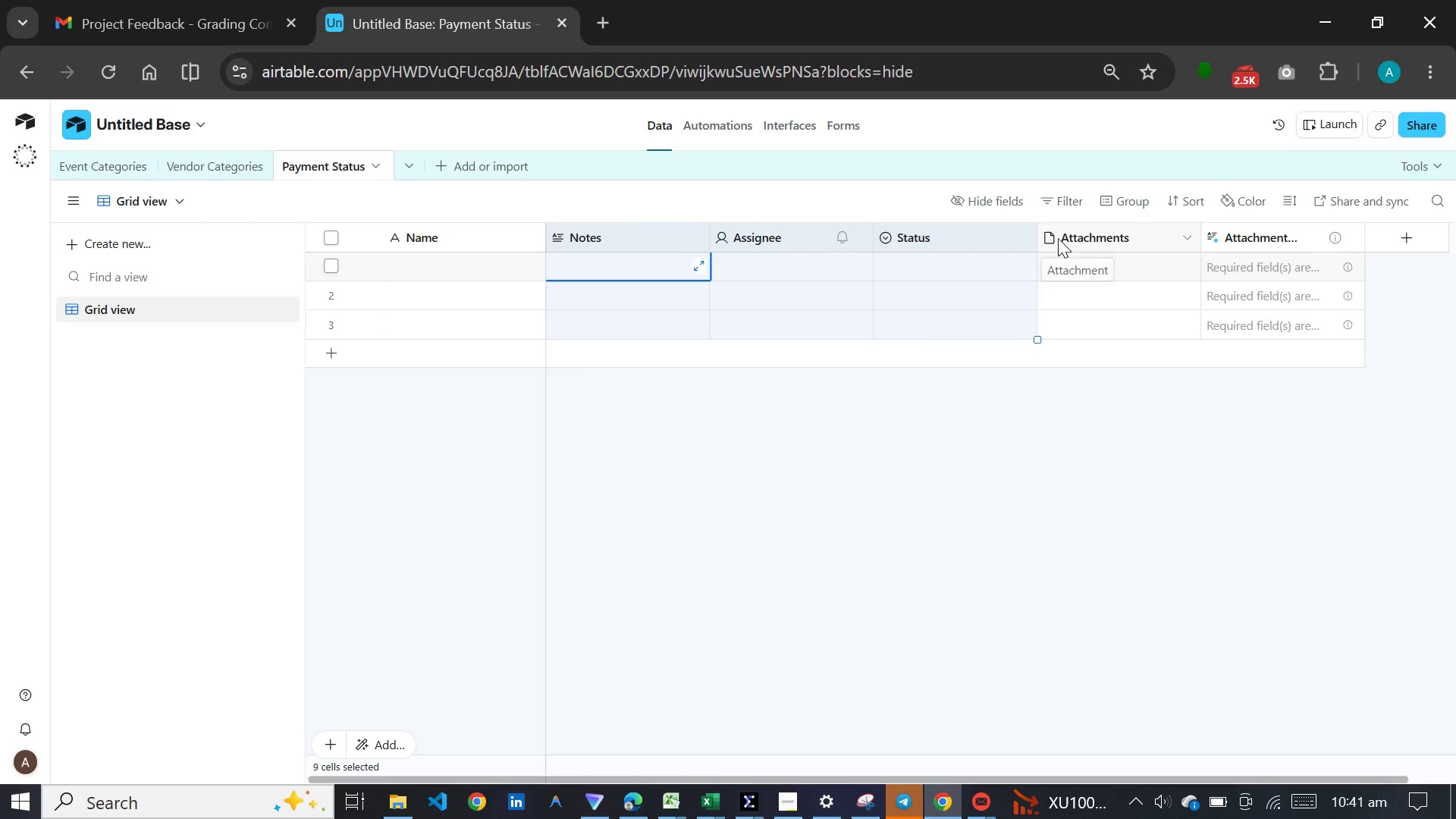 
left_click([1061, 237])
 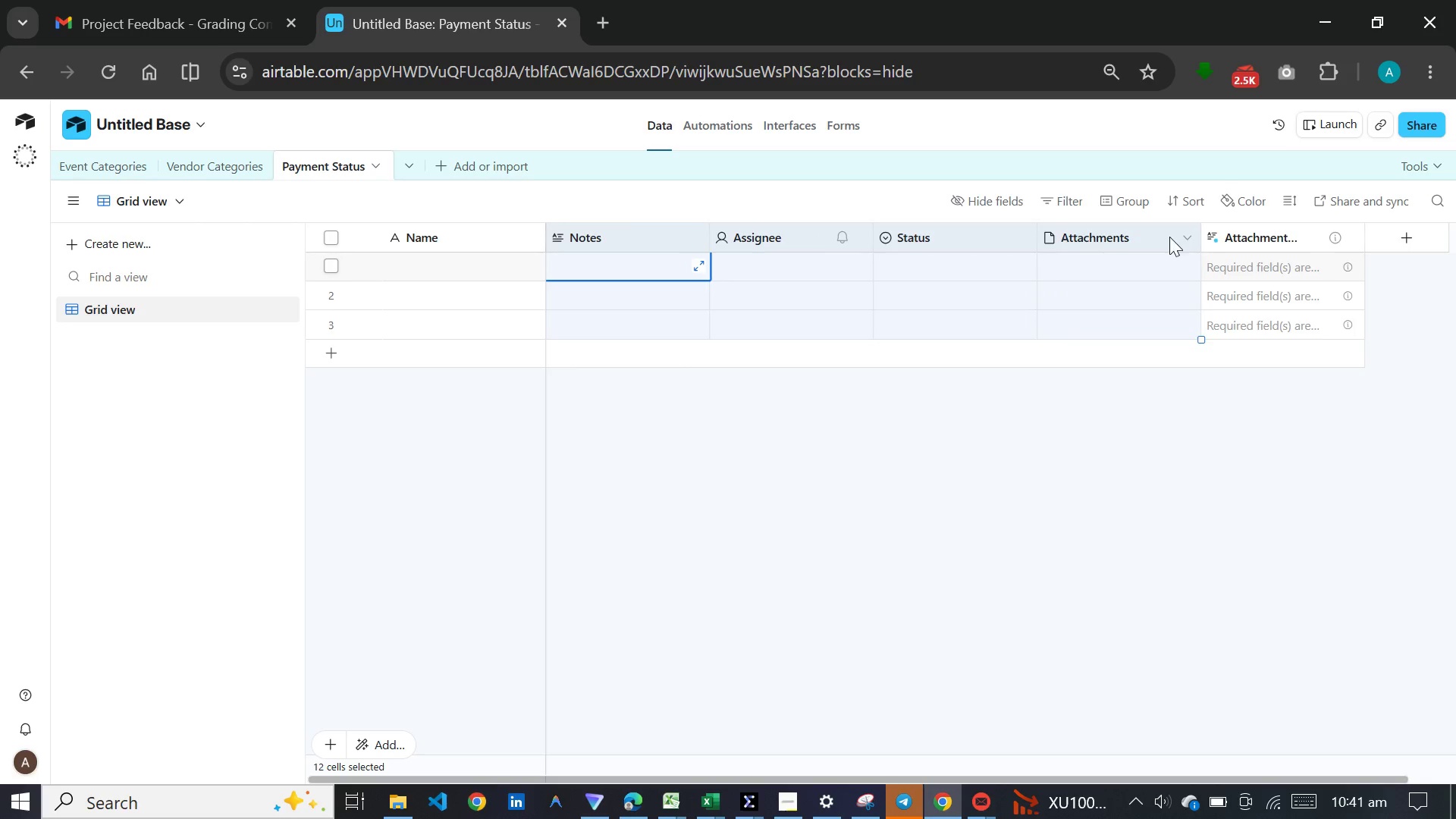 
hold_key(key=ControlLeft, duration=0.97)
left_click([1241, 237])
 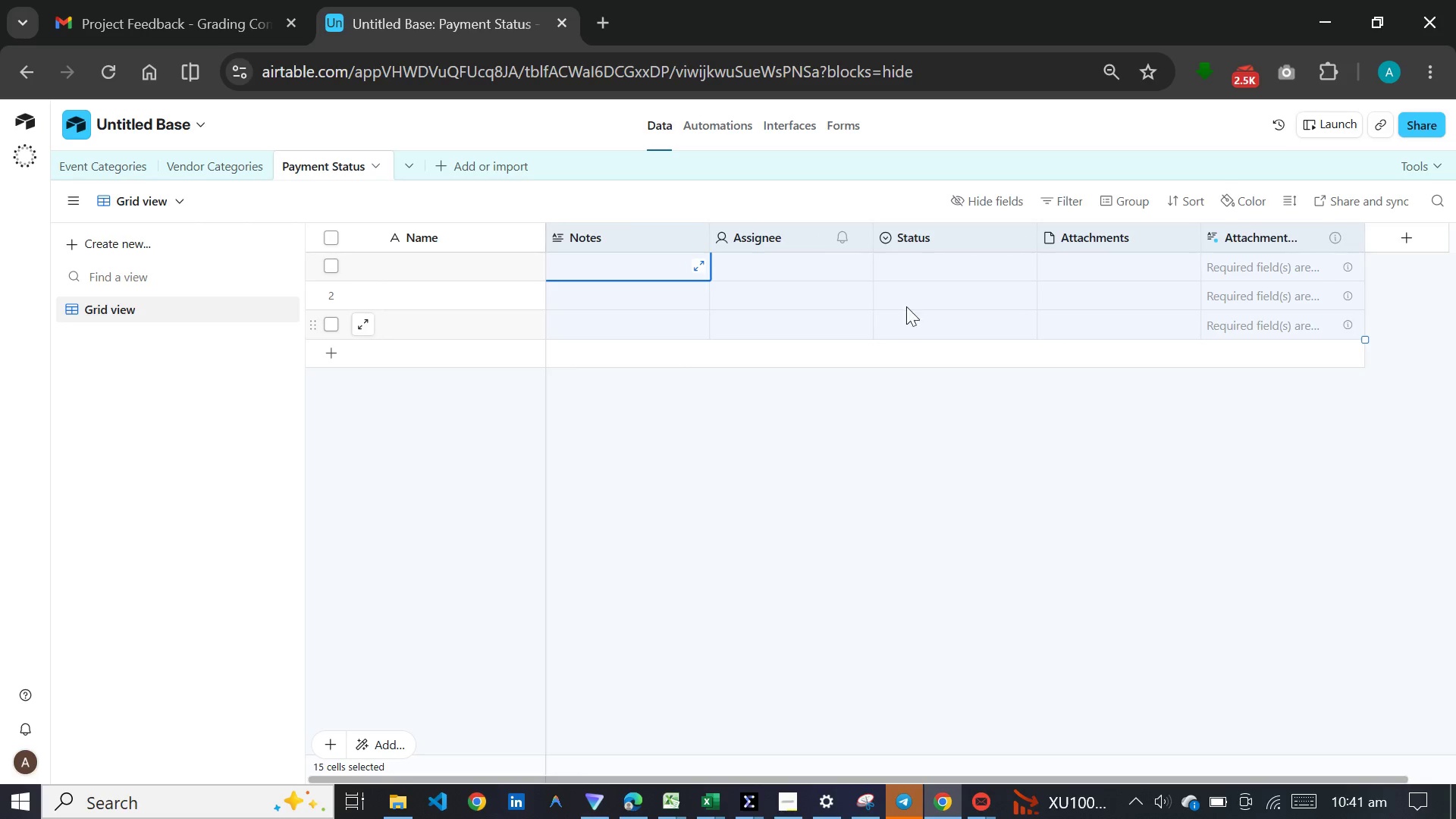 
right_click([932, 239])
 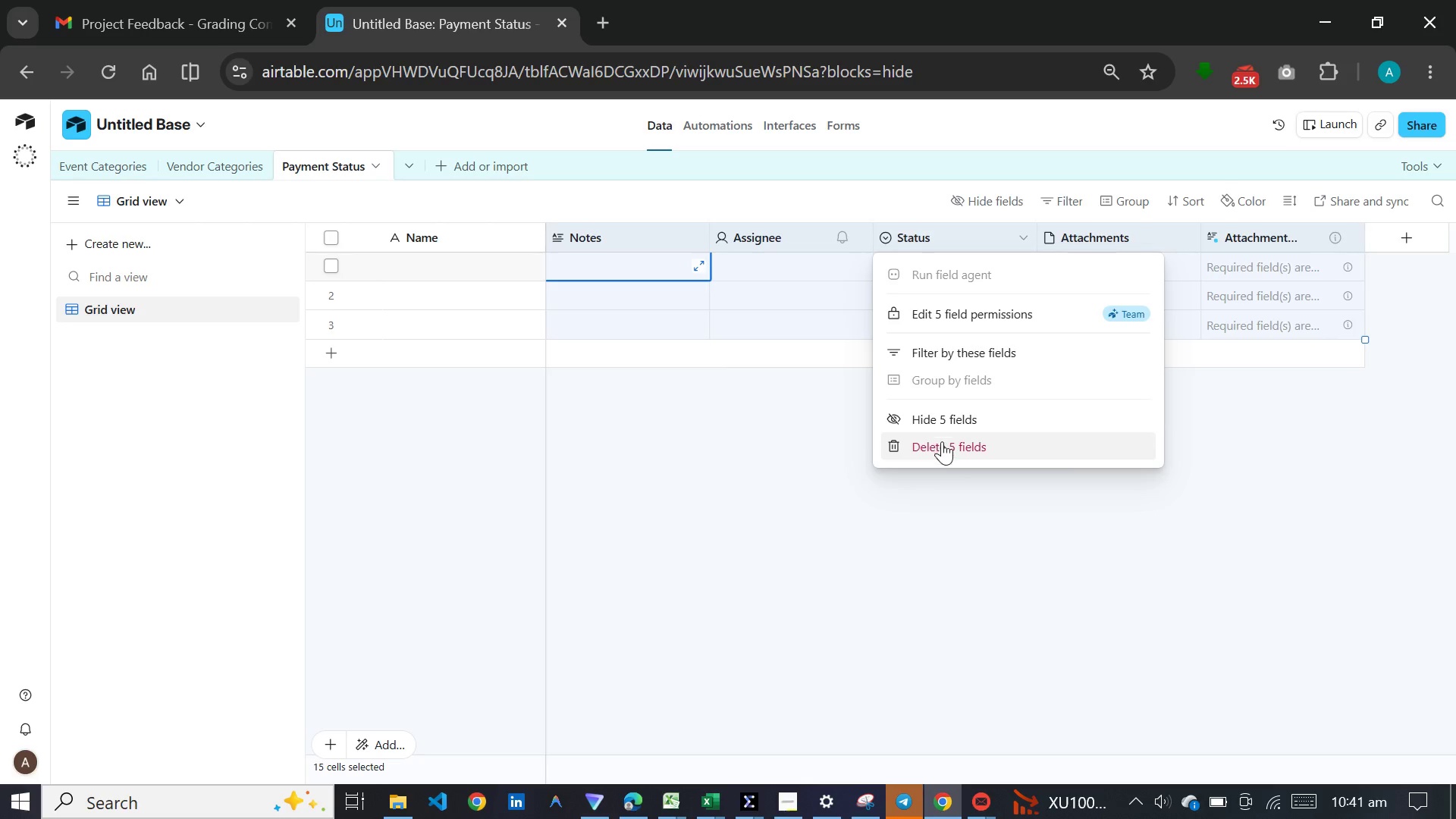 
left_click([942, 441])
 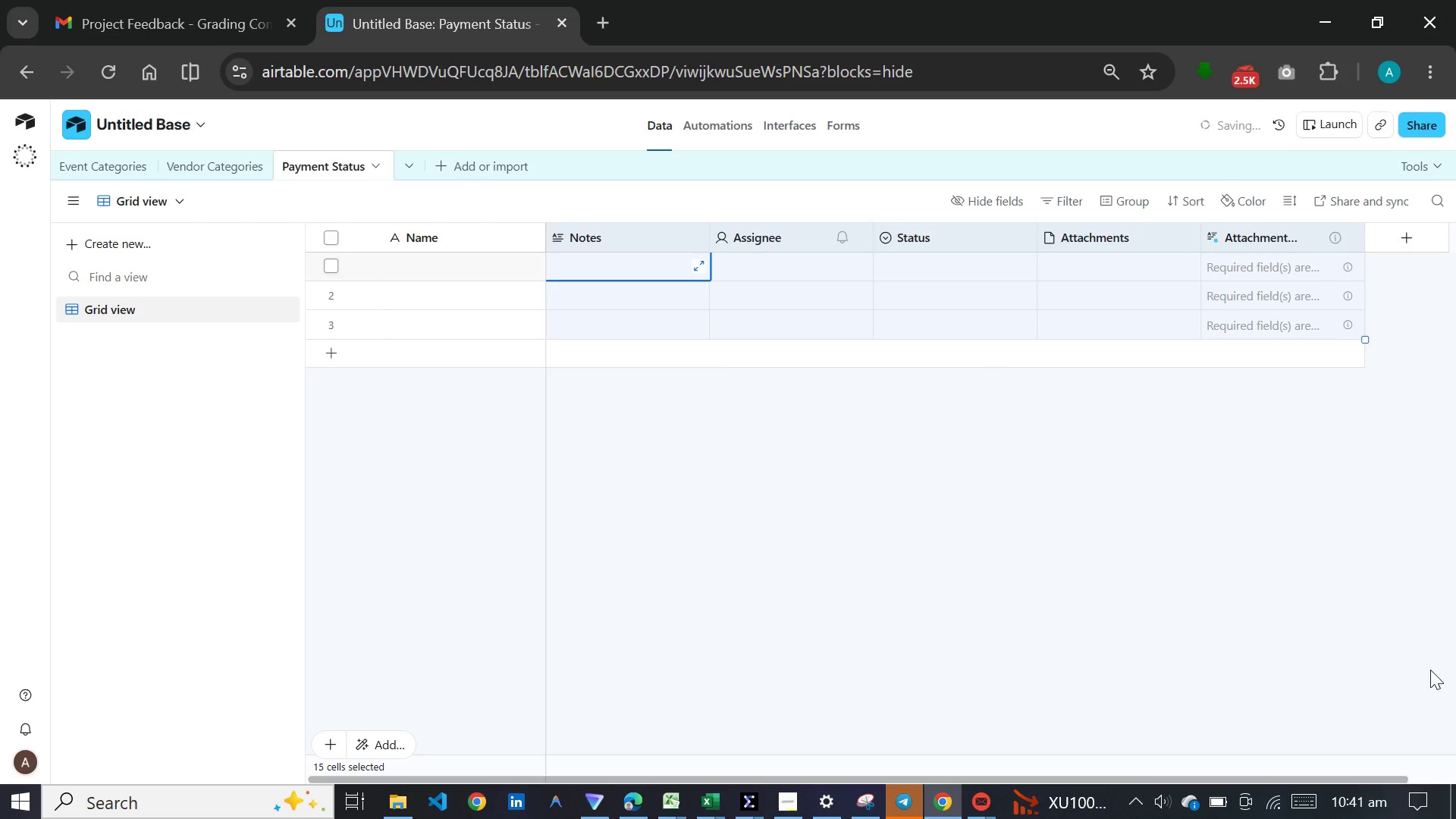 
mouse_move([1058, 745])
 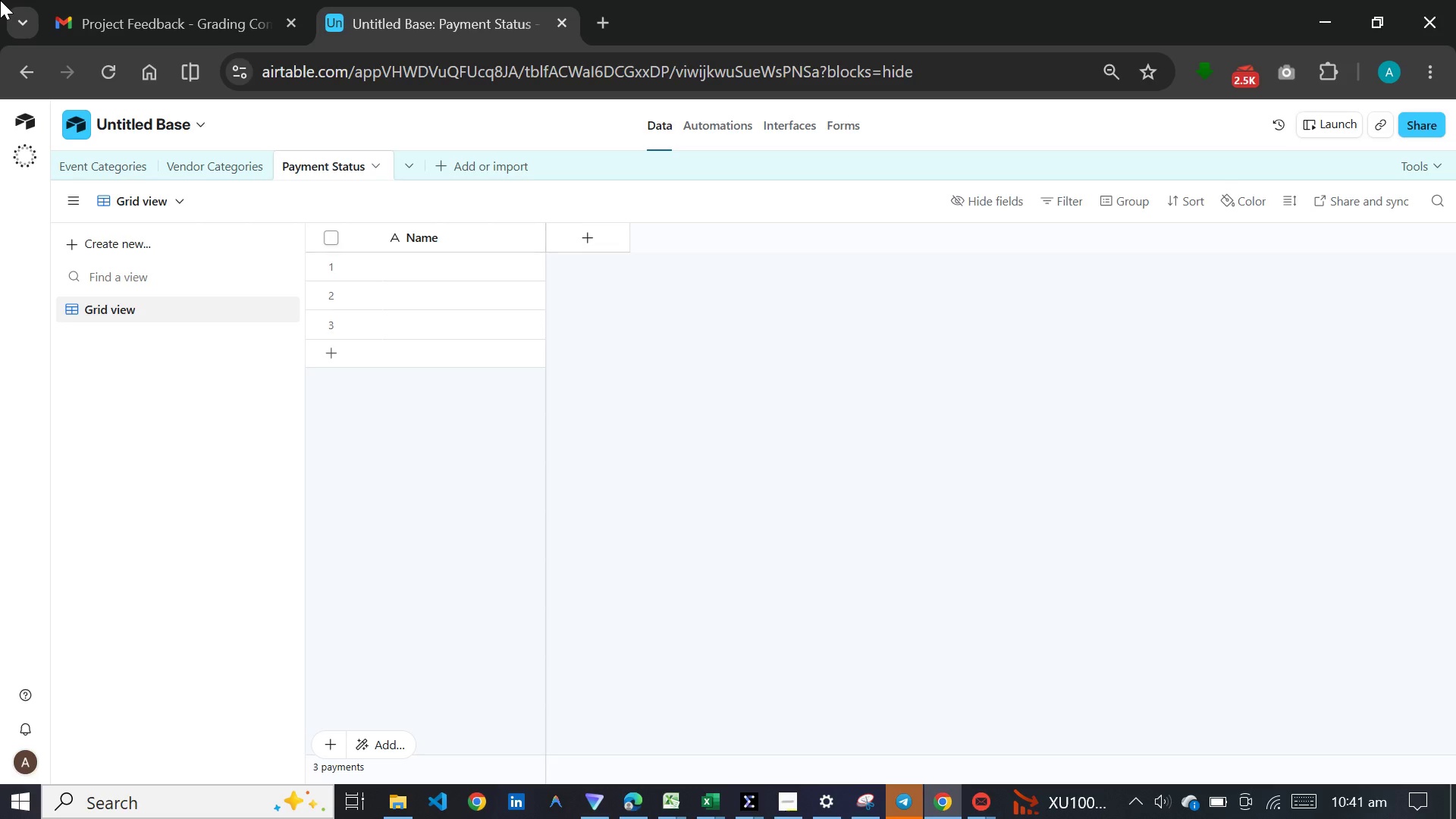 
wait(39.42)
 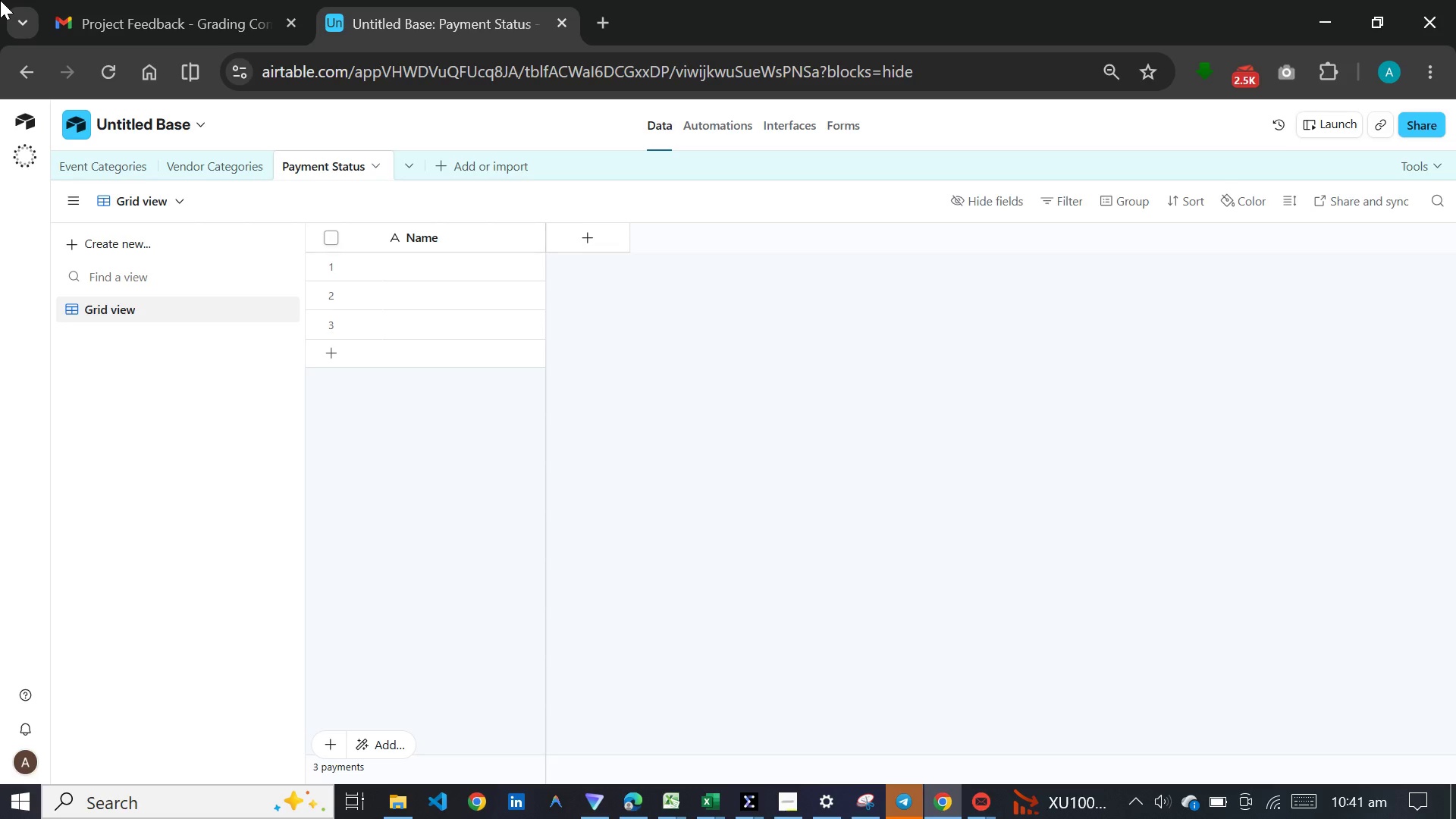 
double_click([428, 227])
 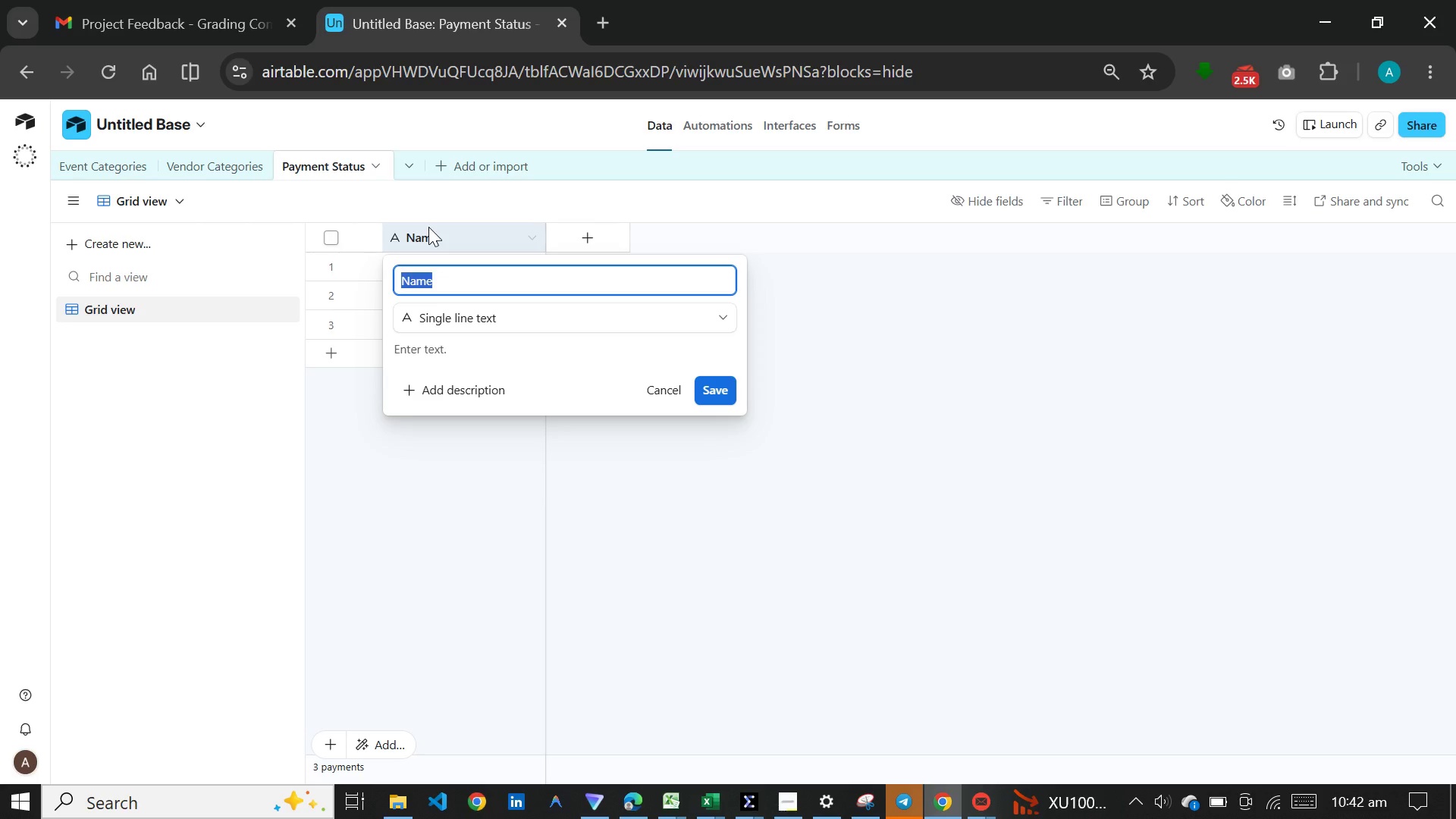 
wait(5.27)
 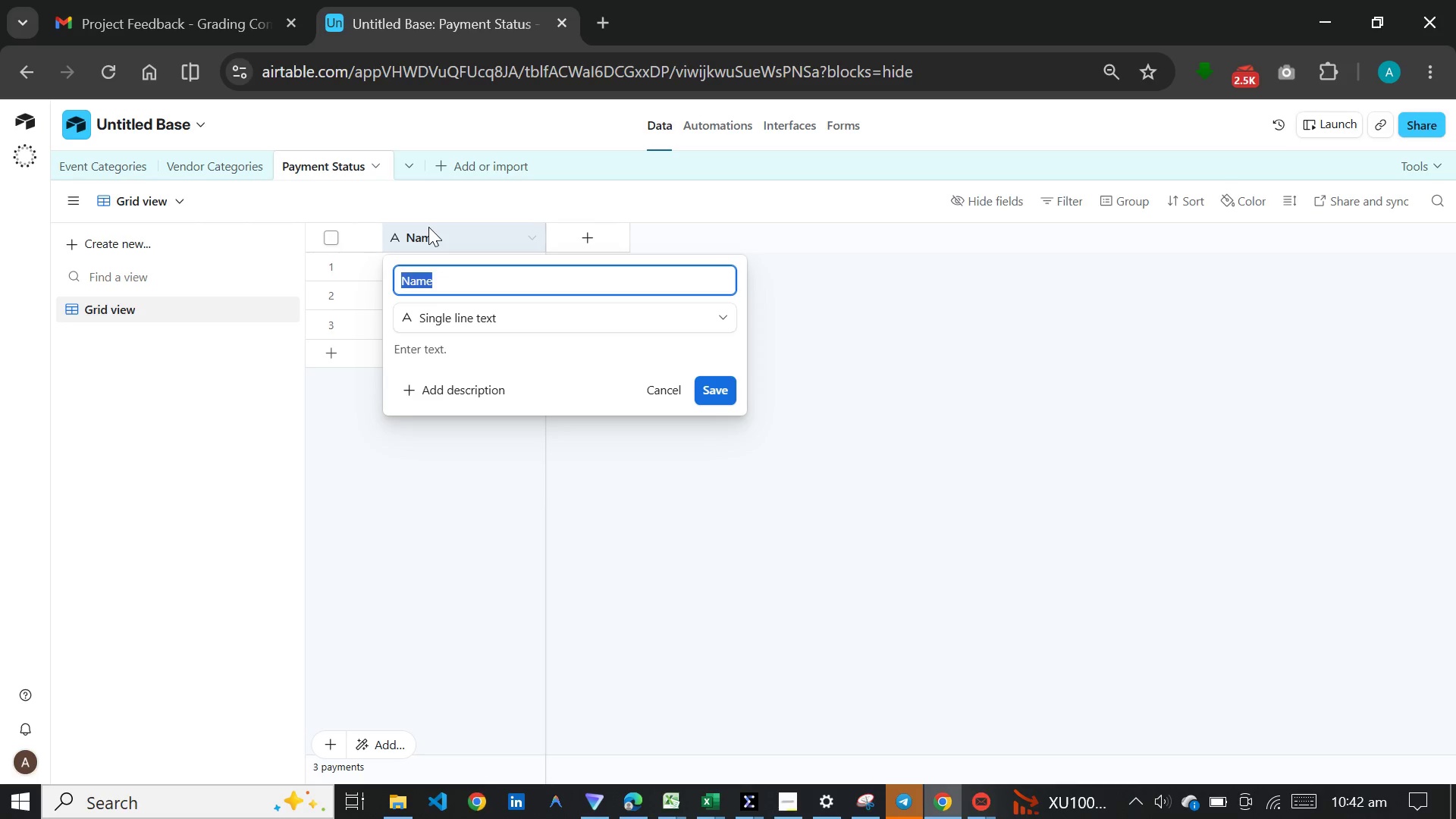 
type(Status Name)
 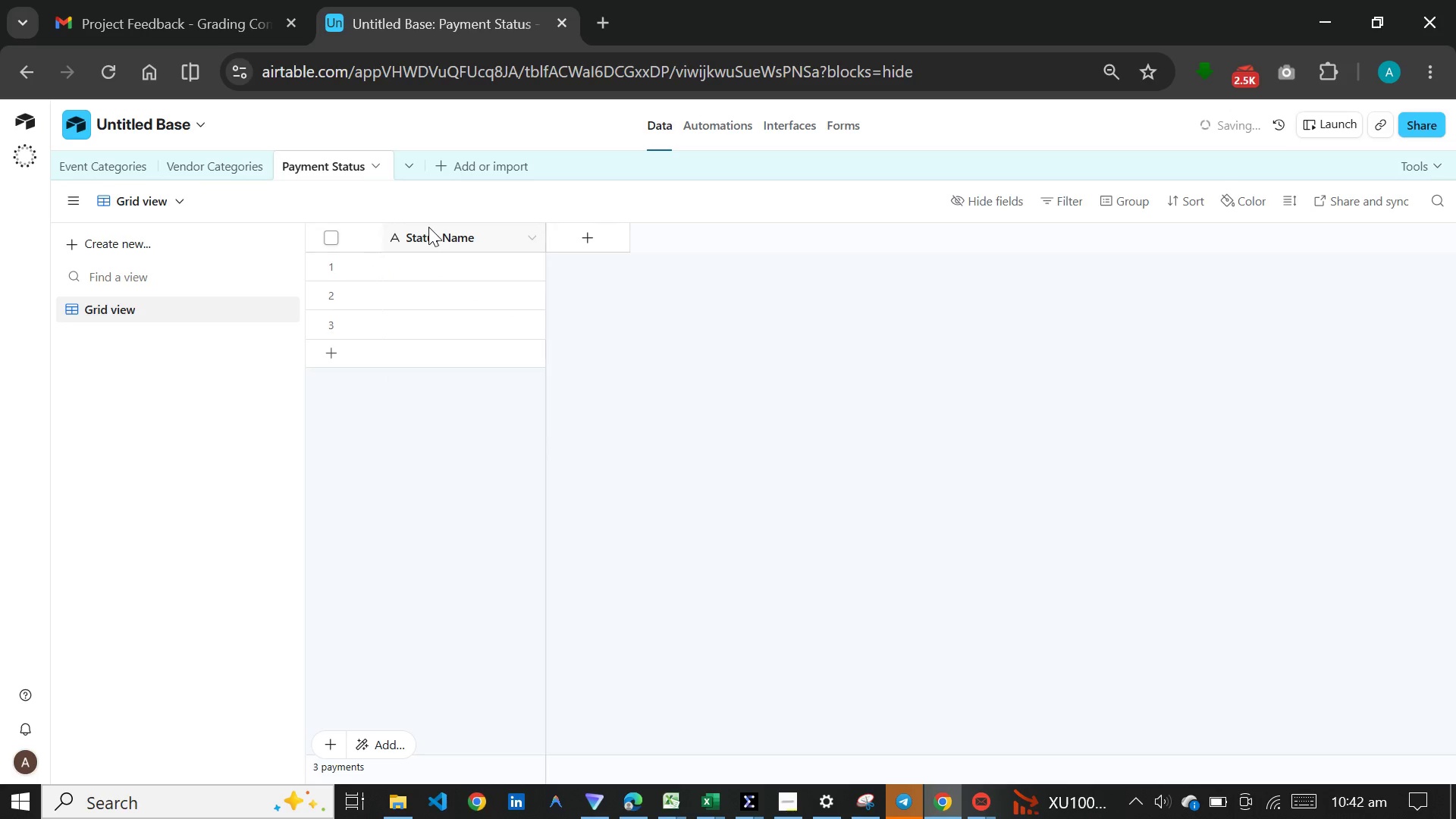 
 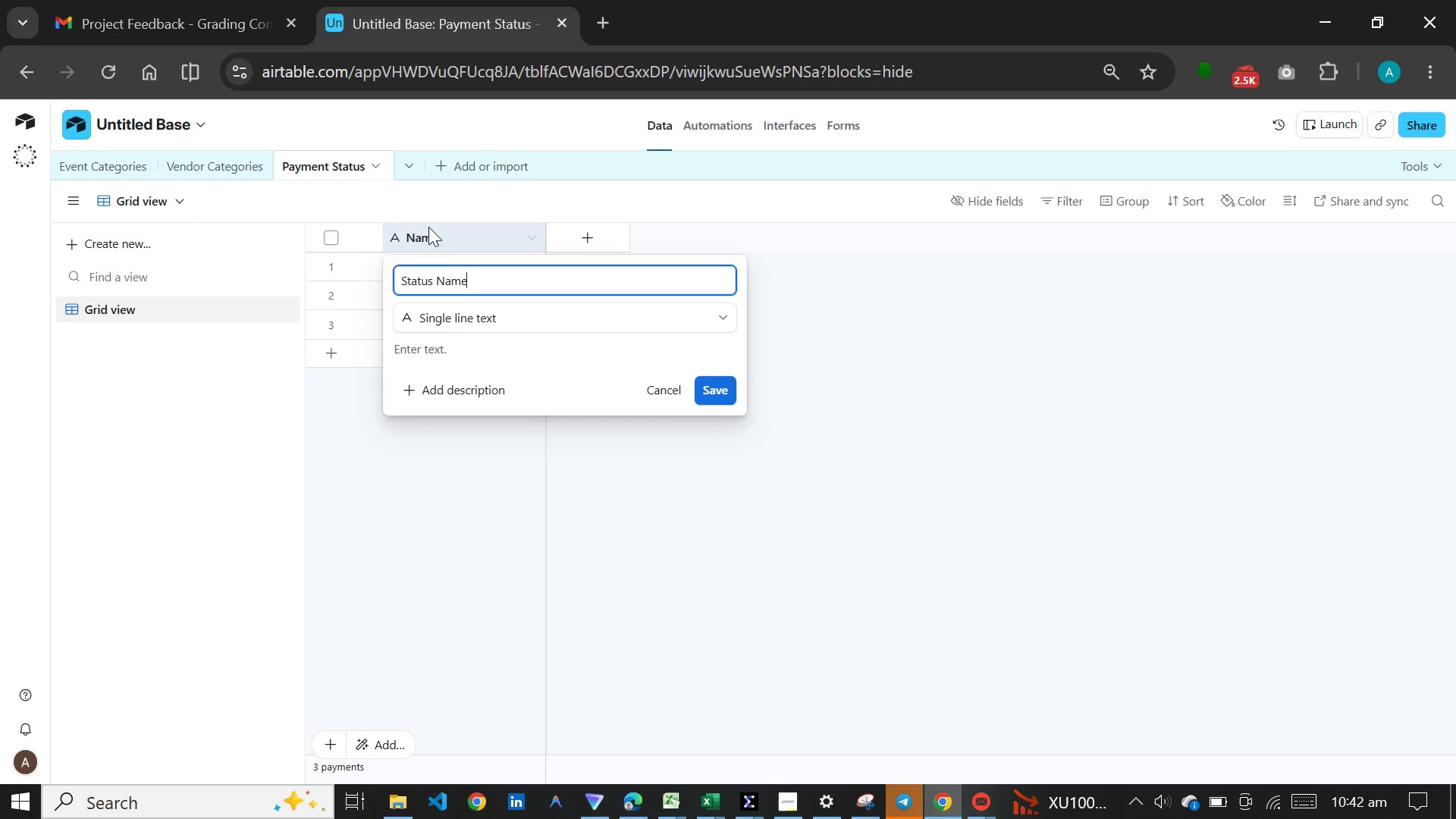 
key(Enter)
 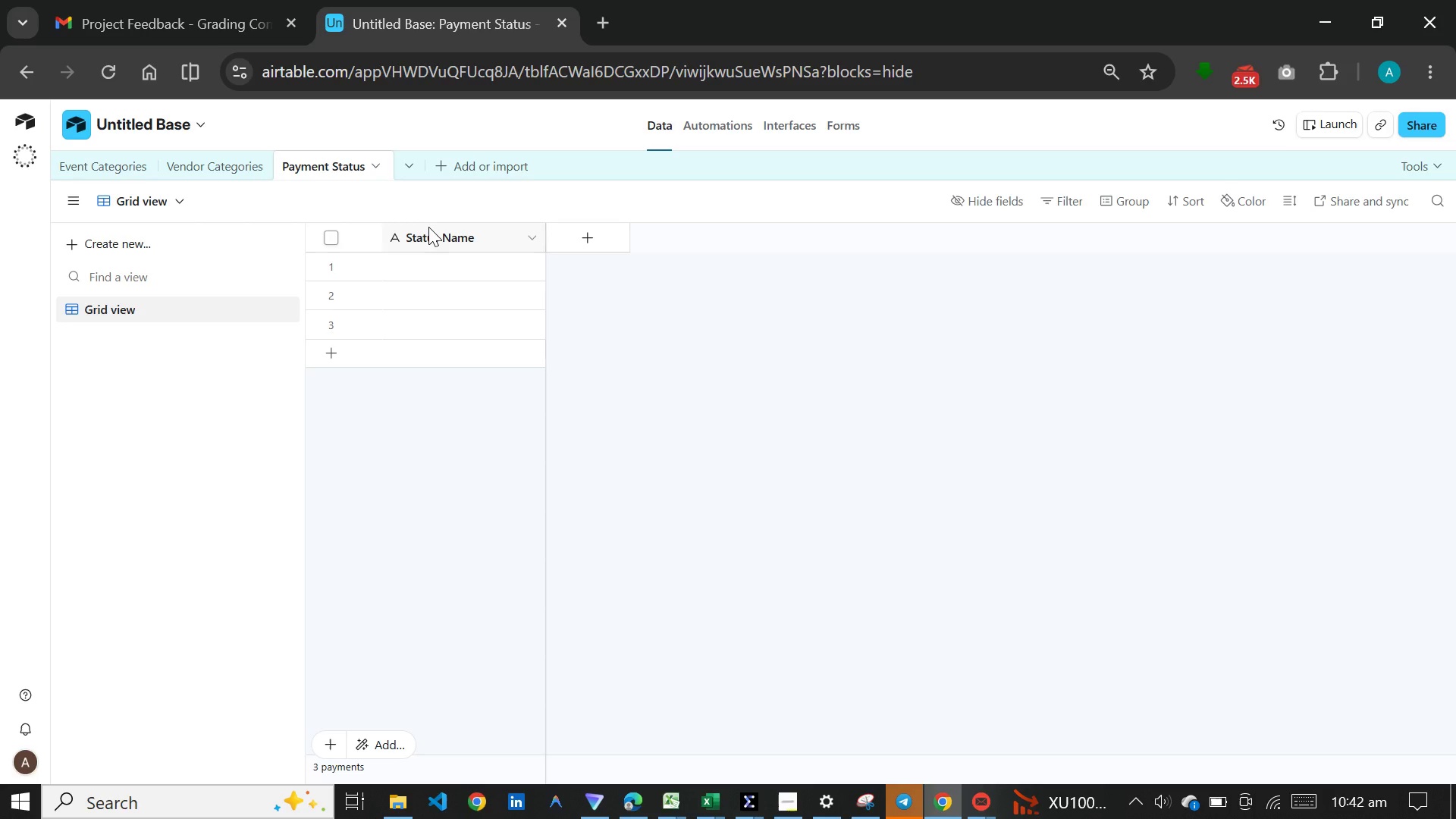 
wait(28.92)
 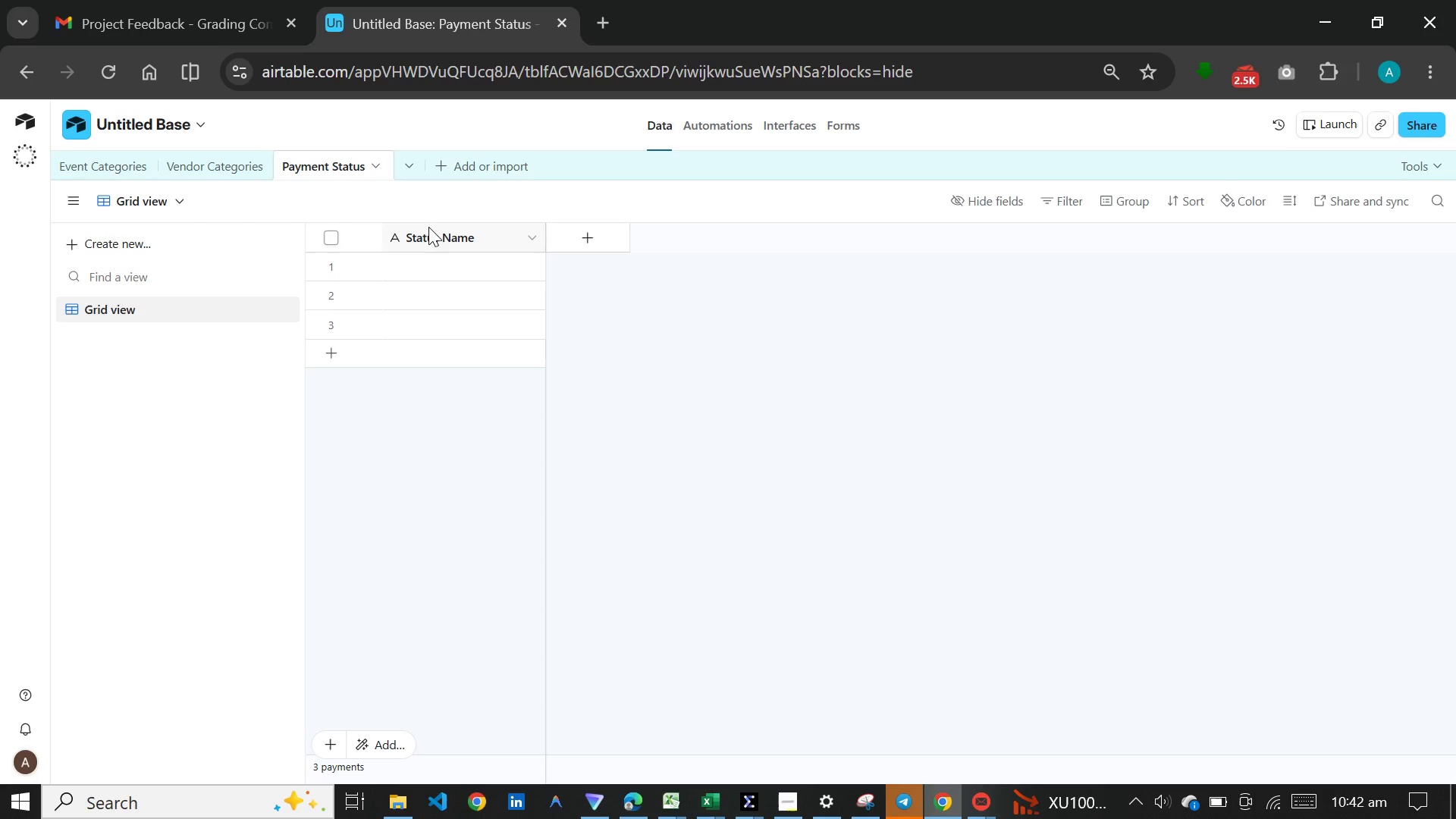 
left_click([441, 168])
 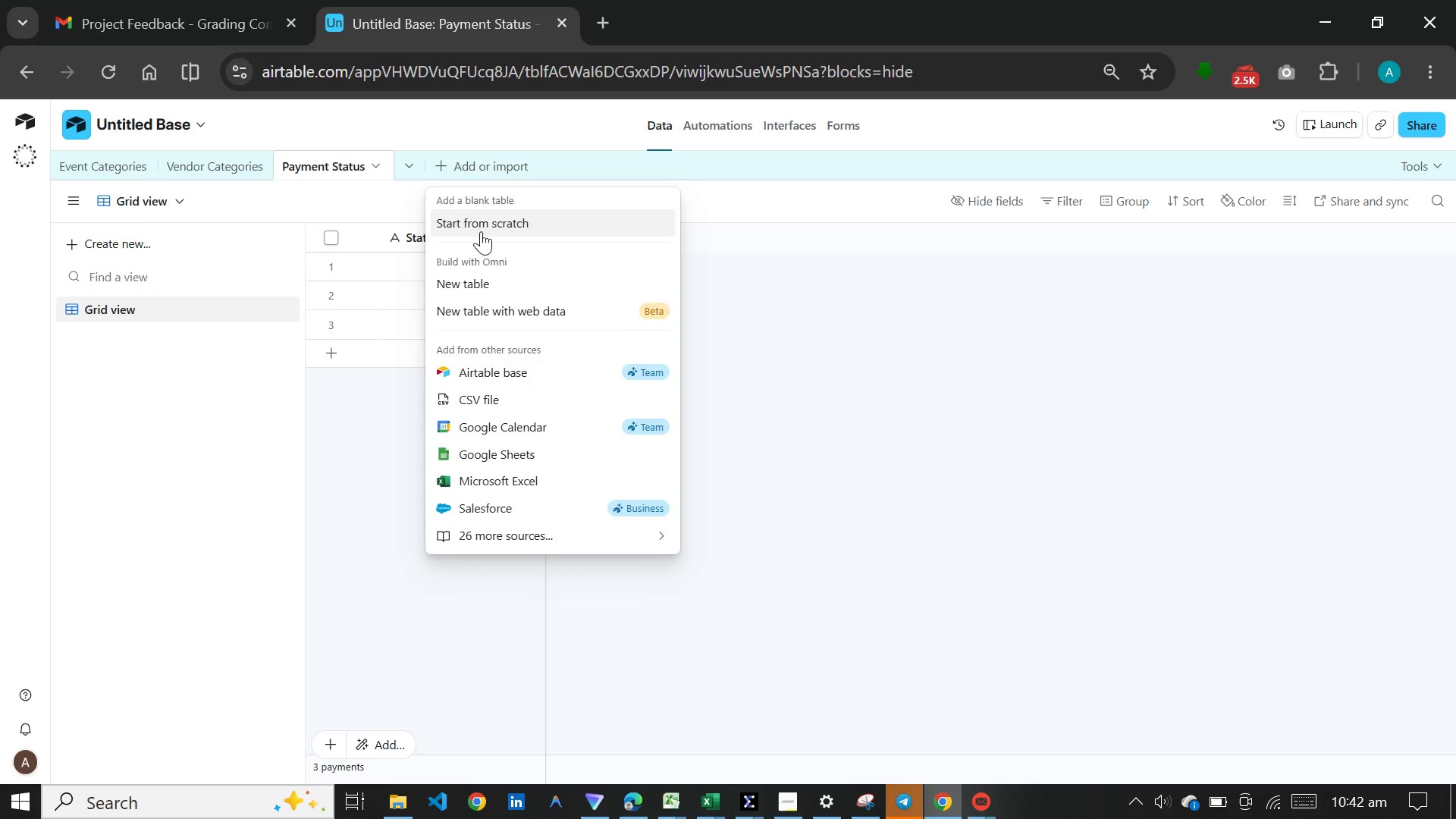 
left_click([481, 231])
 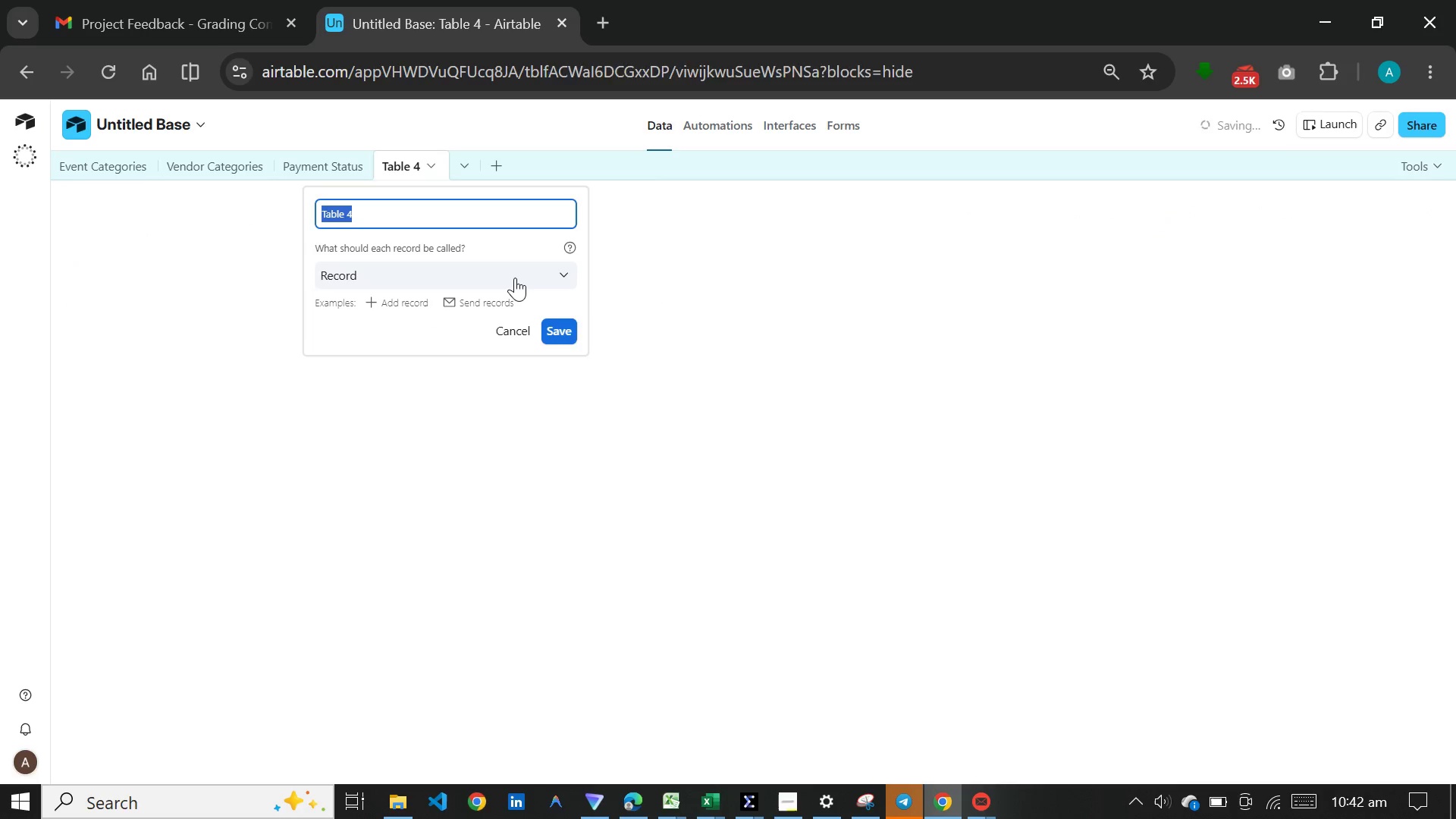 
type(Even)
 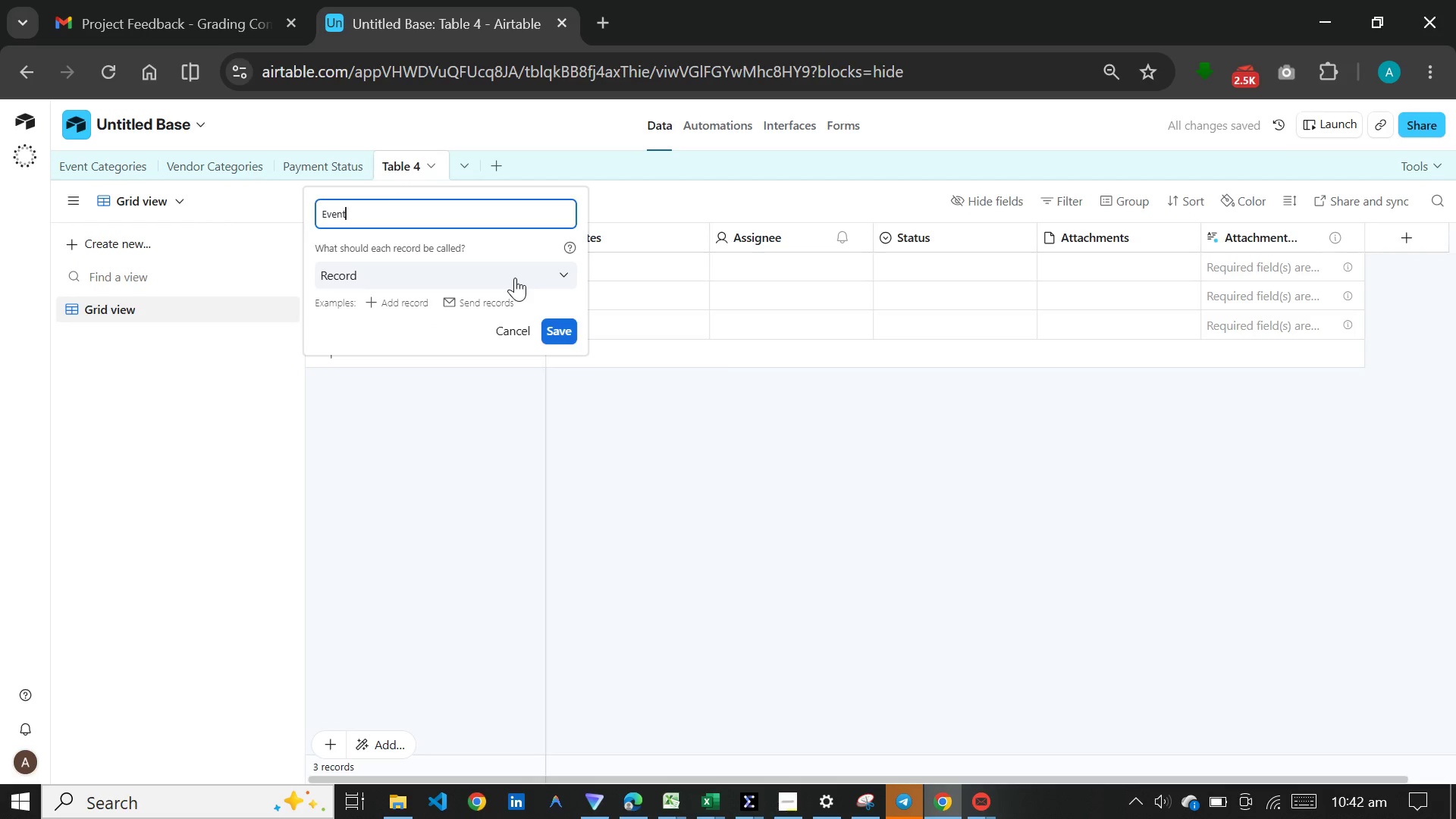 
type(ts)
 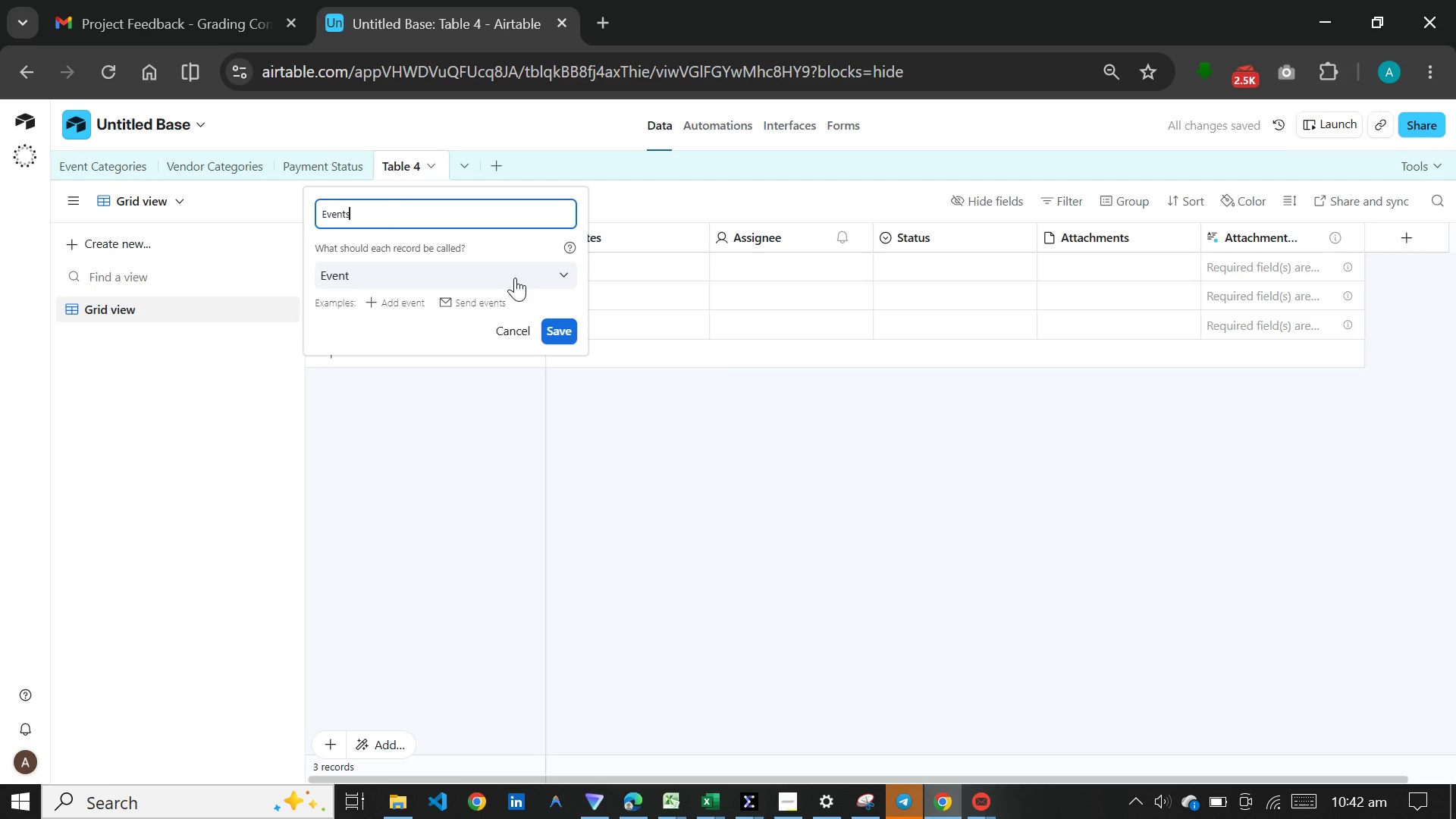 
key(Enter)
 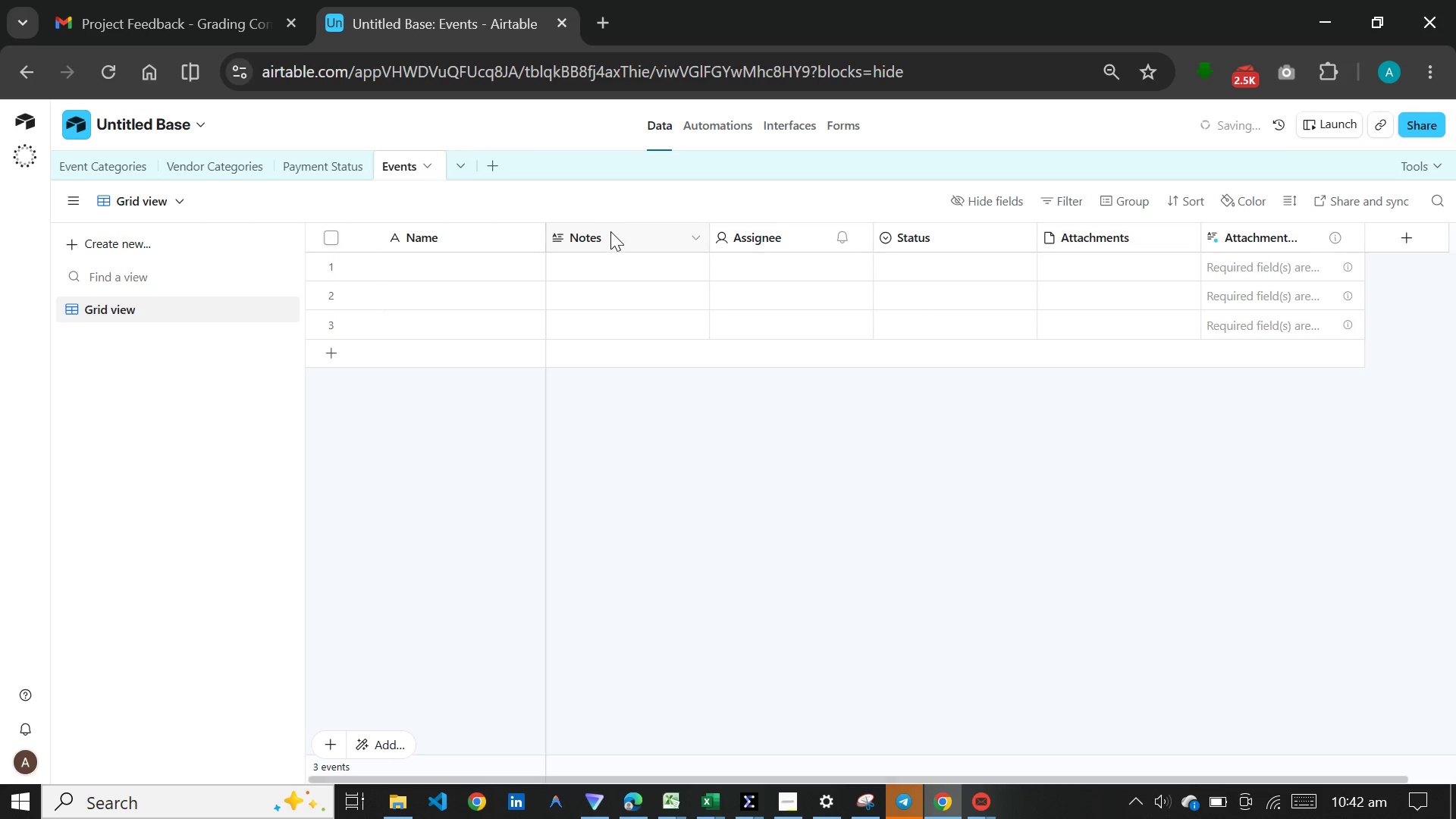 
left_click([610, 231])
 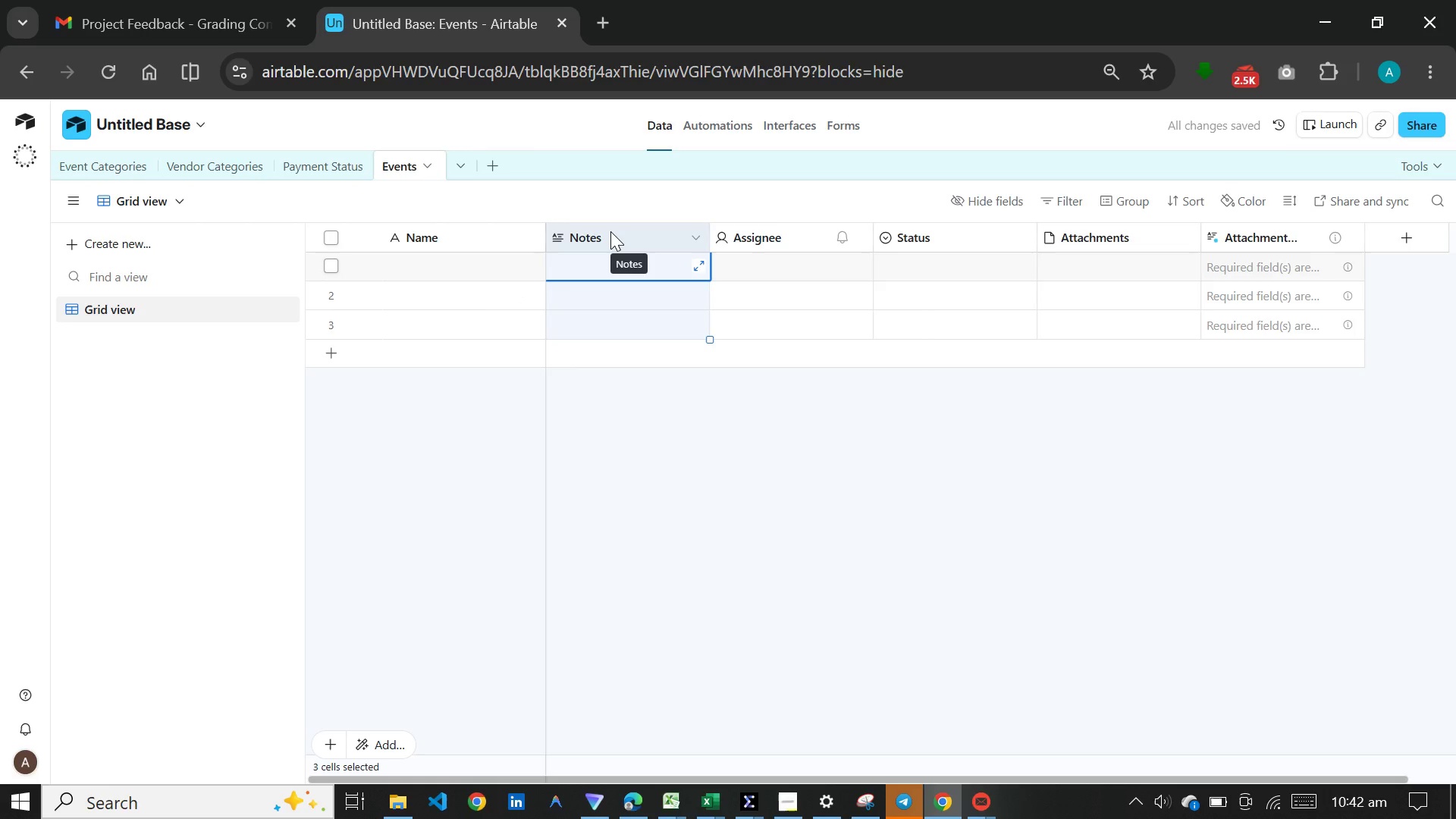 
hold_key(key=ControlLeft, duration=1.52)
left_click([795, 240])
 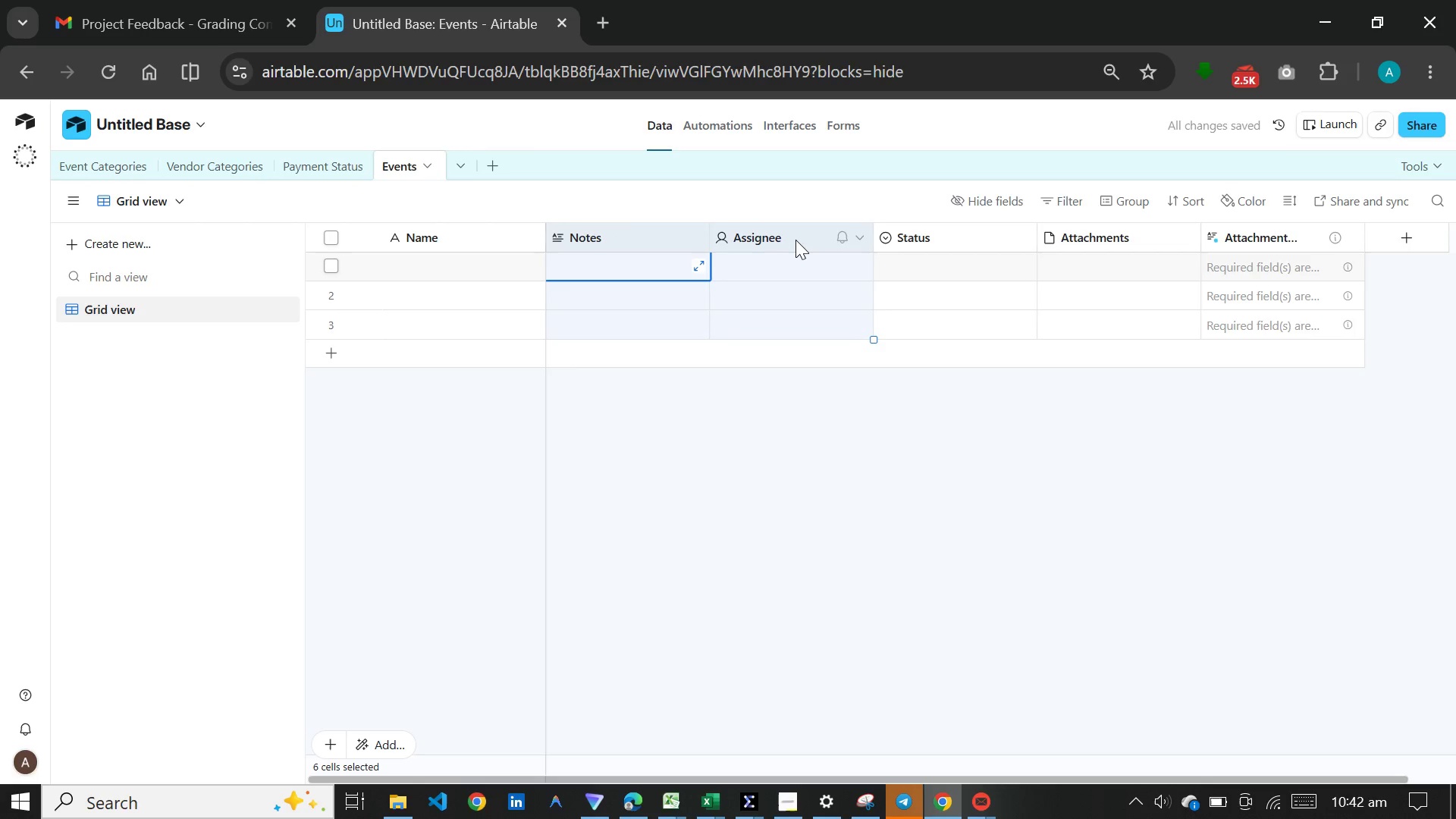 
hold_key(key=ControlLeft, duration=1.51)
left_click([929, 245])
 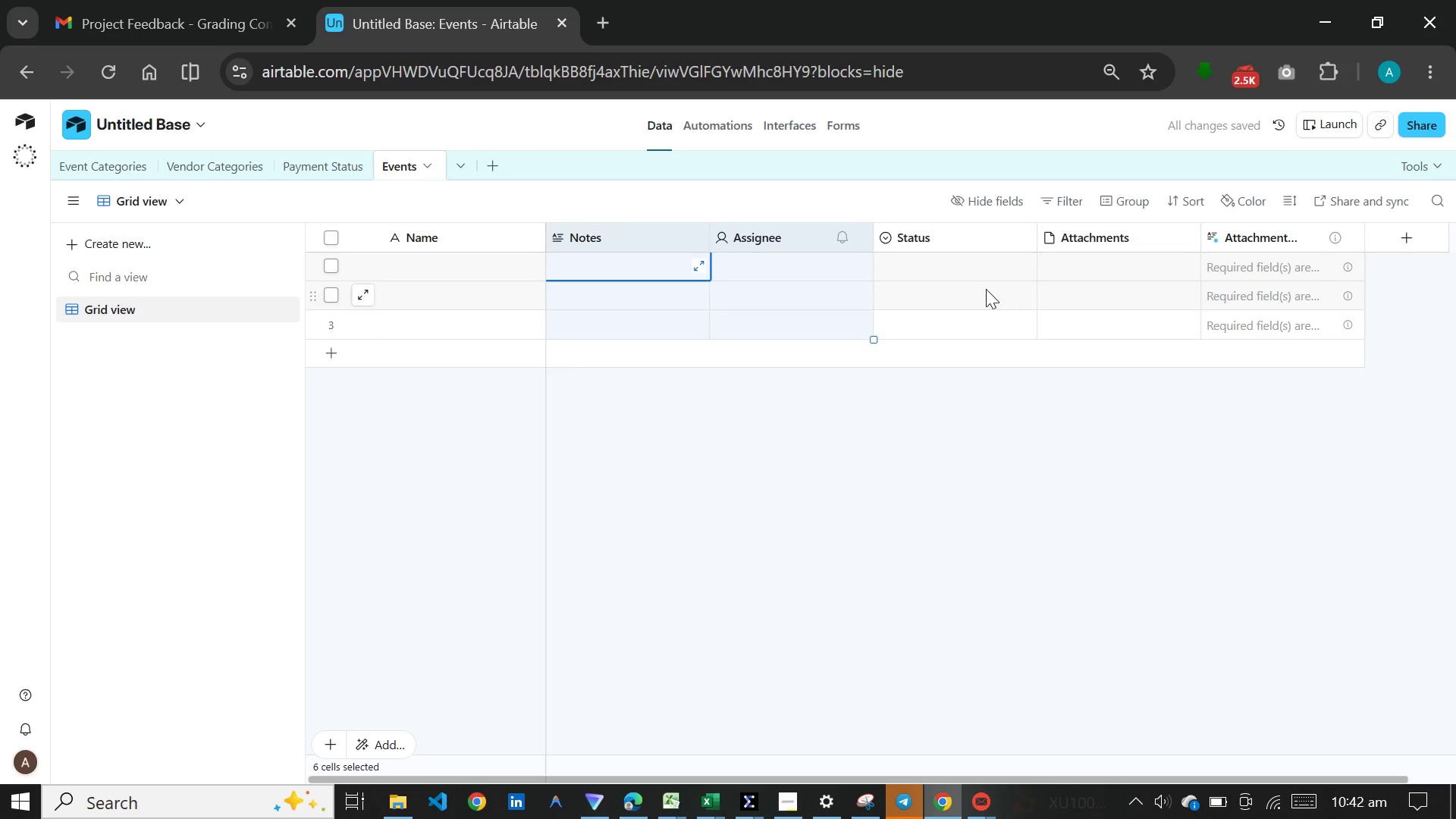 
hold_key(key=ControlLeft, duration=1.5)
 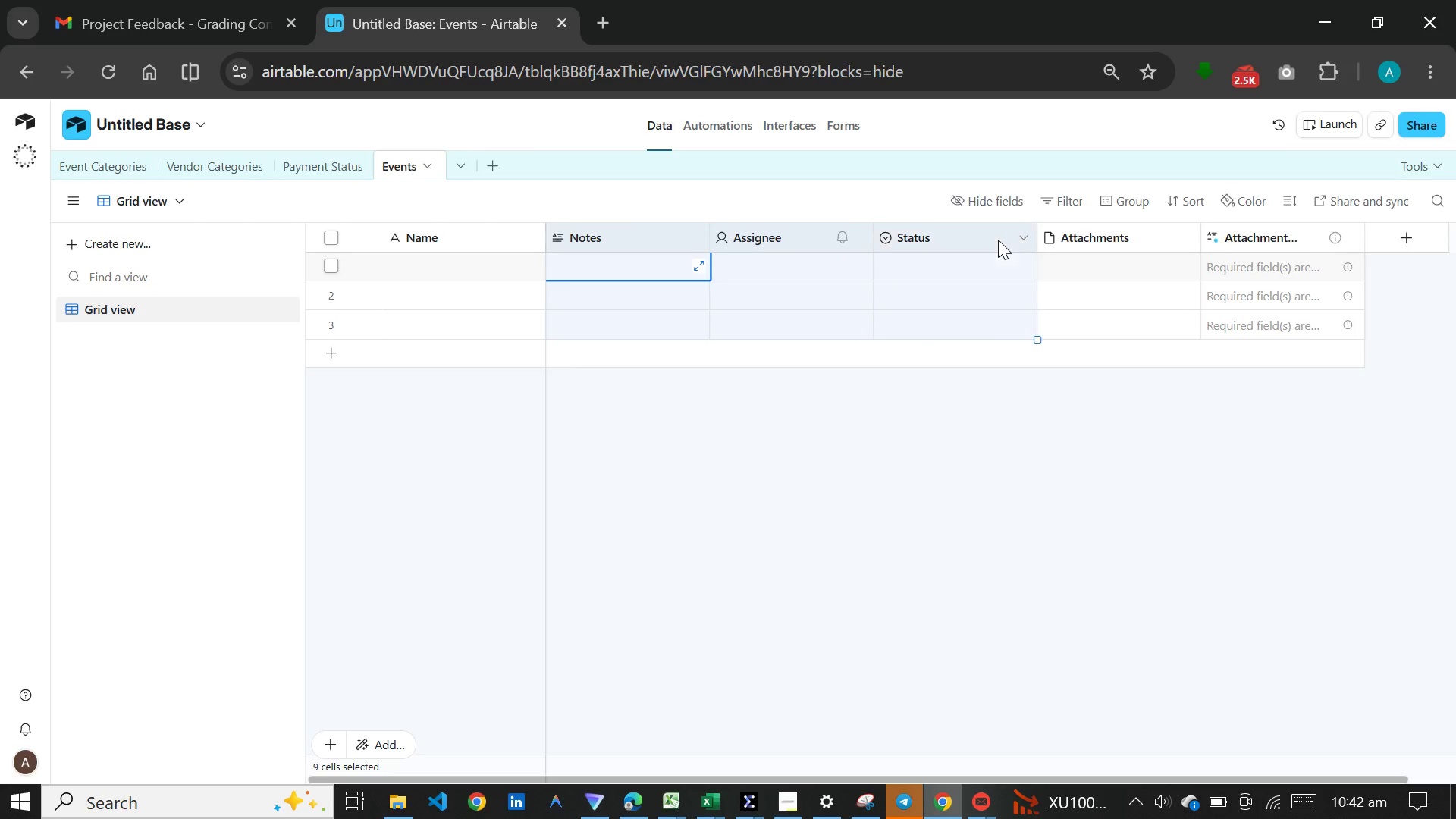 
hold_key(key=ControlLeft, duration=1.5)
left_click([998, 240])
 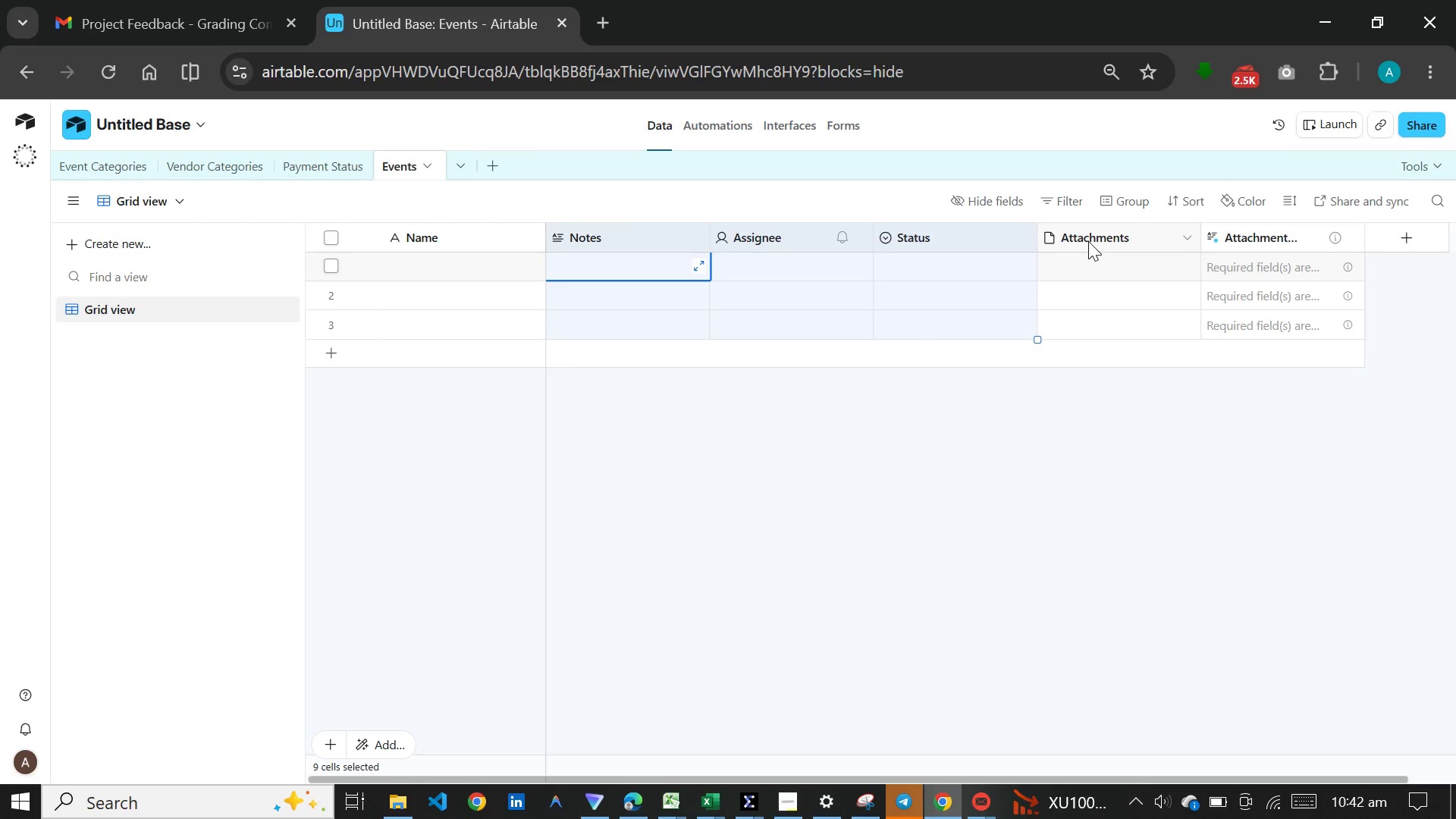 
left_click([1088, 241])
 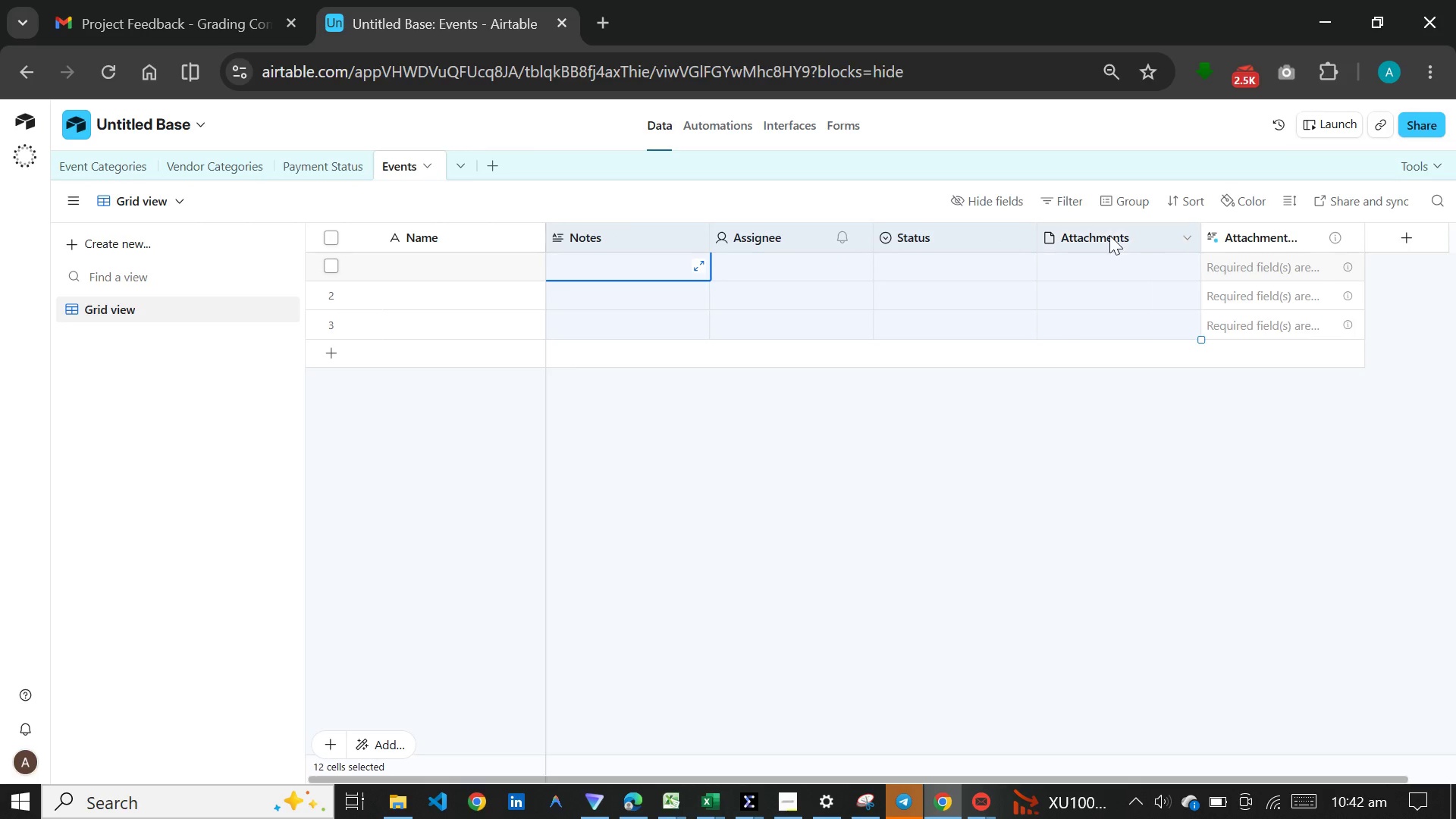 
hold_key(key=ControlLeft, duration=1.31)
left_click([1231, 234])
 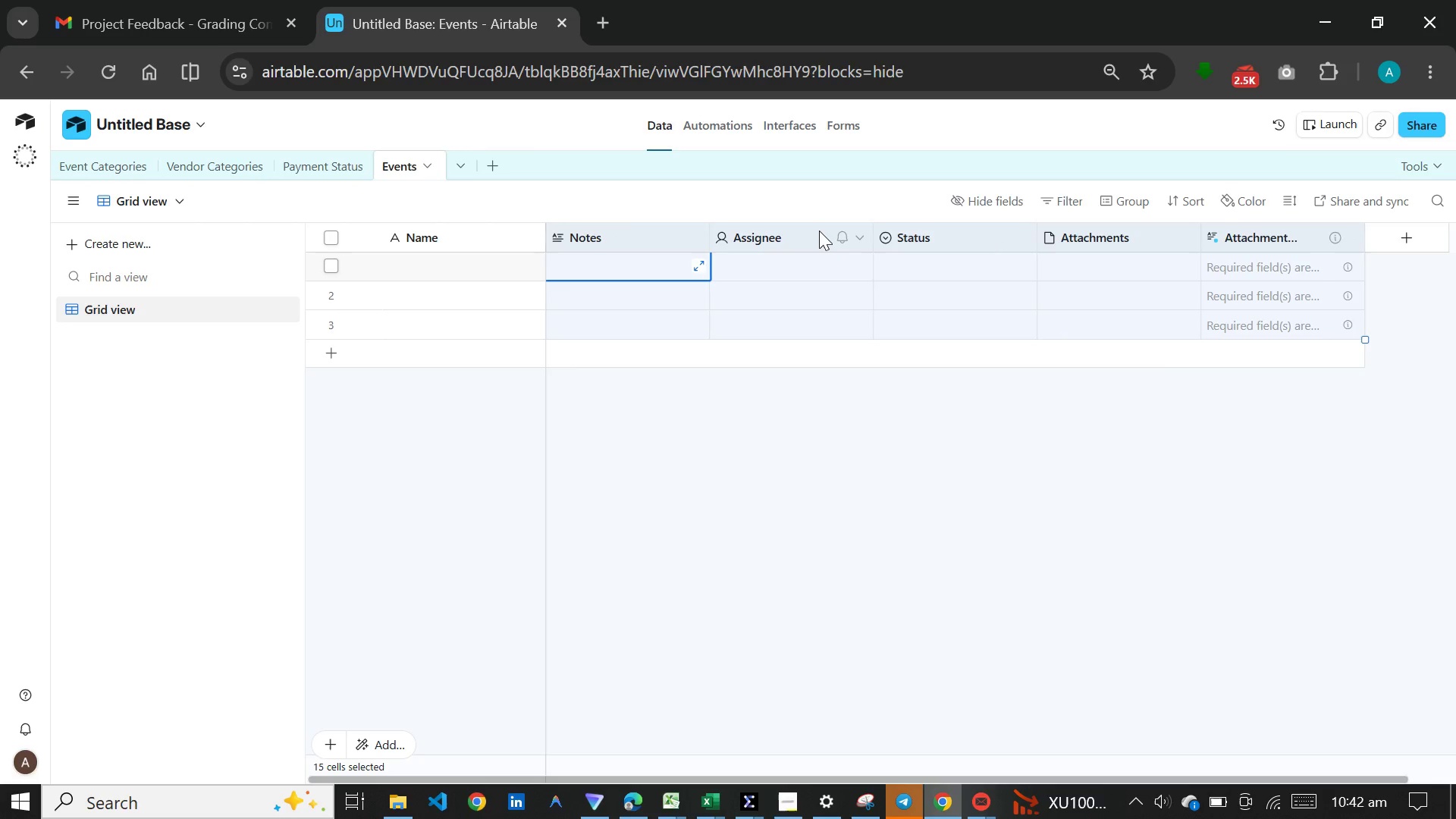 
right_click([808, 231])
 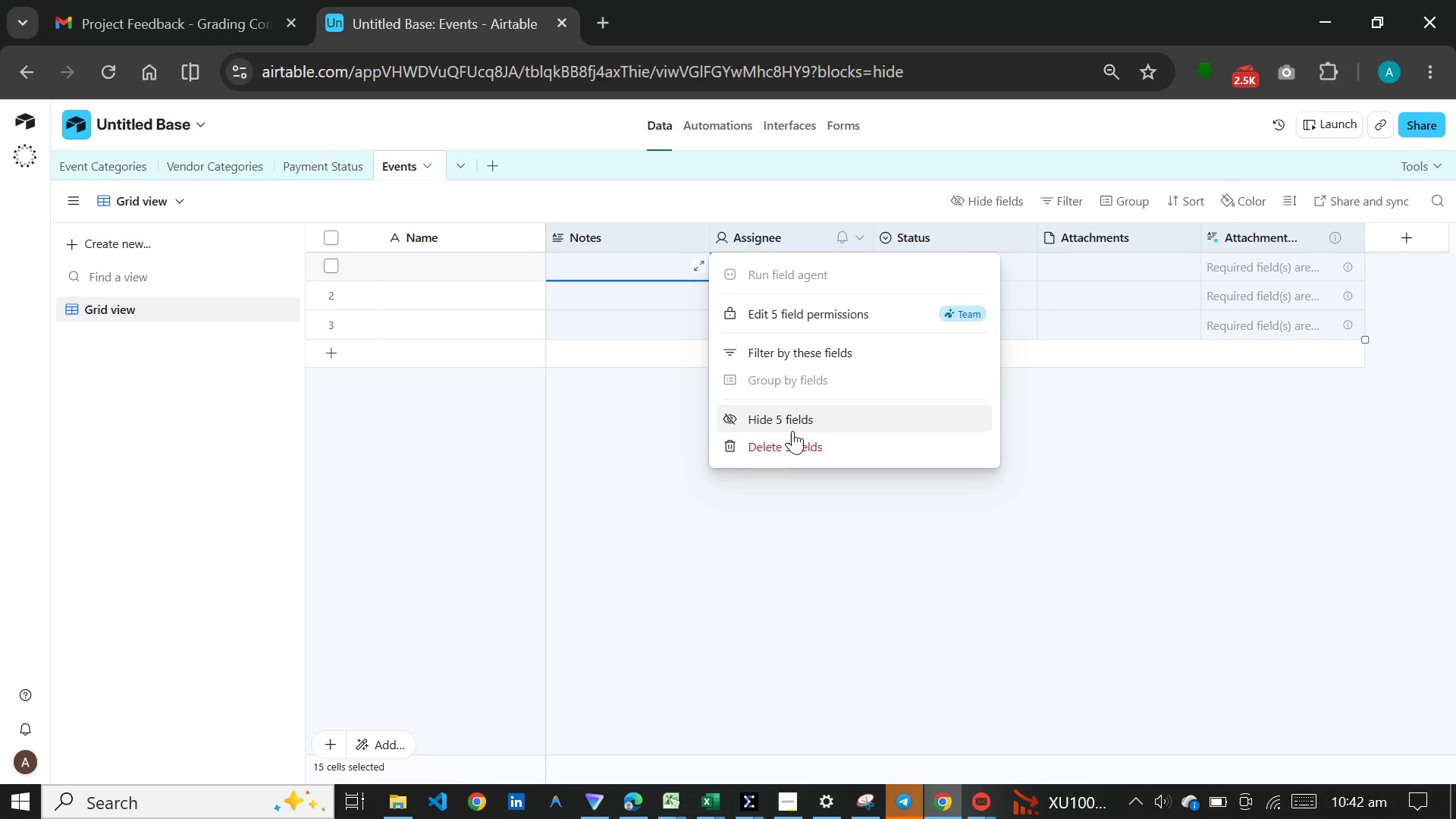 
left_click([791, 438])
 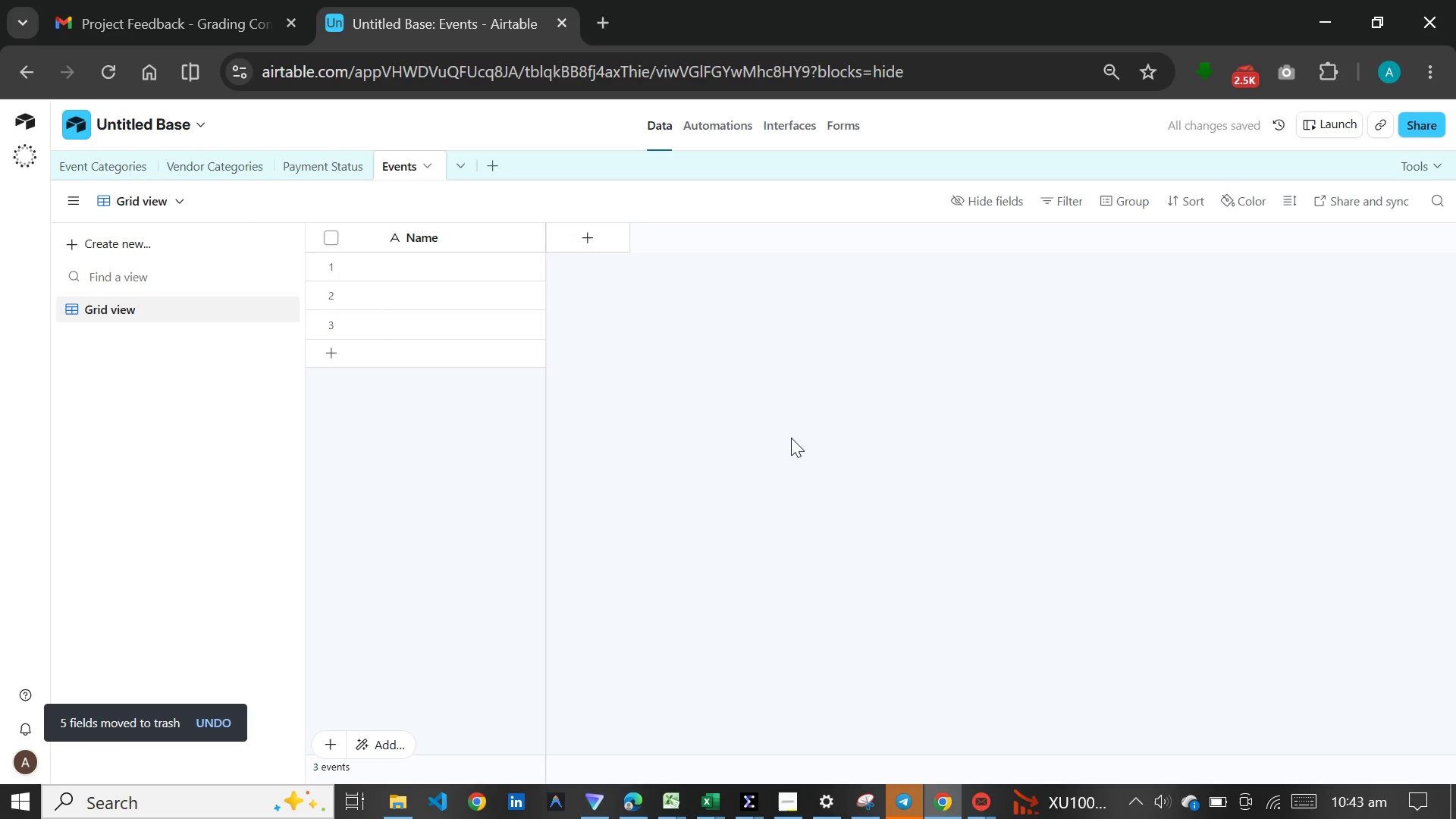 
wait(5.94)
 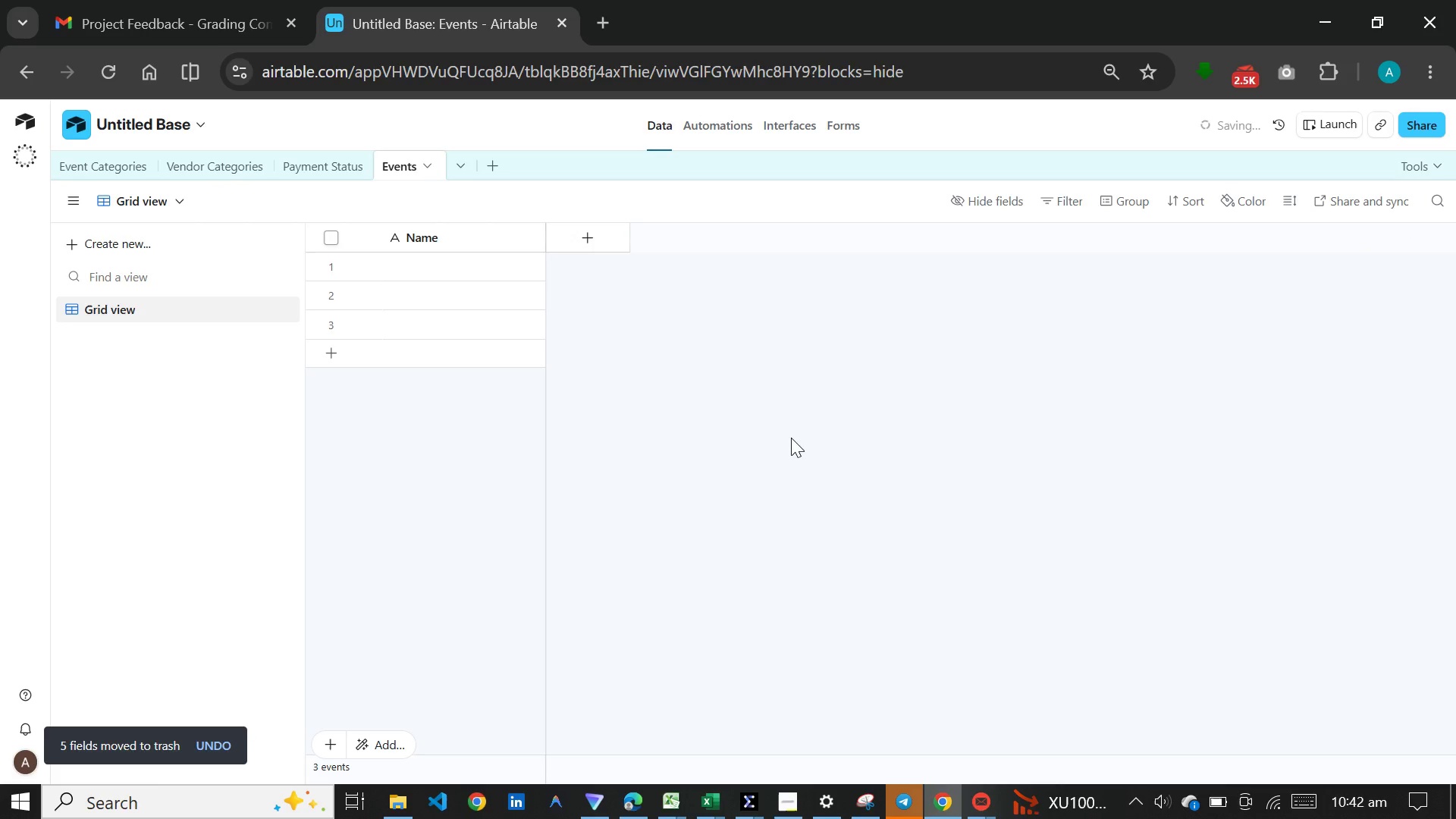 
double_click([466, 234])
 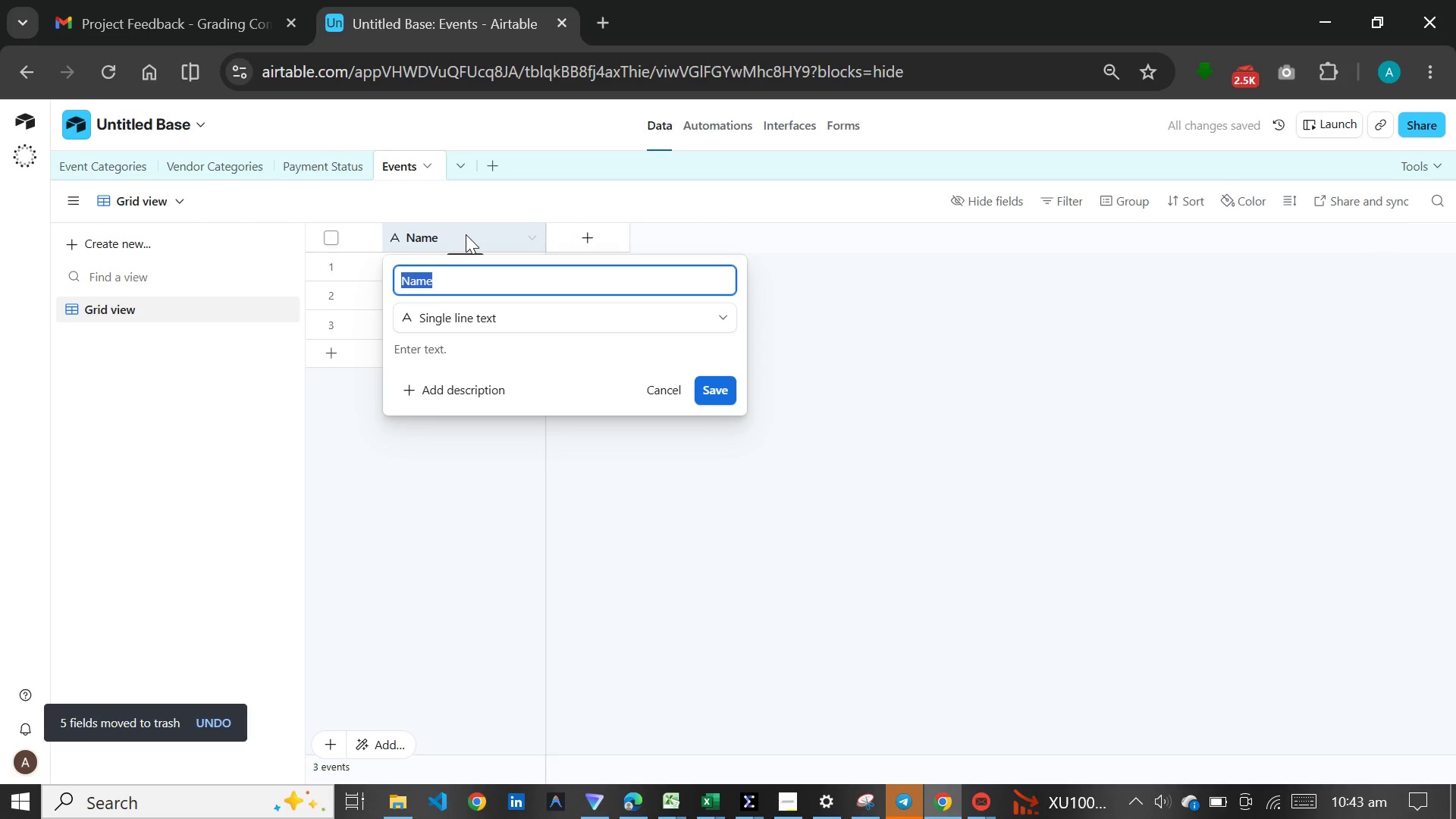 
type(Event Name)
 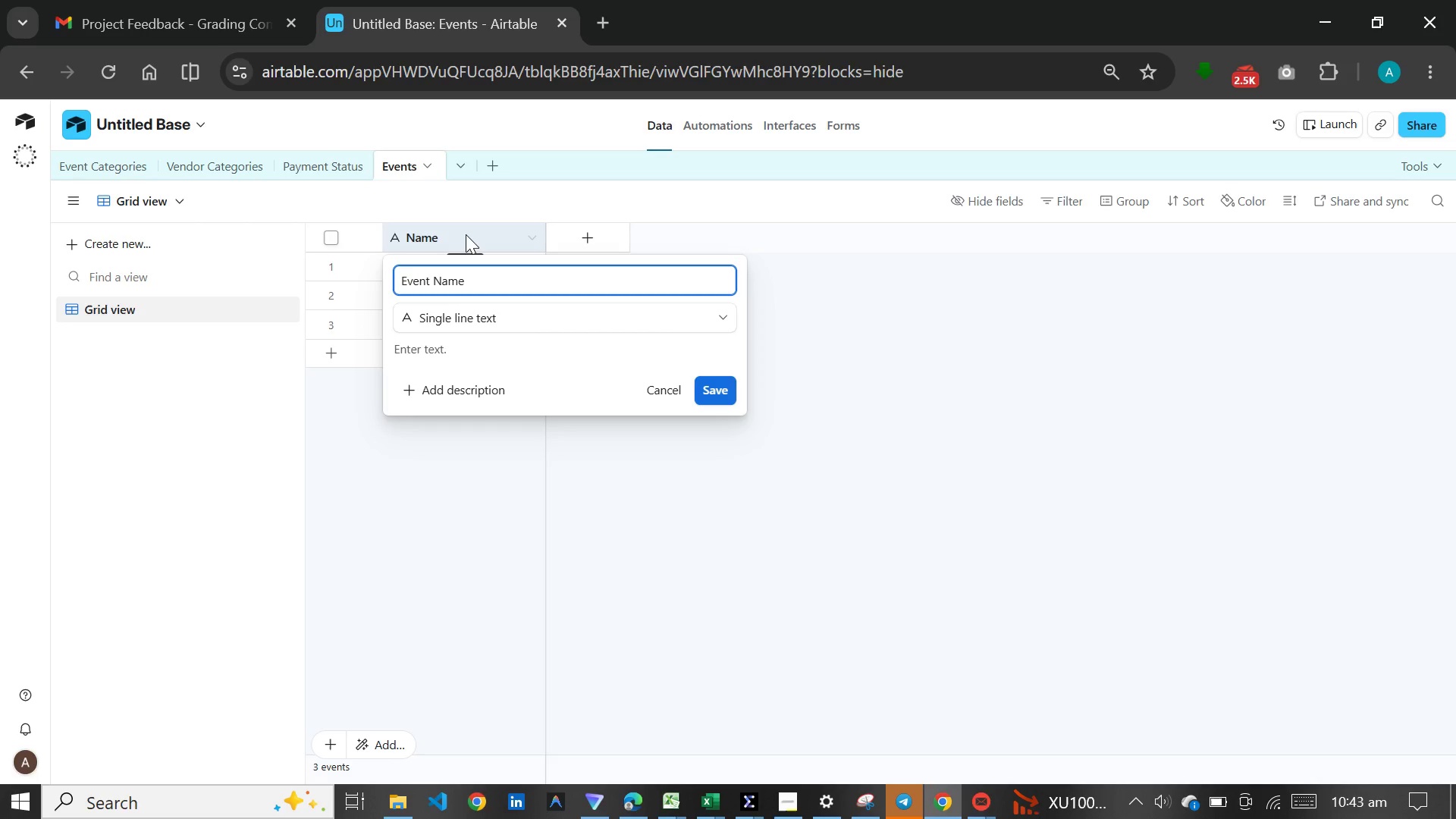 
key(Enter)
 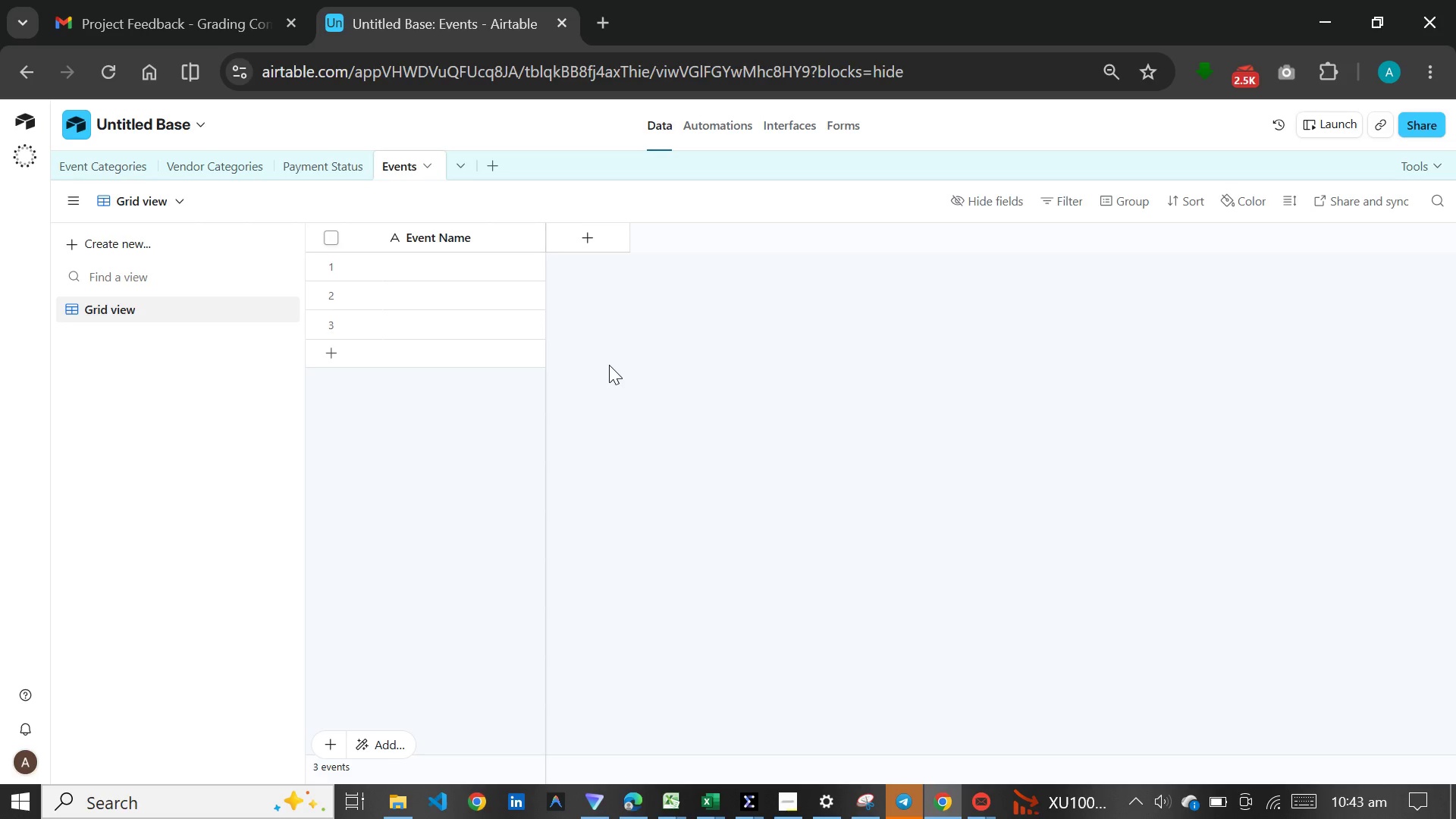 
wait(24.12)
 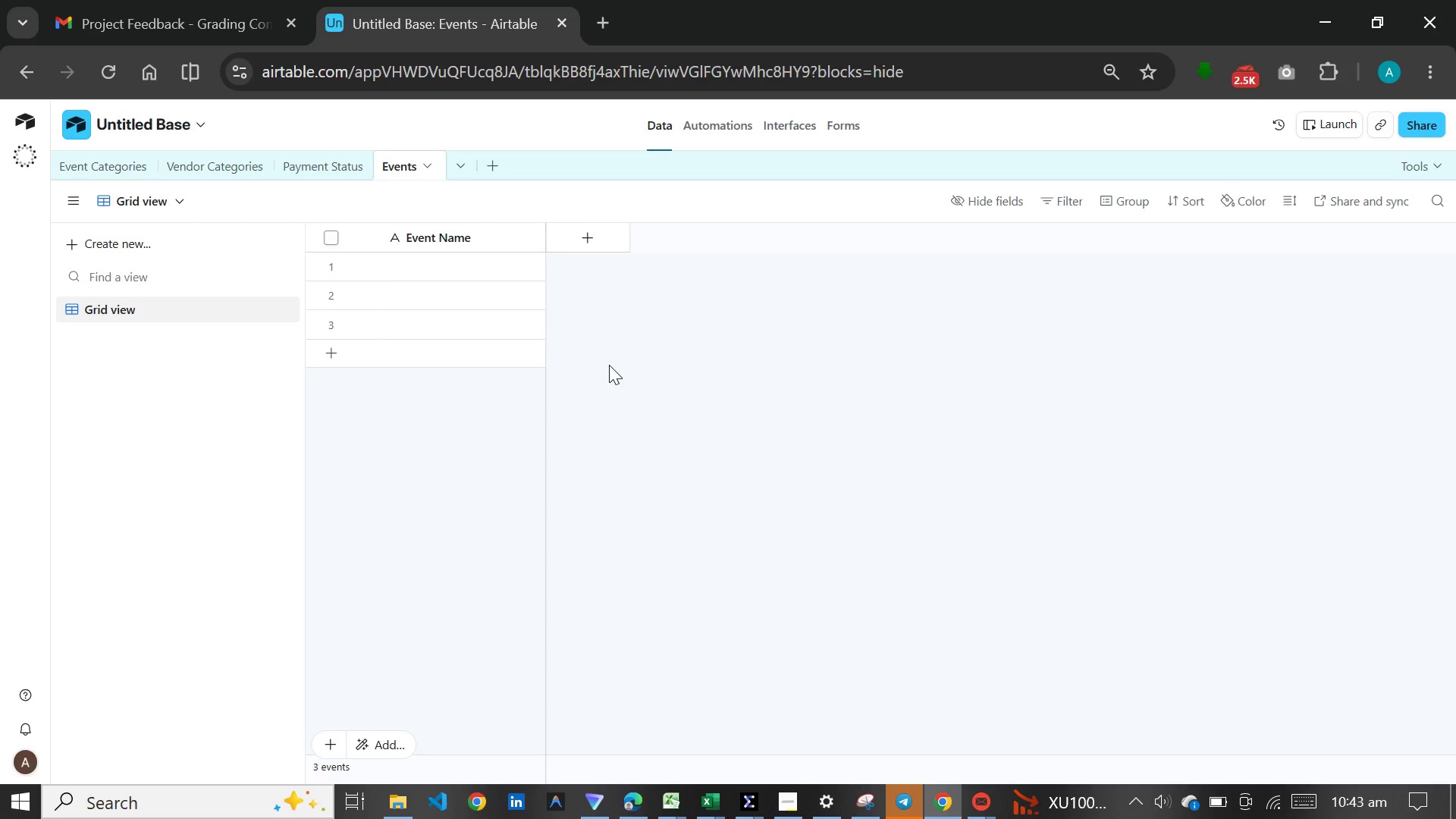 
left_click([600, 234])
 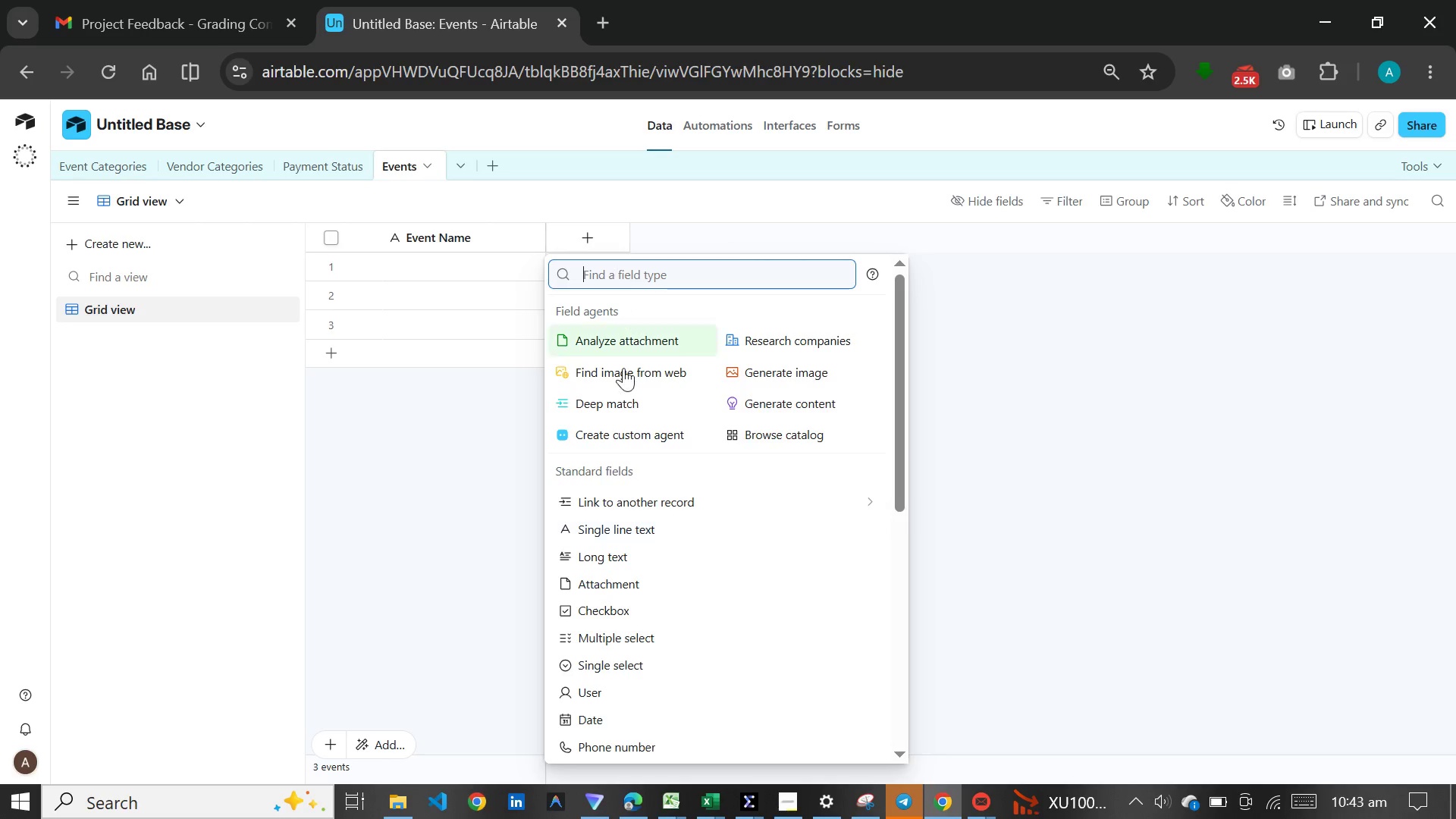 
left_click([610, 535])
 